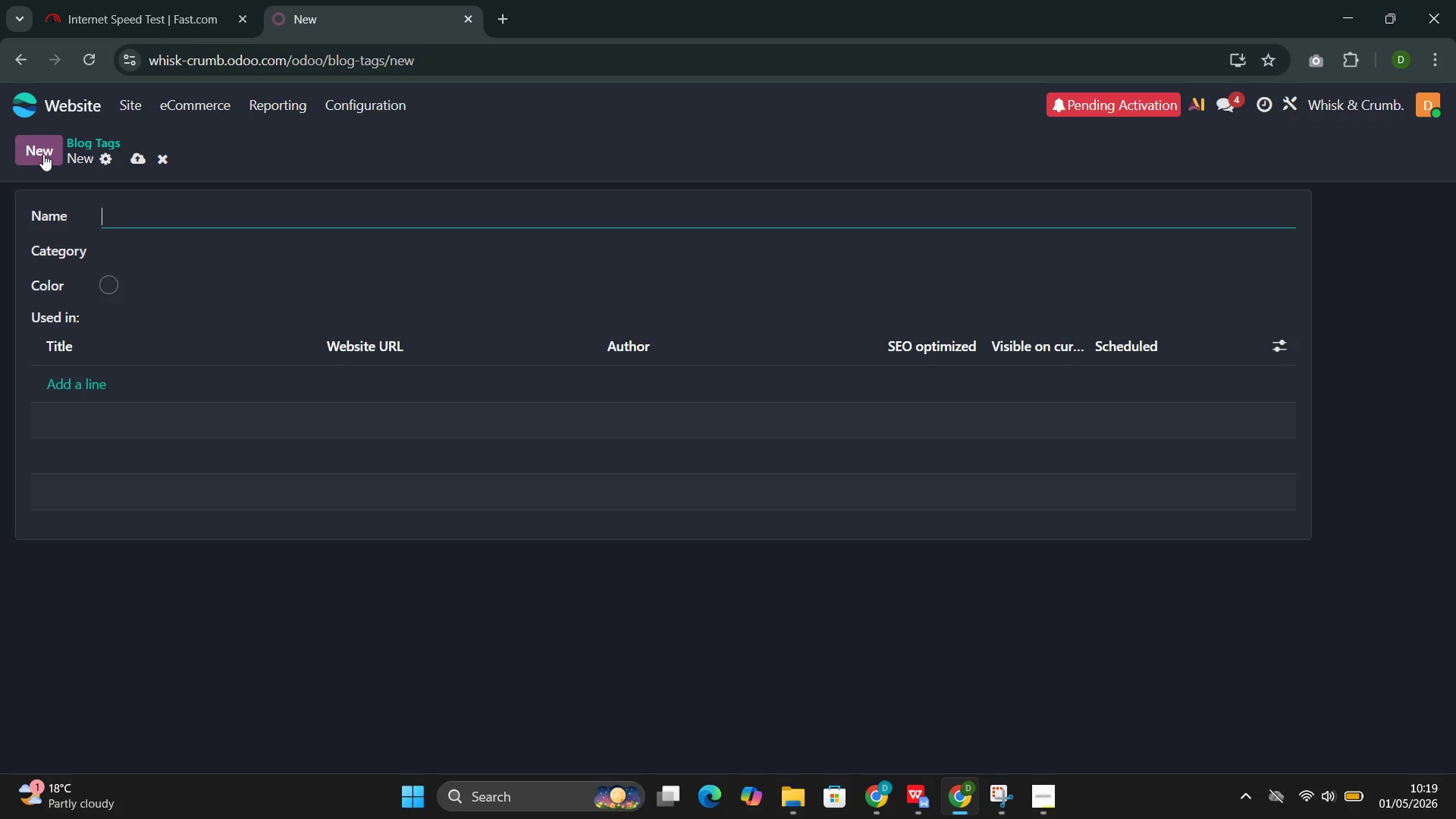 
type(Dinner Party)
 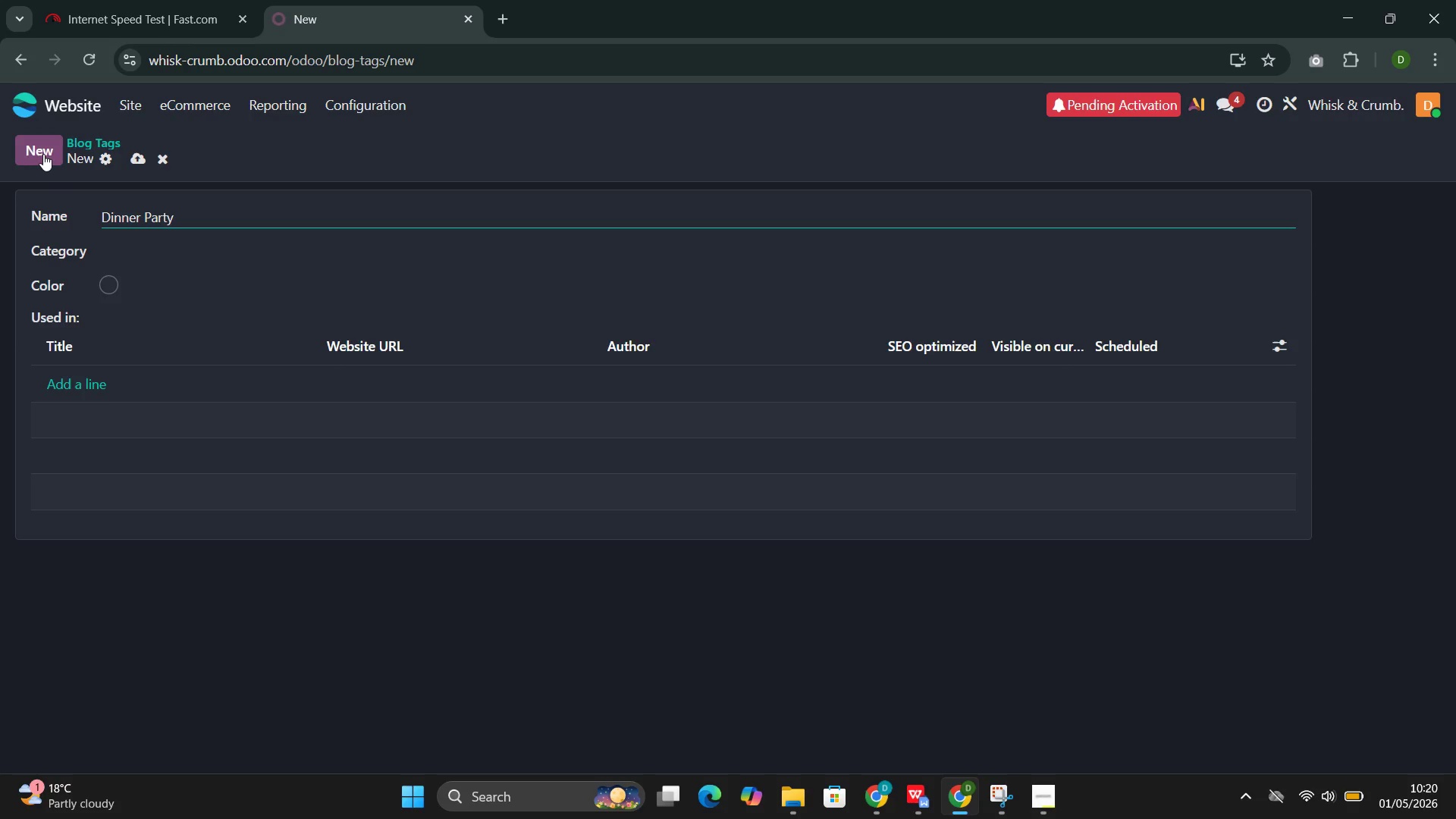 
left_click([100, 287])
 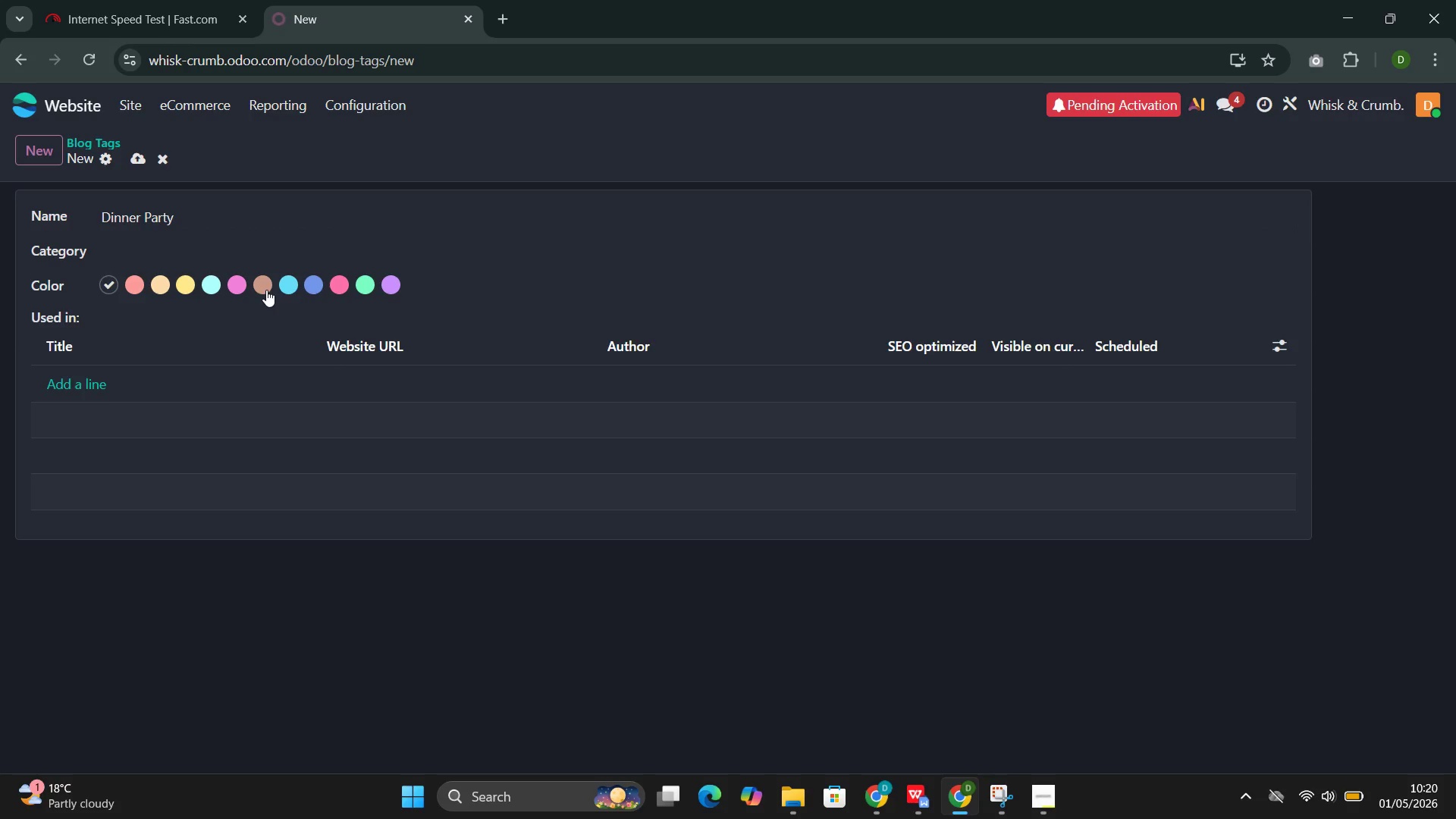 
left_click([266, 290])
 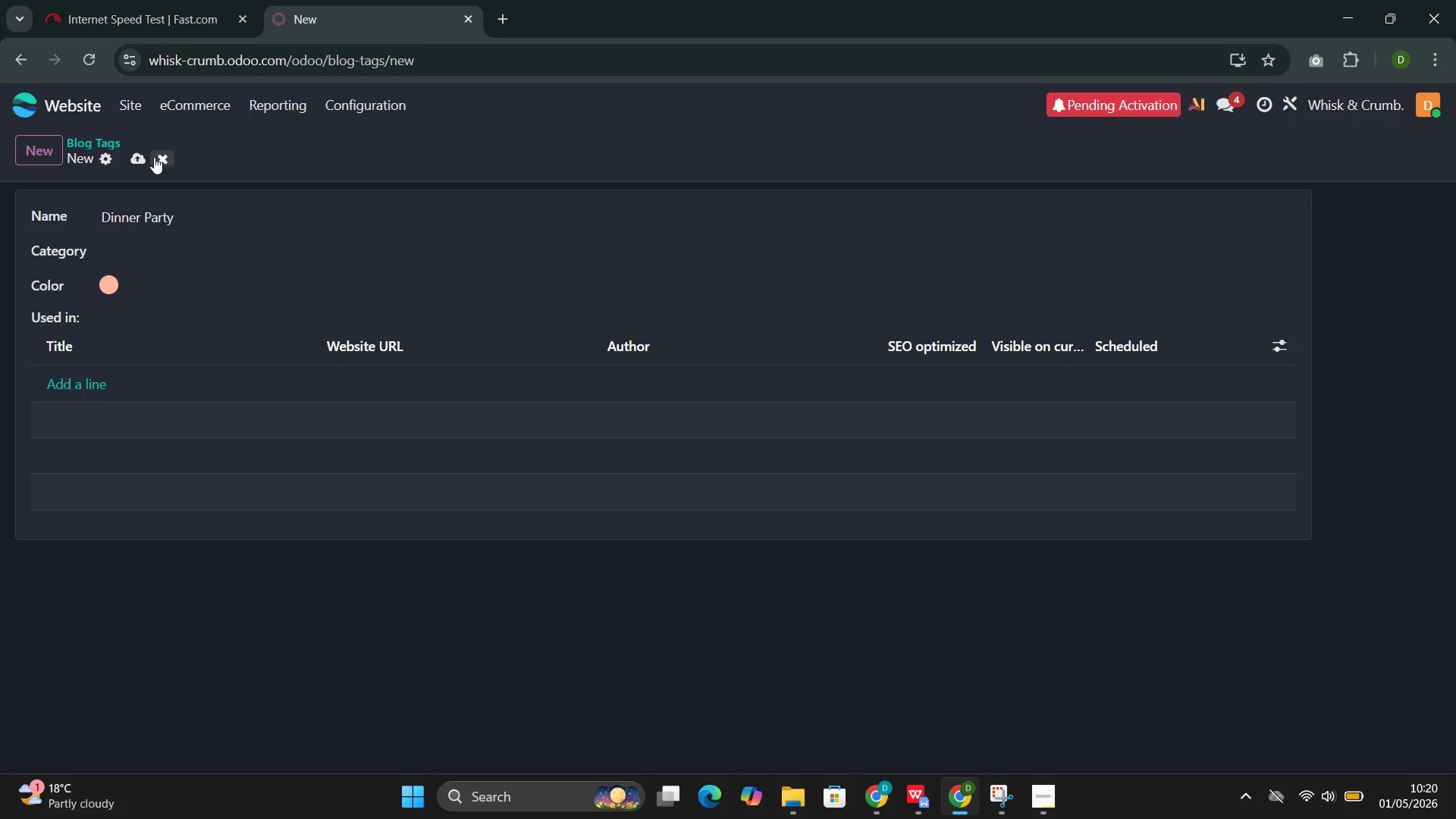 
left_click([137, 160])
 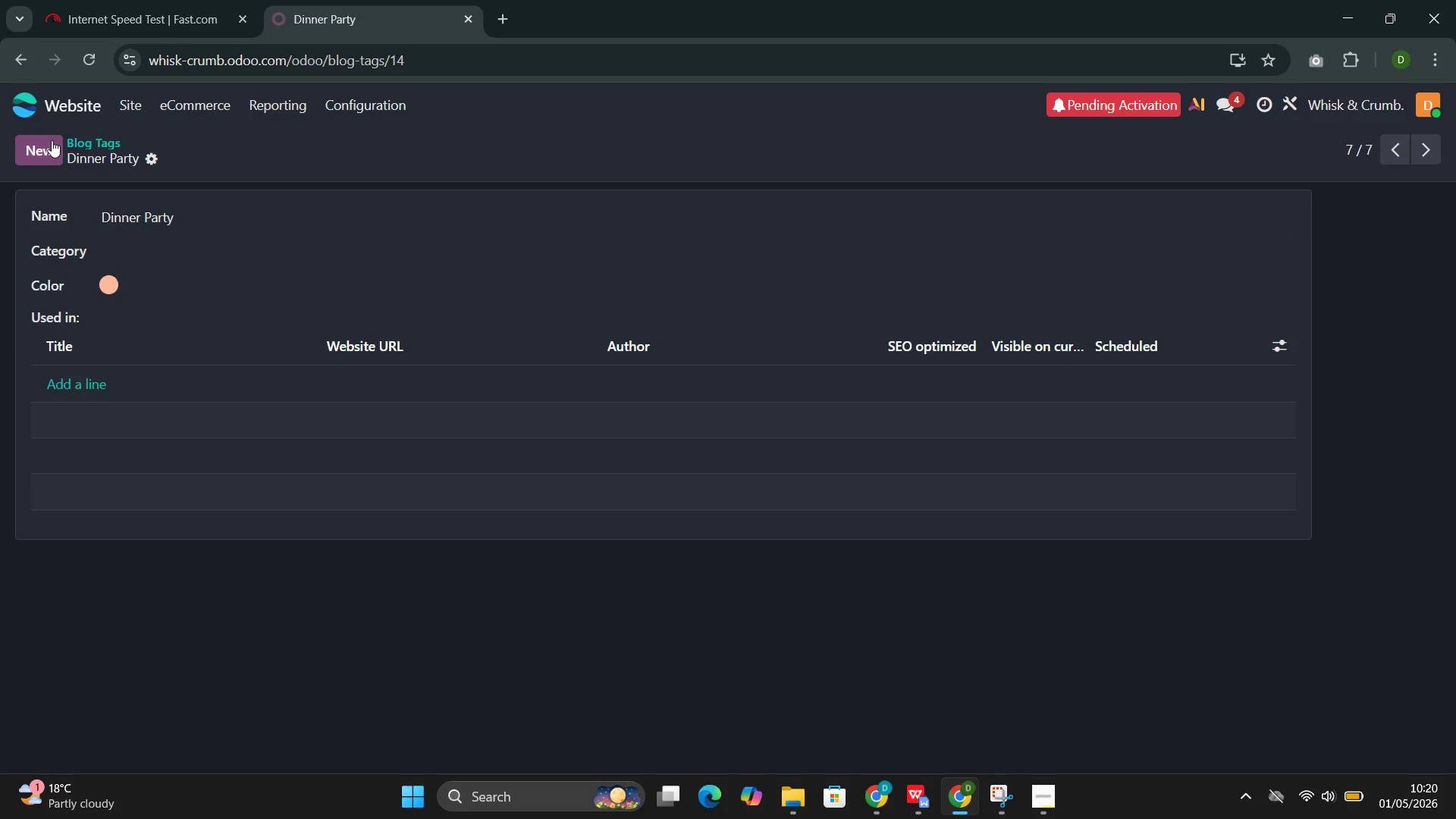 
left_click([52, 140])
 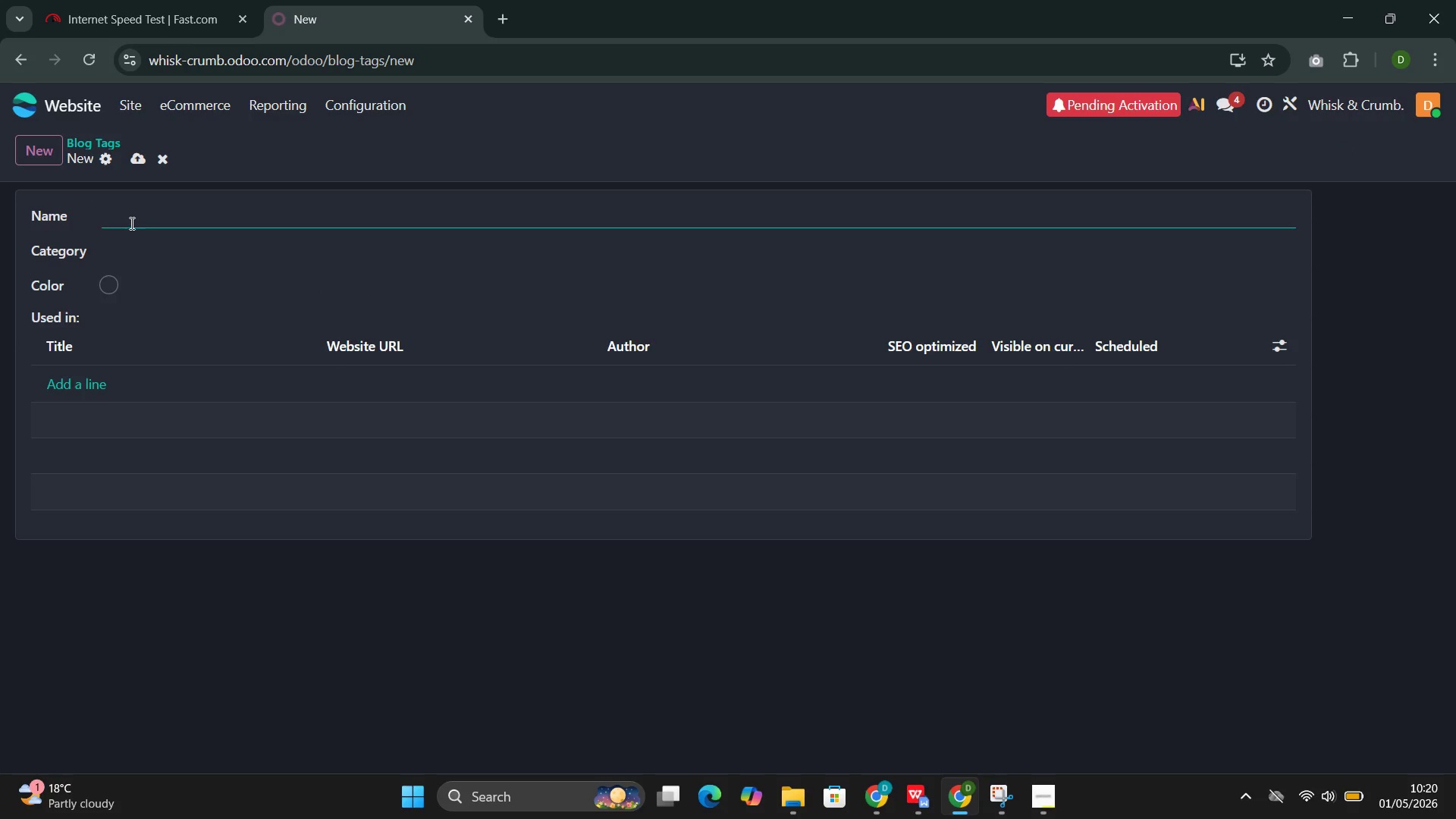 
left_click([130, 223])
 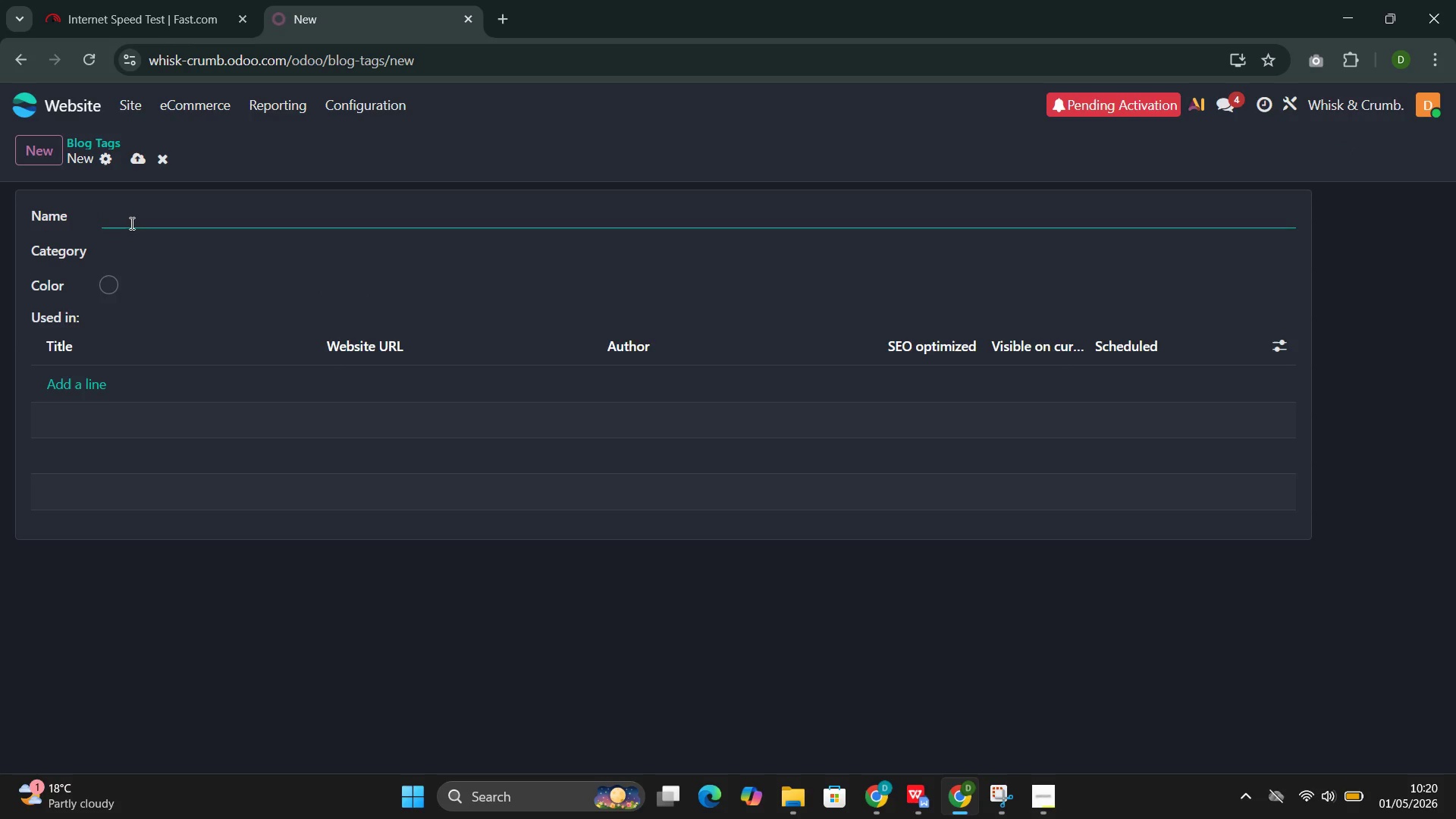 
type(Weekend C)
key(Backspace)
type(Bru)
 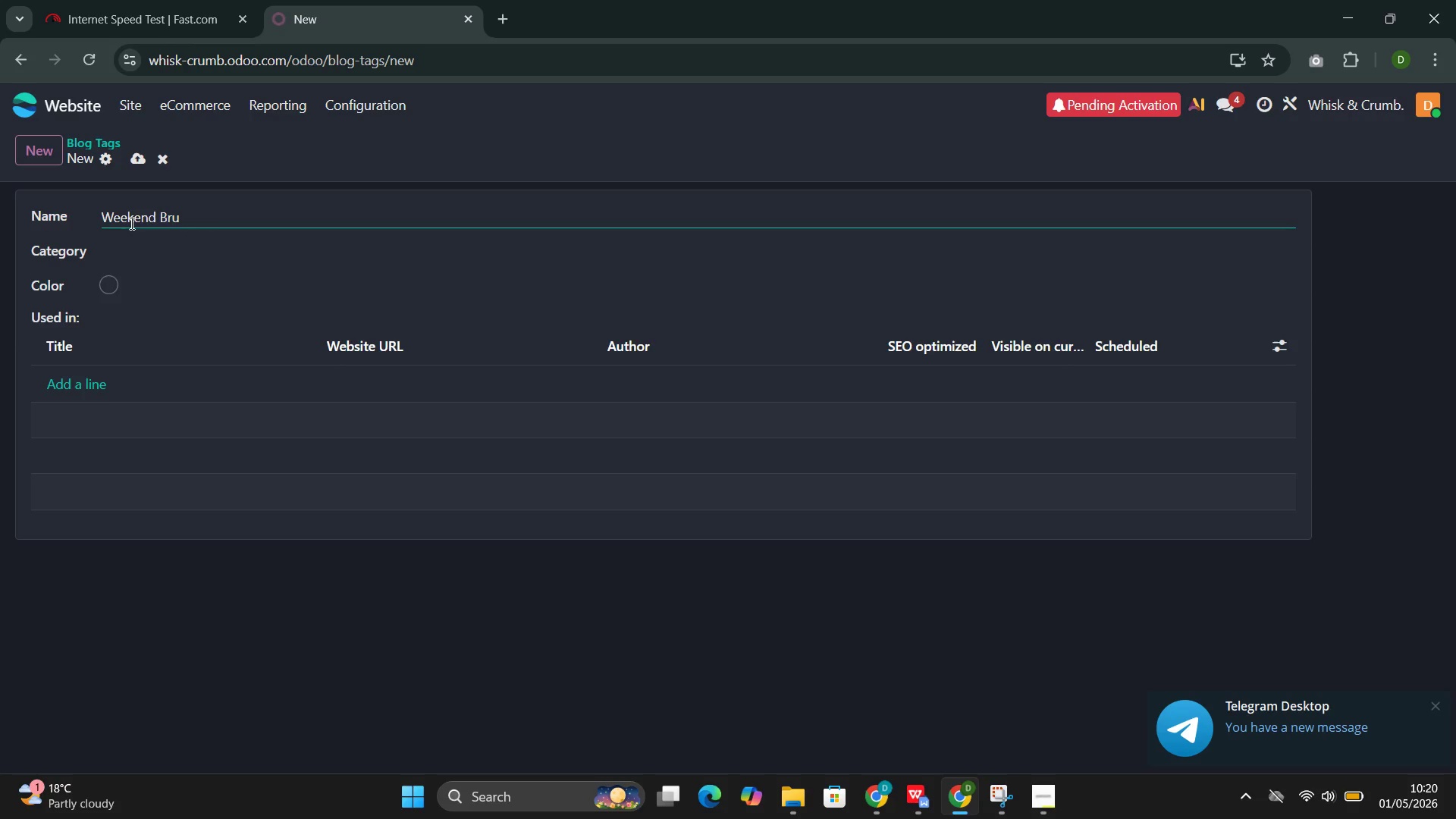 
type(nch)
 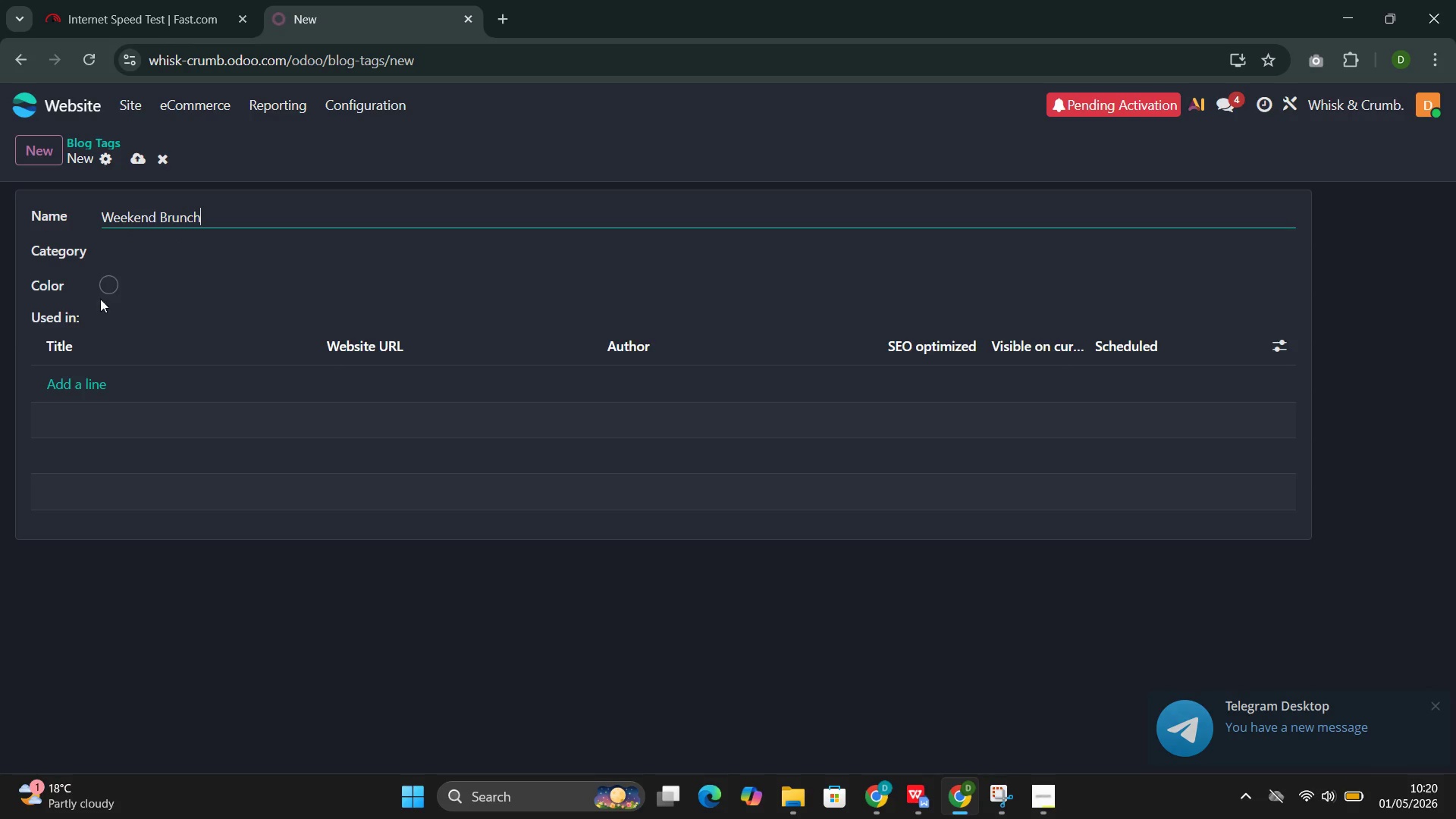 
left_click([105, 284])
 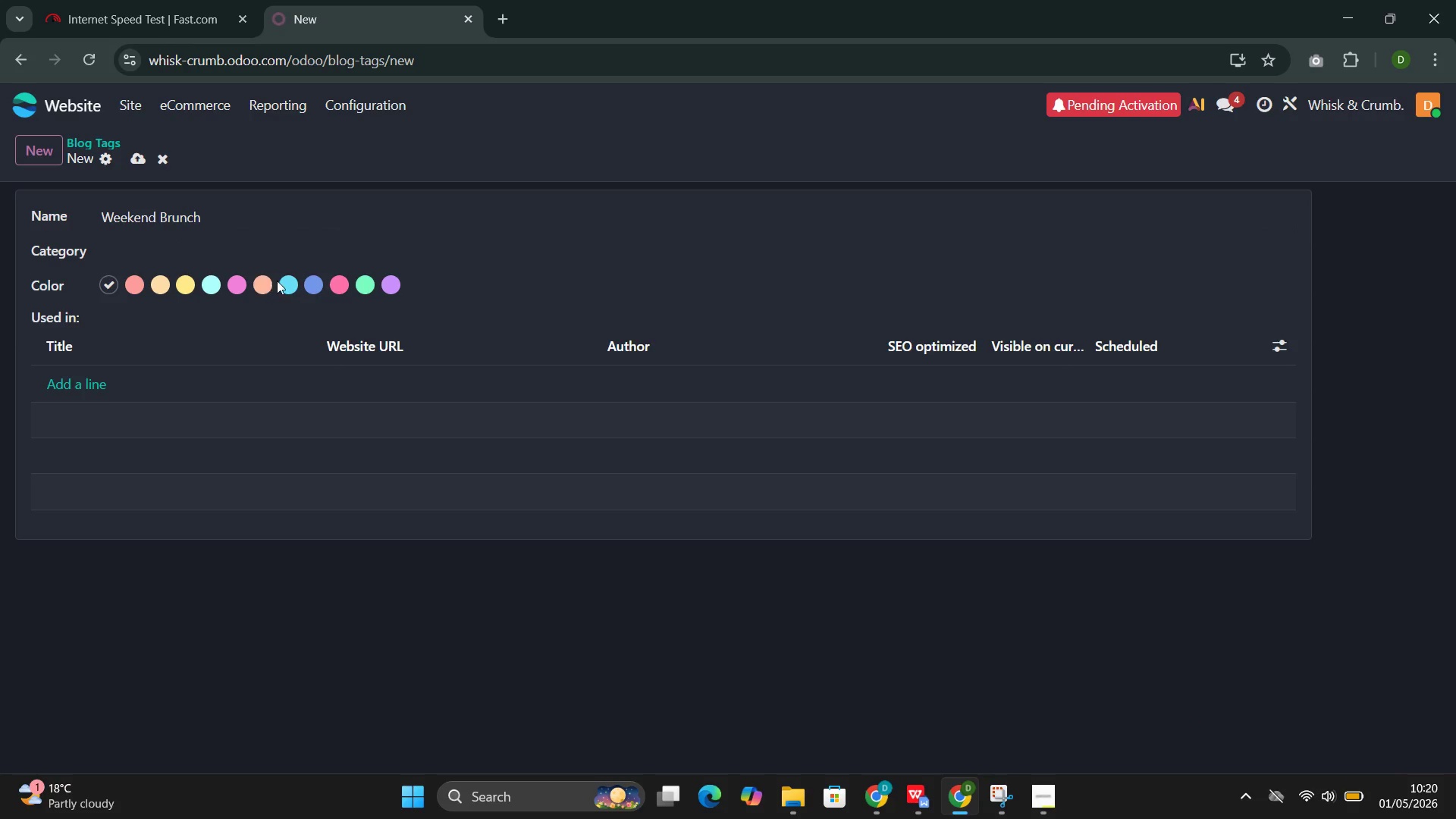 
left_click([296, 281])
 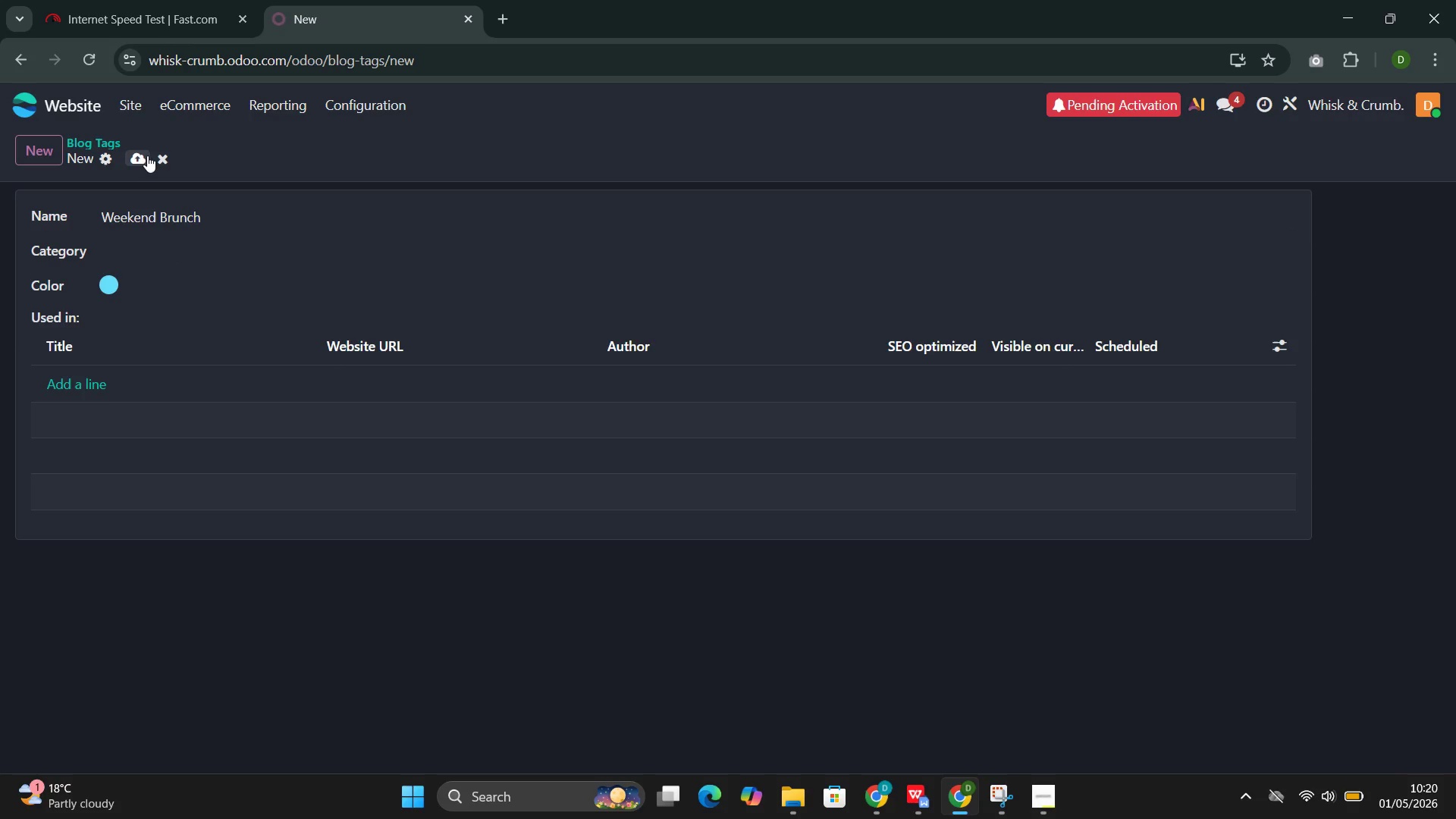 
left_click([142, 160])
 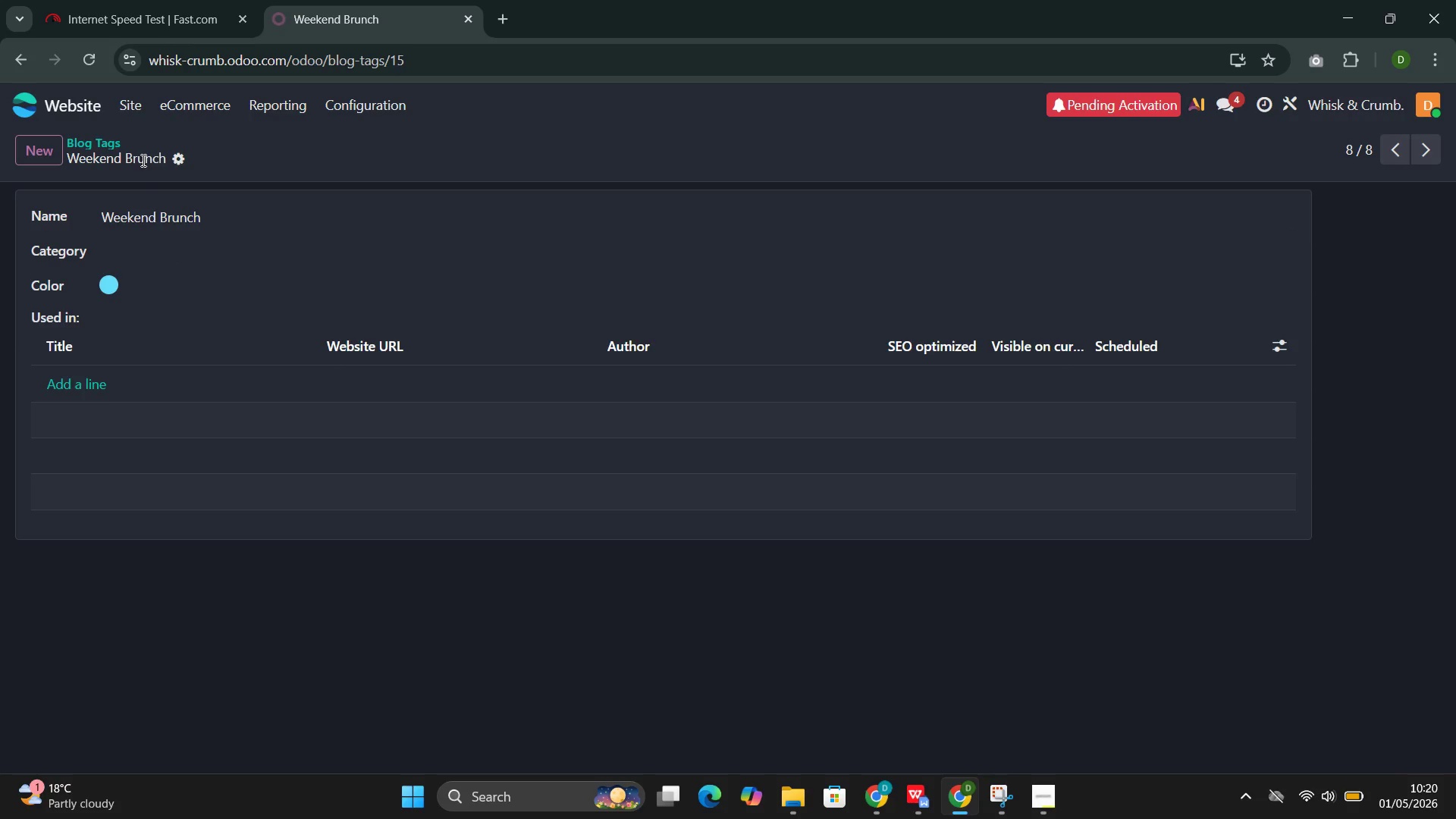 
wait(7.69)
 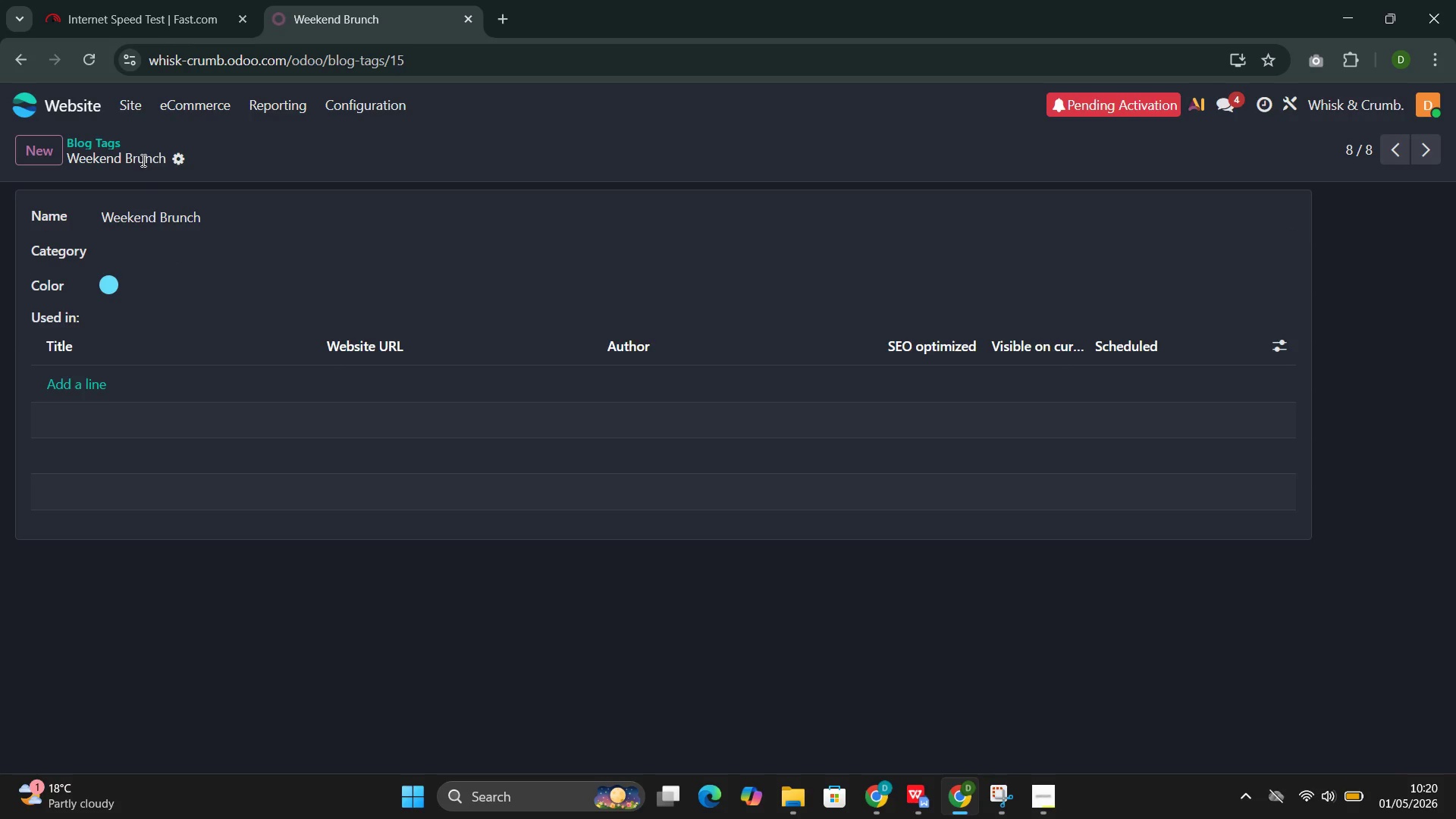 
left_click([52, 152])
 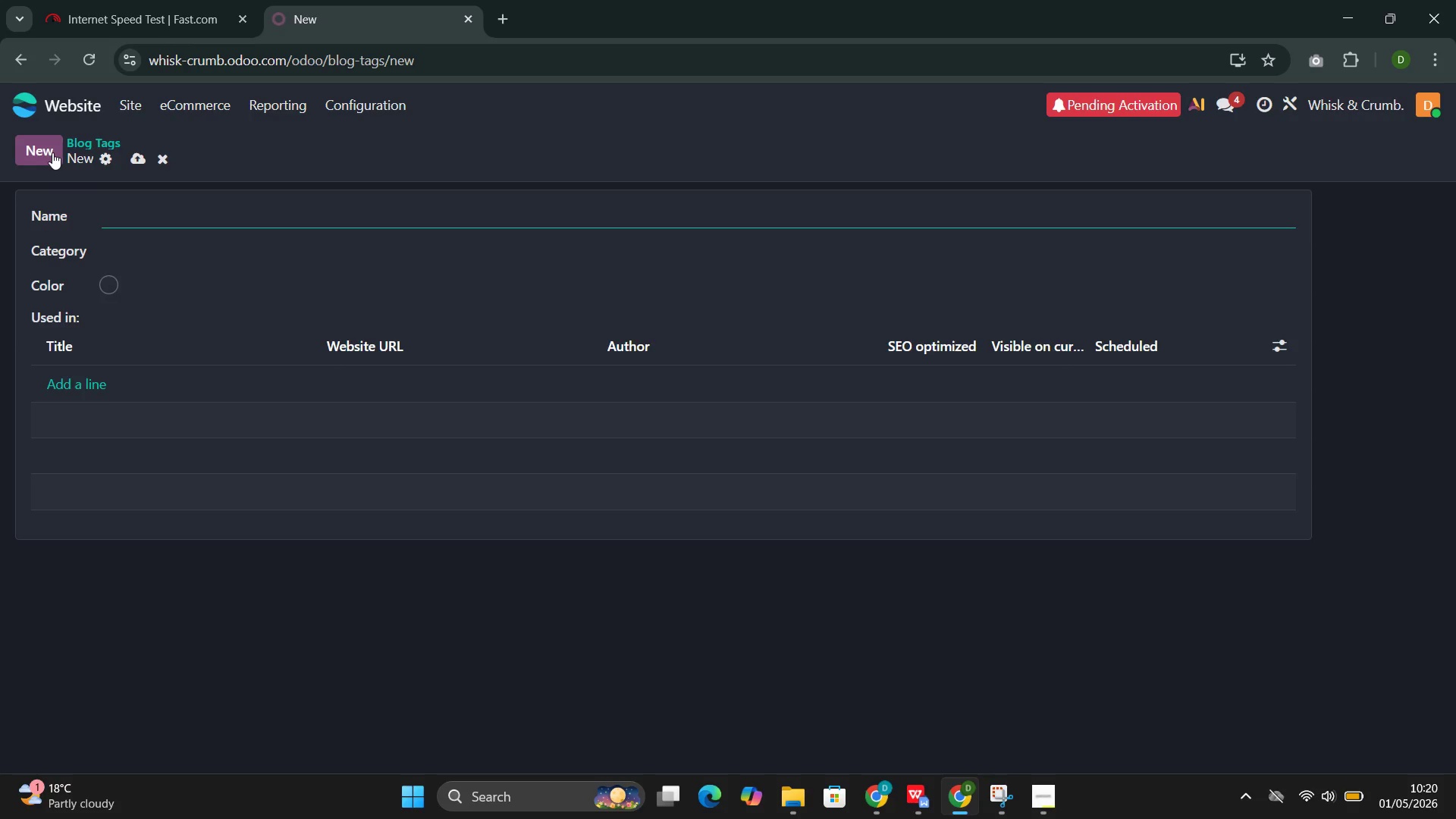 
wait(6.02)
 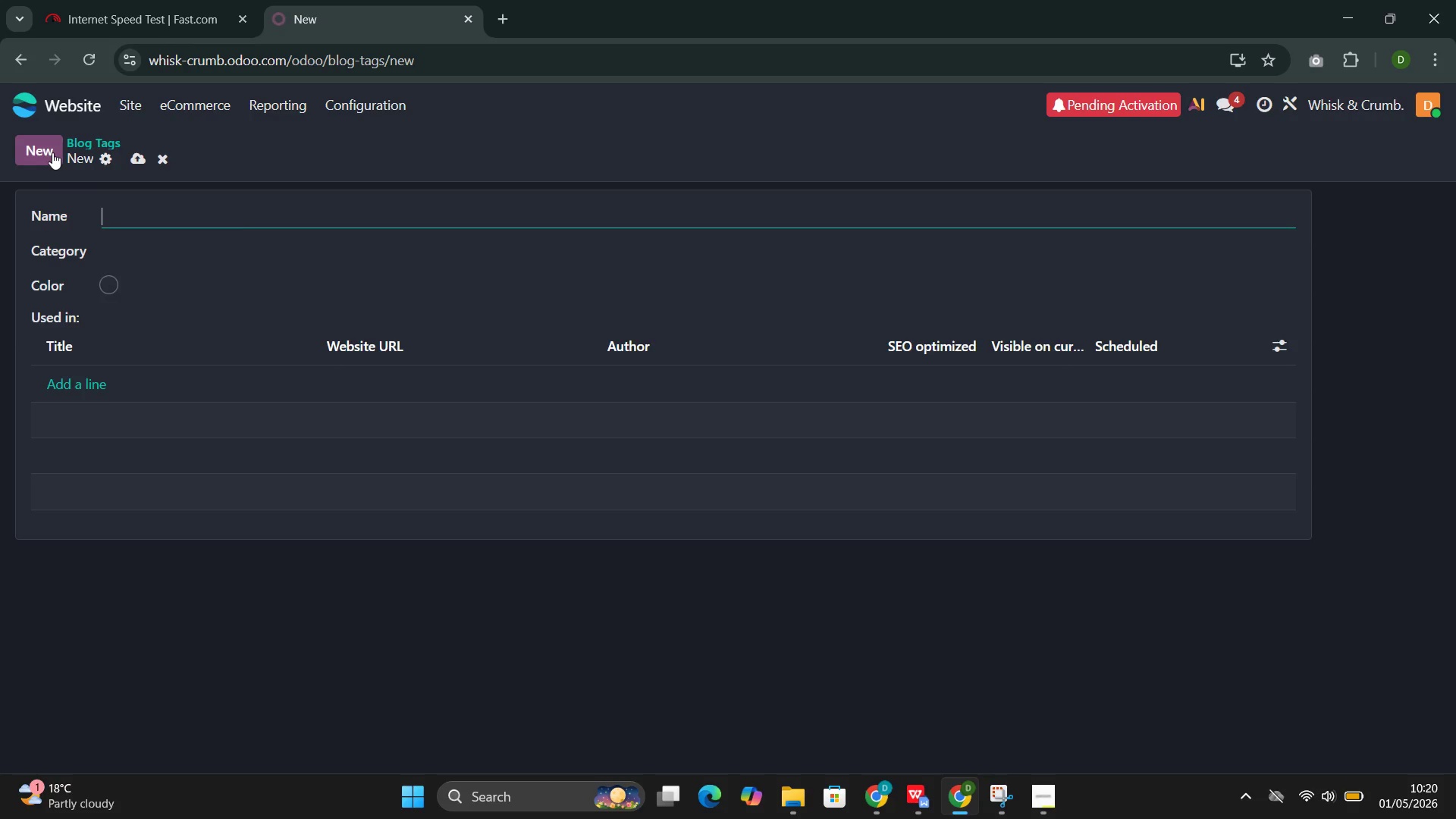 
type(Flaral)
key(Backspace)
key(Backspace)
key(Backspace)
key(Backspace)
type(oral)
 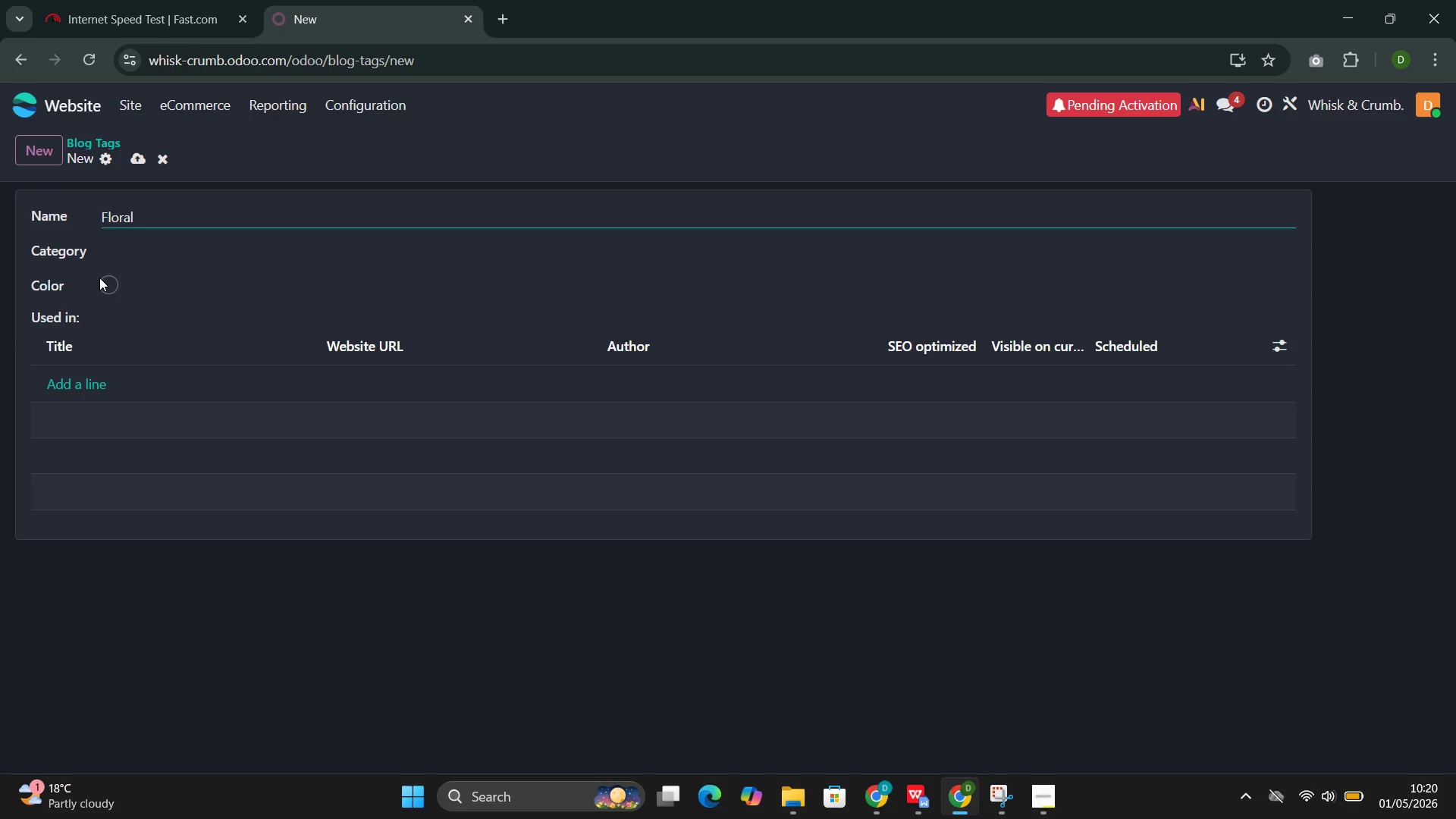 
left_click([104, 285])
 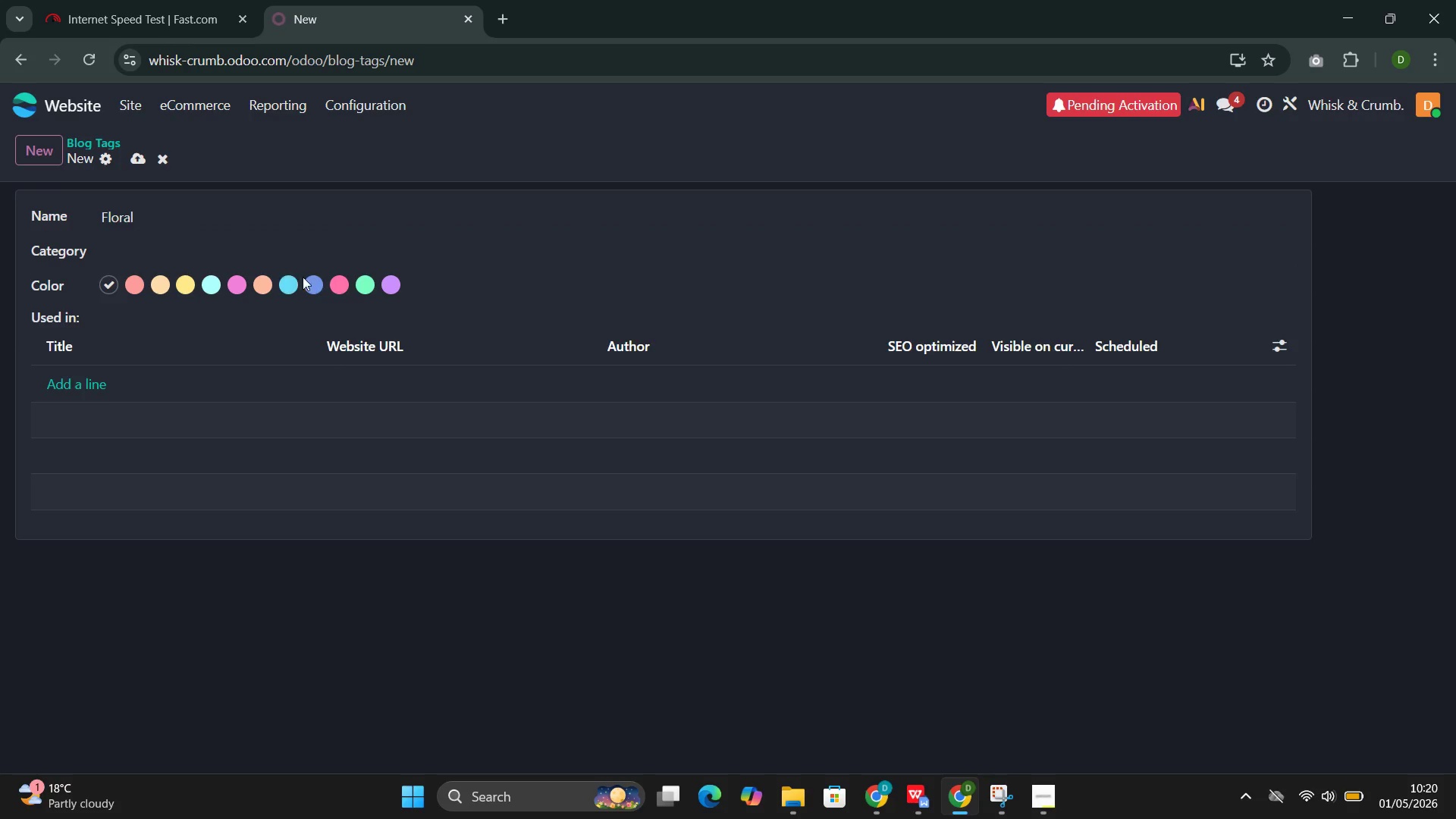 
left_click([333, 284])
 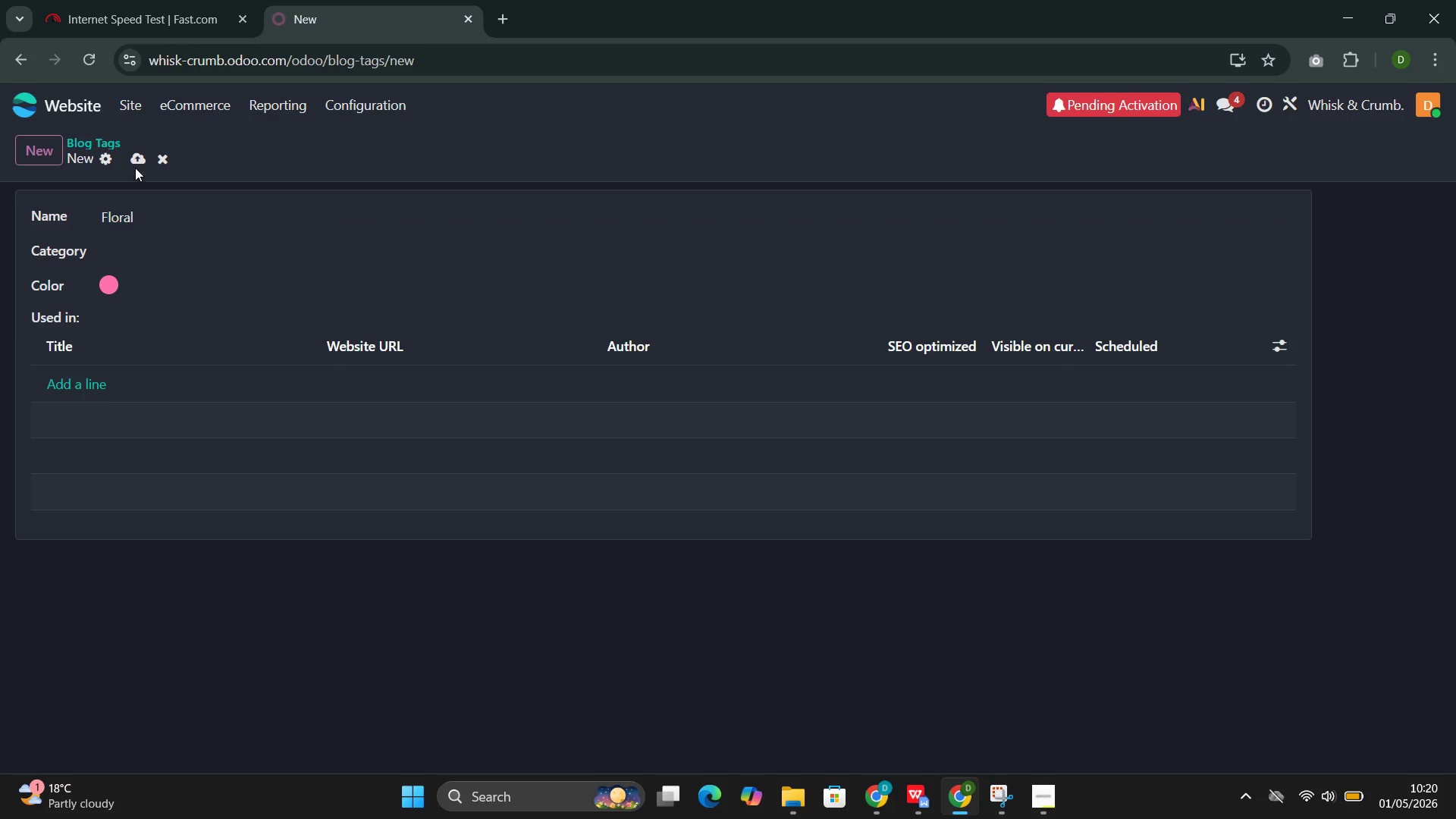 
left_click([133, 163])
 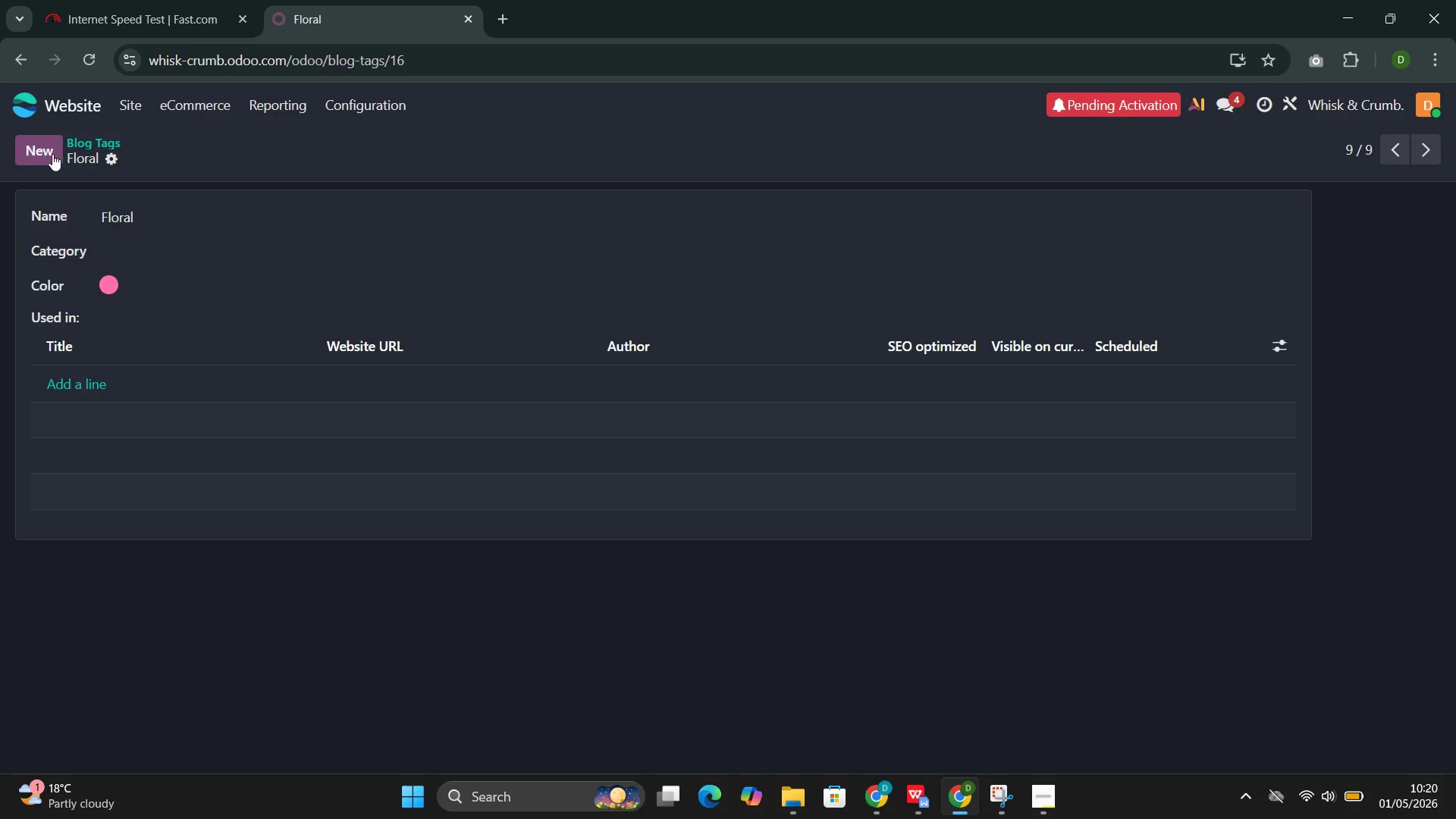 
left_click([28, 145])
 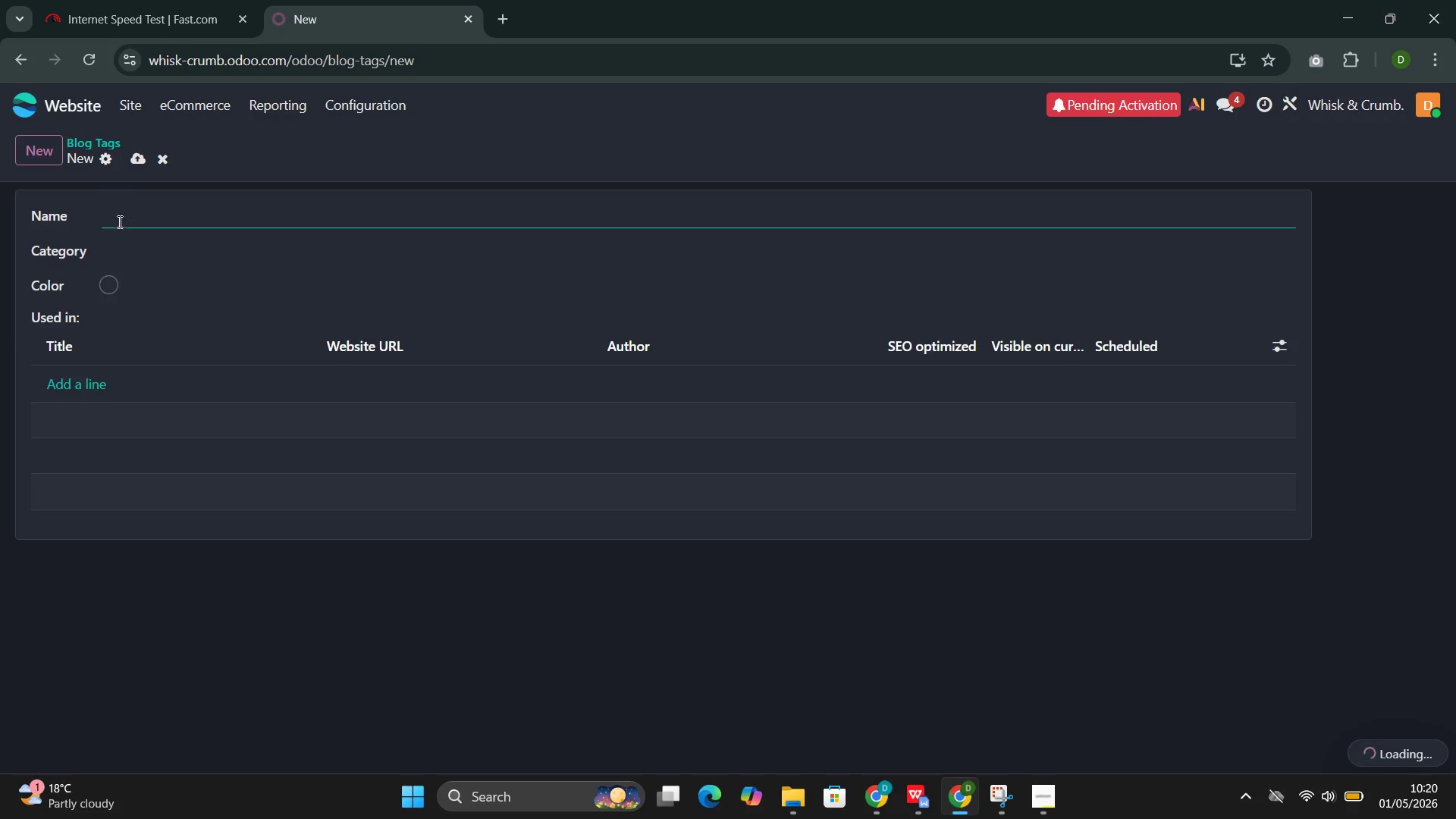 
left_click([118, 228])
 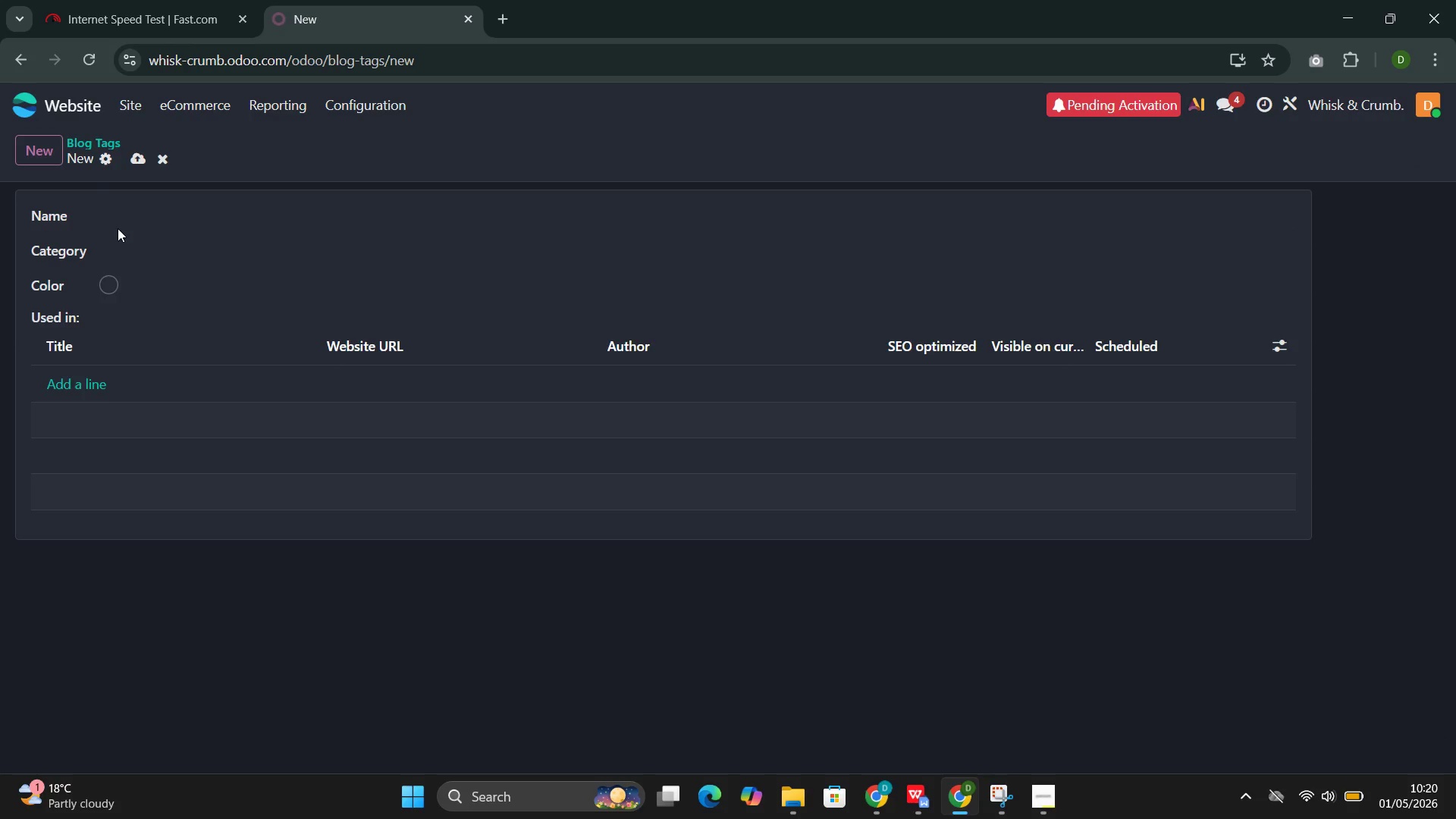 
type(Deca)
 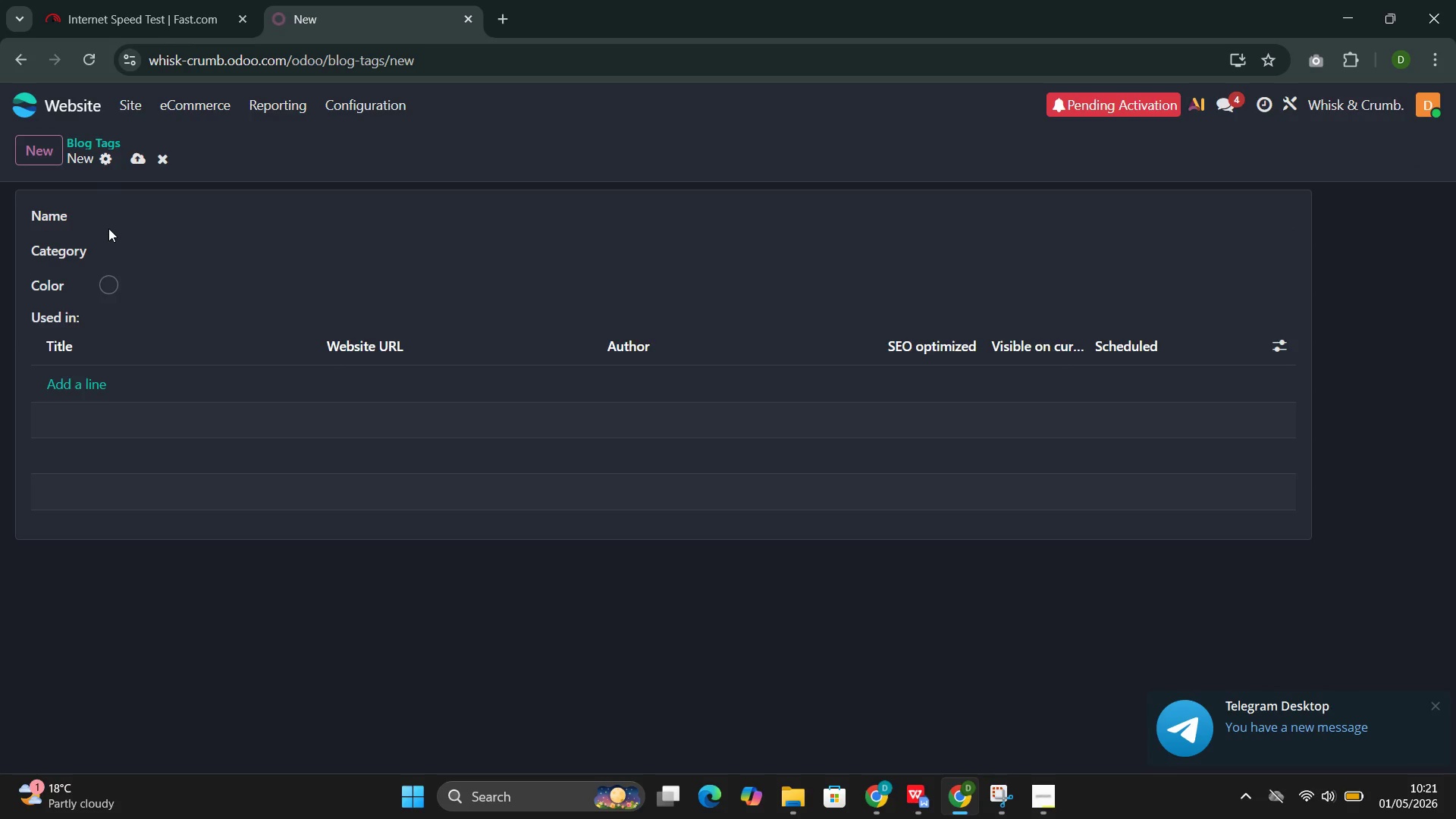 
left_click([126, 213])
 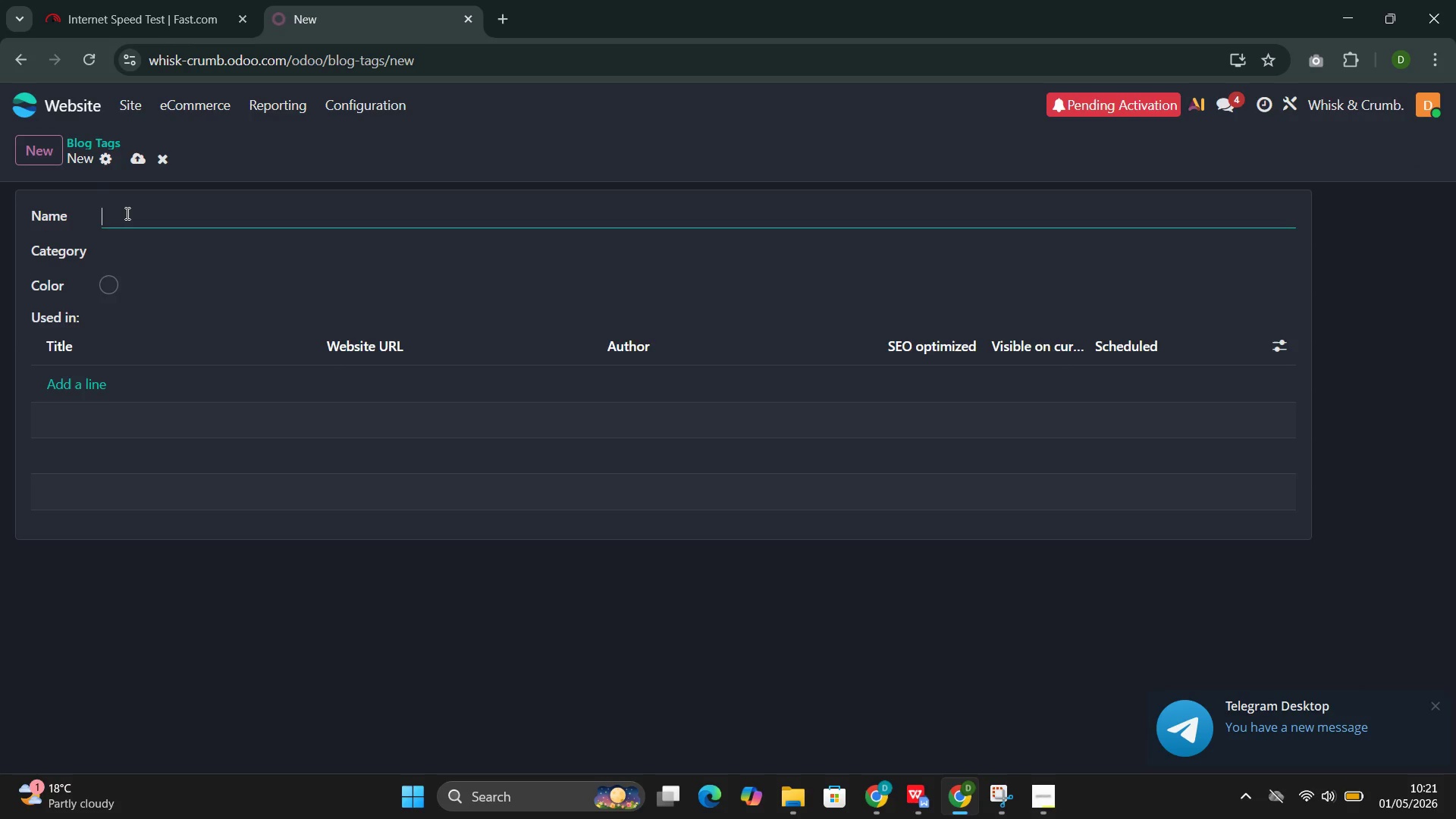 
type(Decadent)
 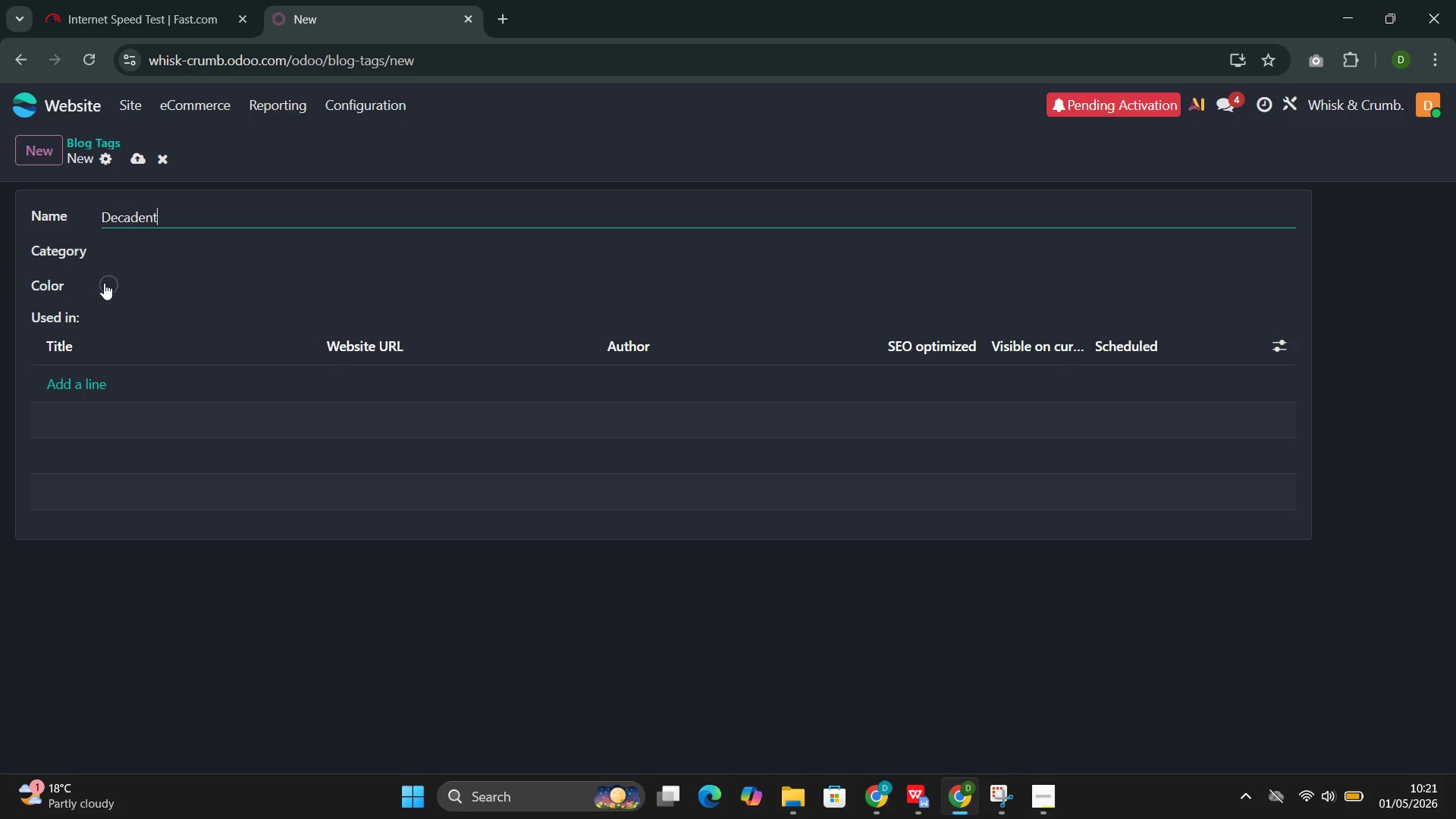 
left_click([104, 286])
 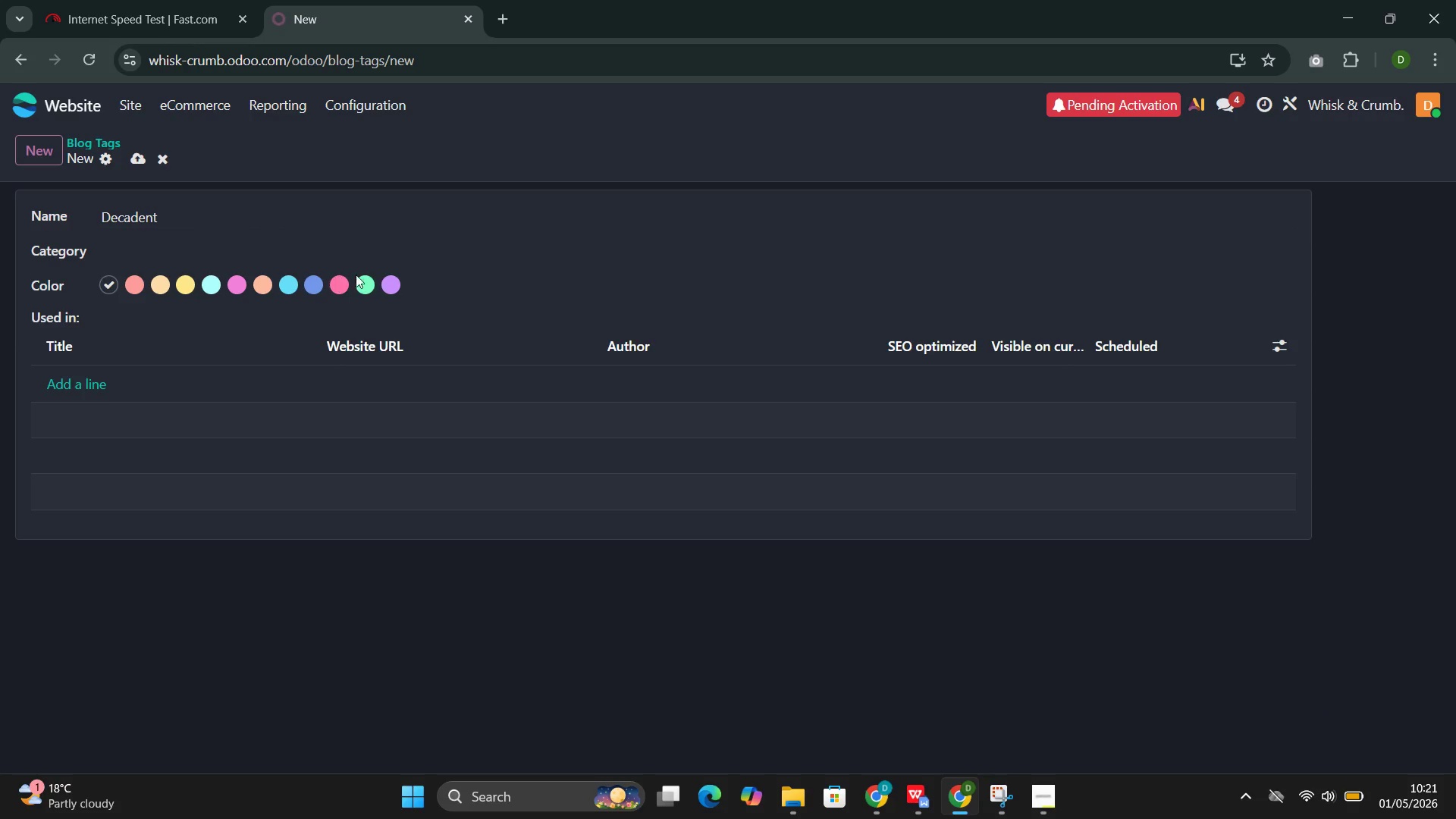 
left_click([362, 278])
 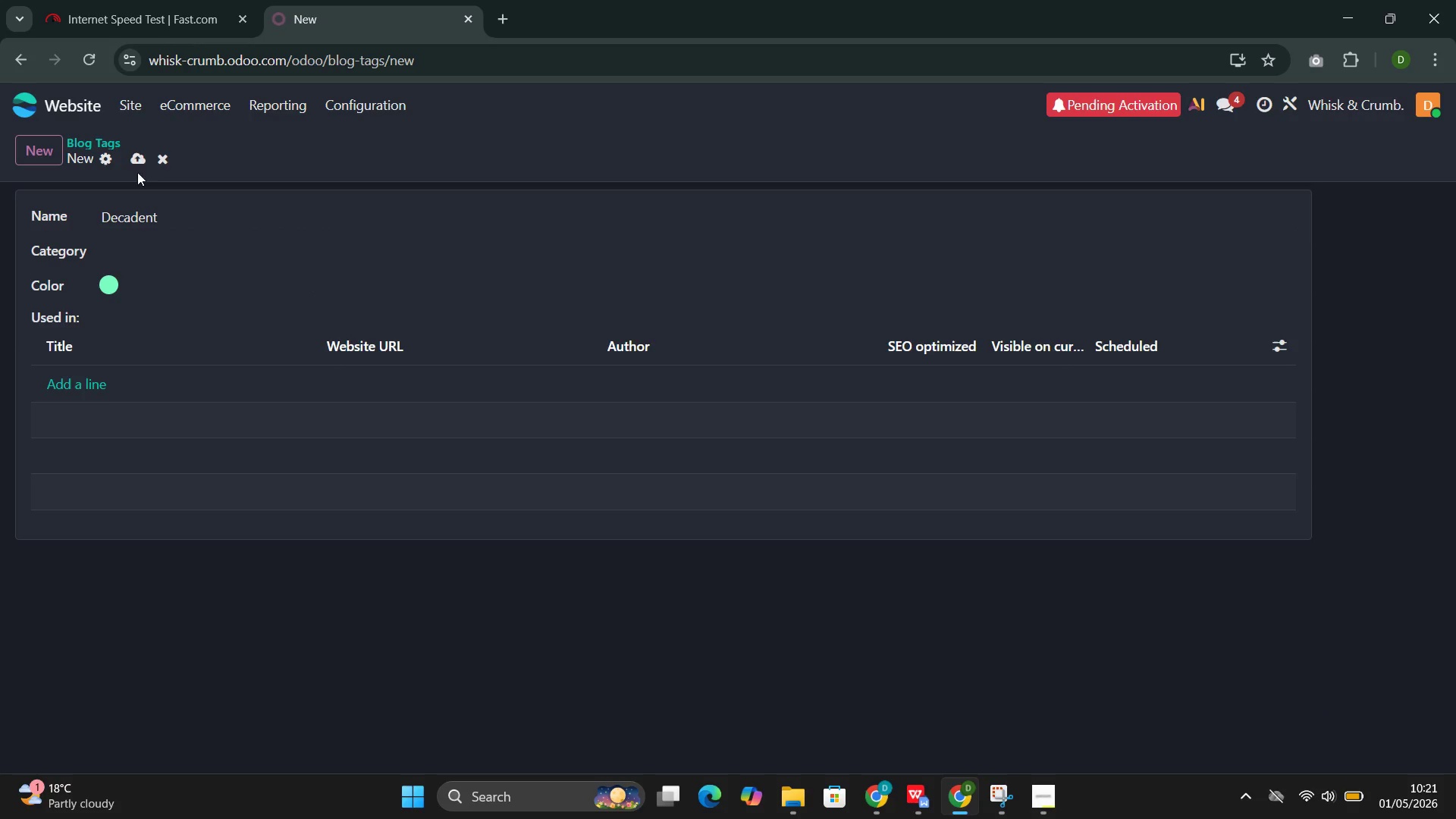 
left_click([133, 155])
 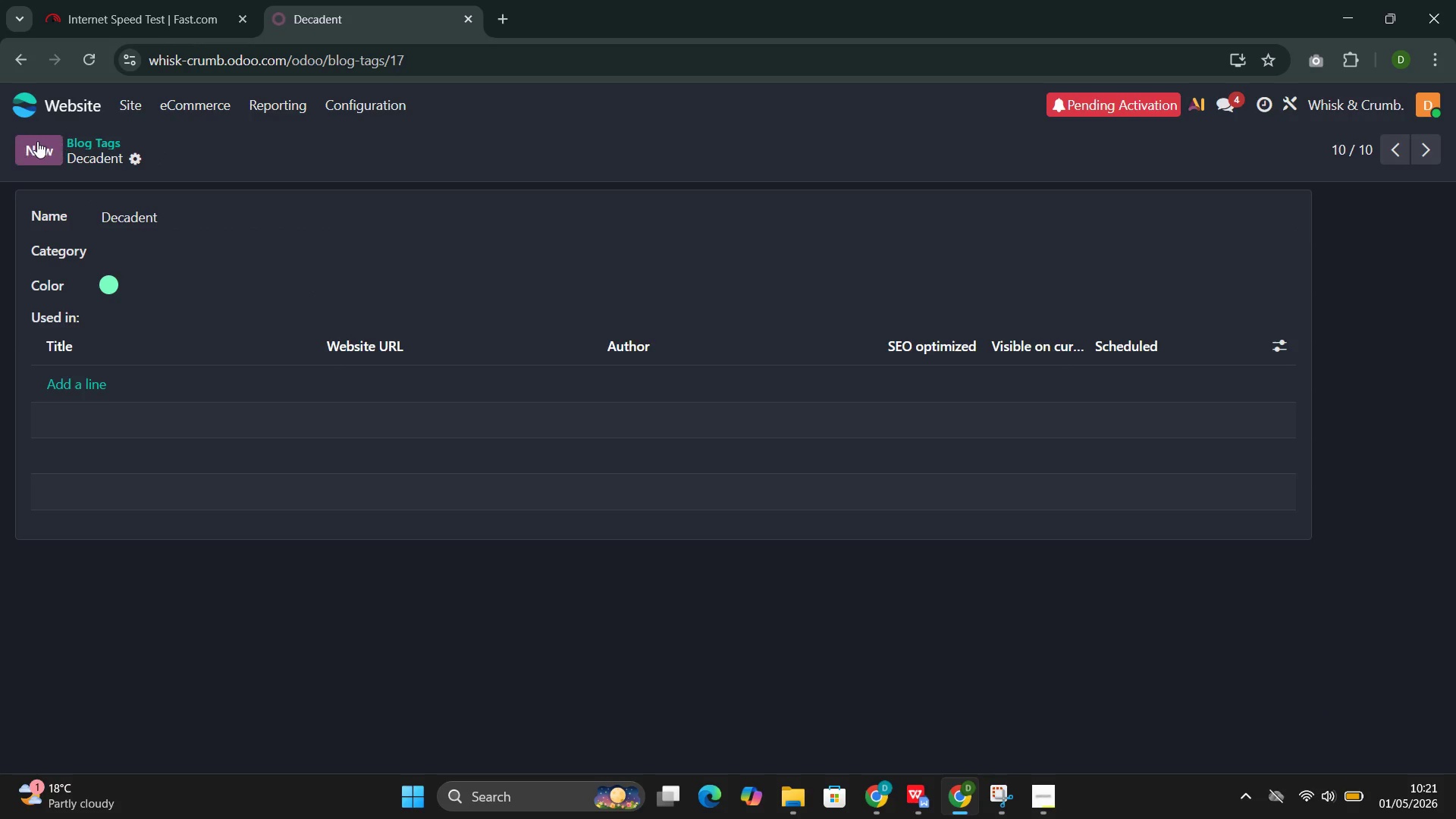 
left_click([39, 143])
 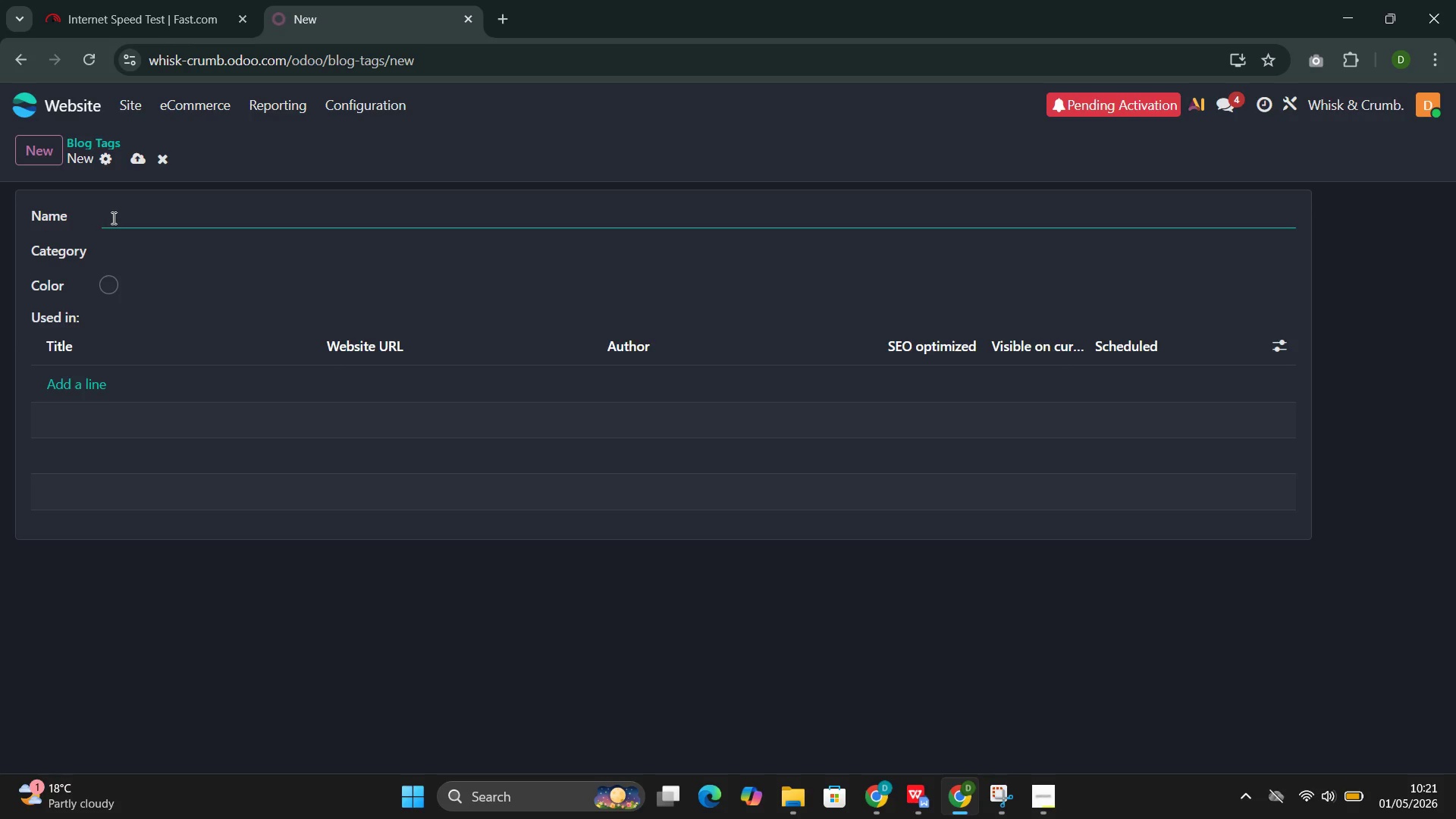 
left_click([112, 218])
 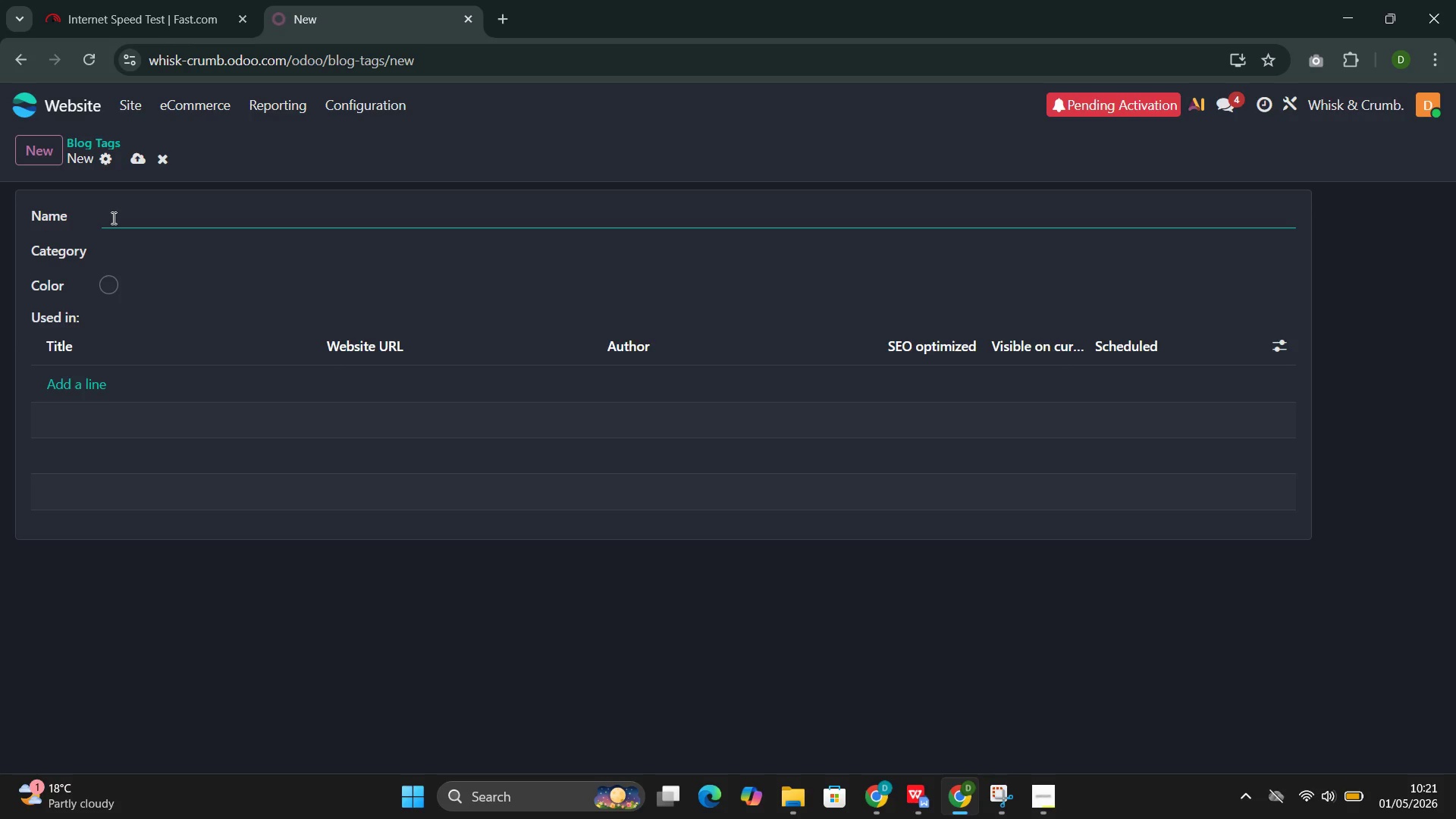 
type(Nutty)
 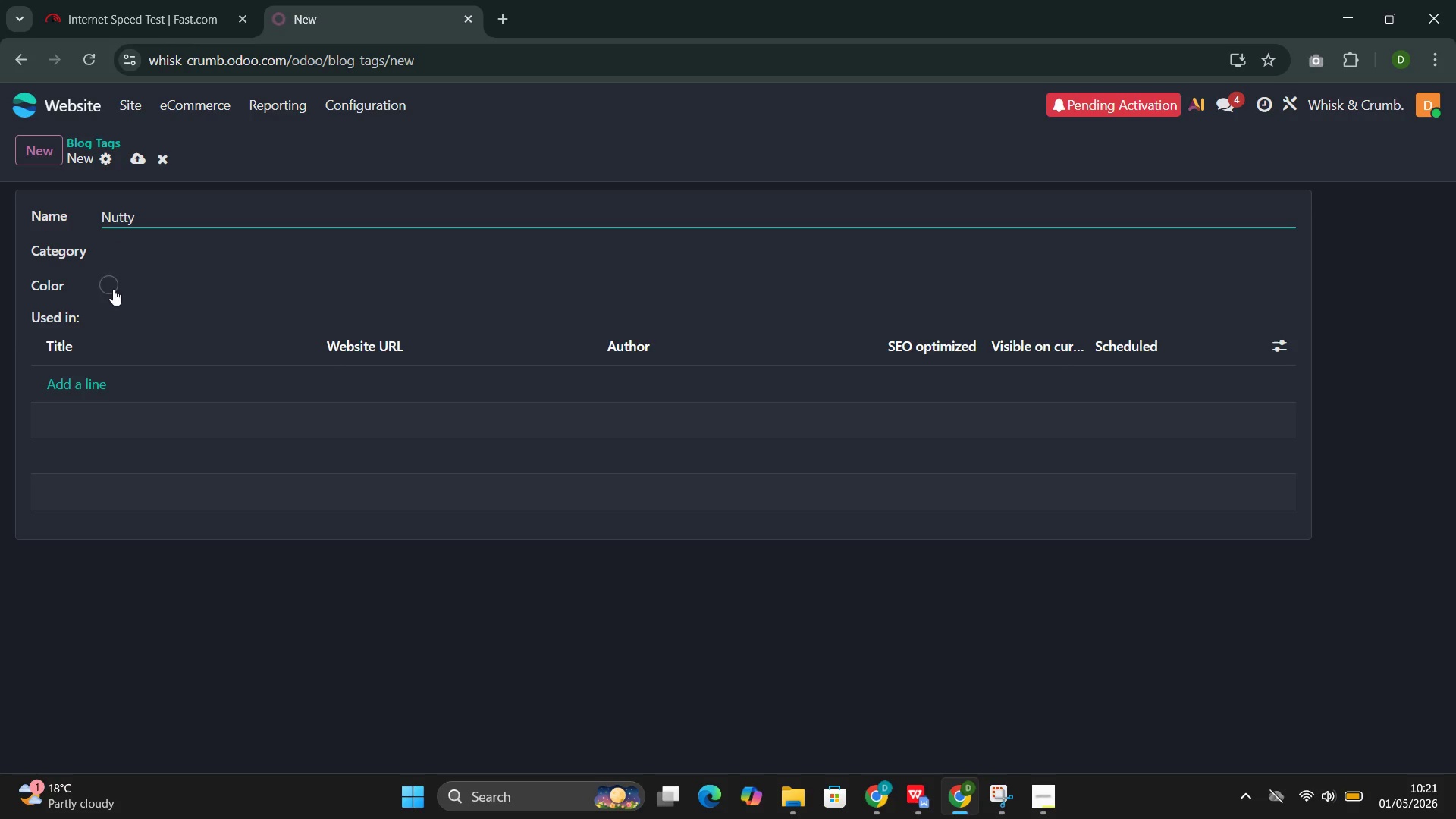 
left_click([112, 297])
 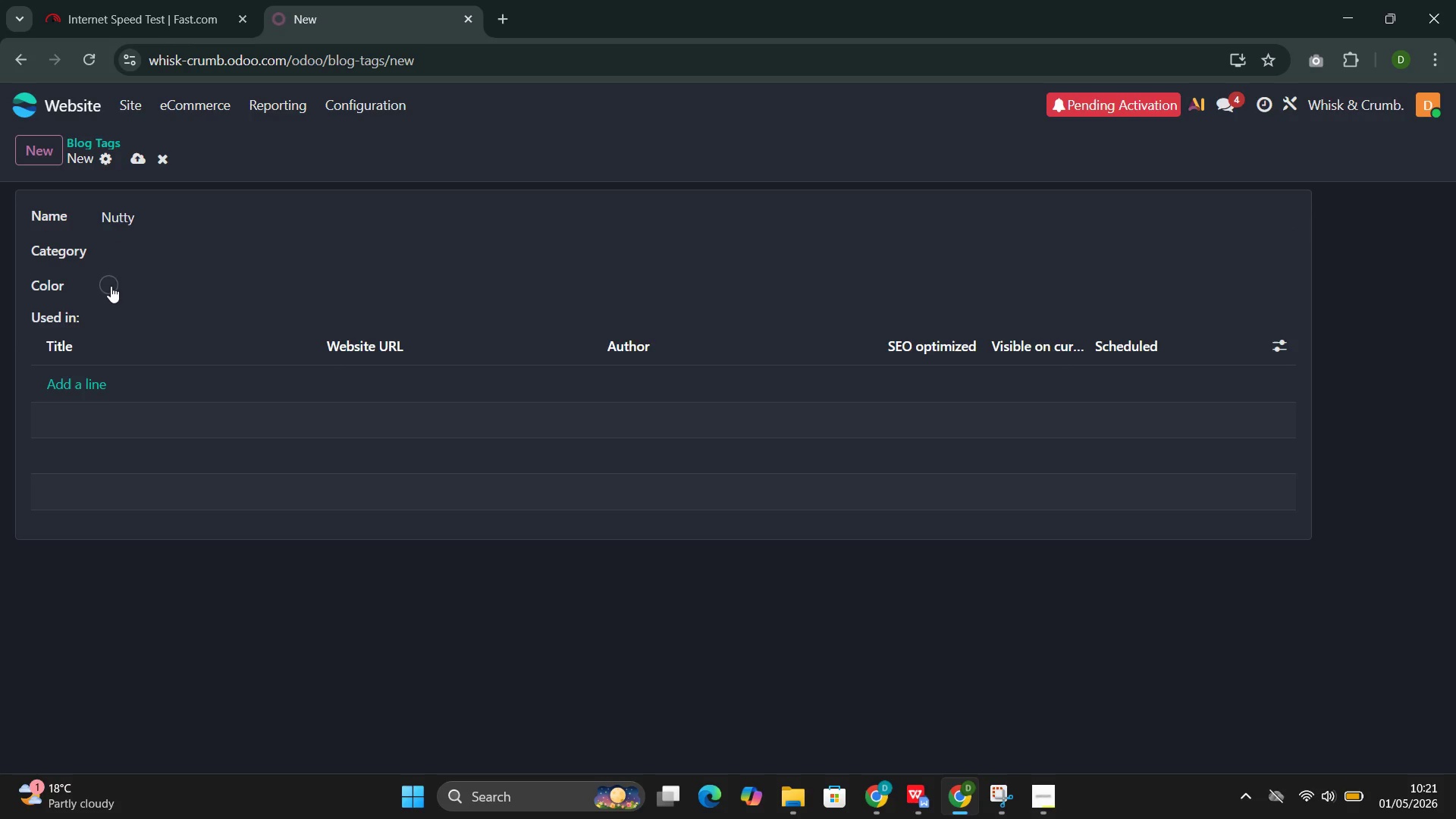 
left_click([111, 286])
 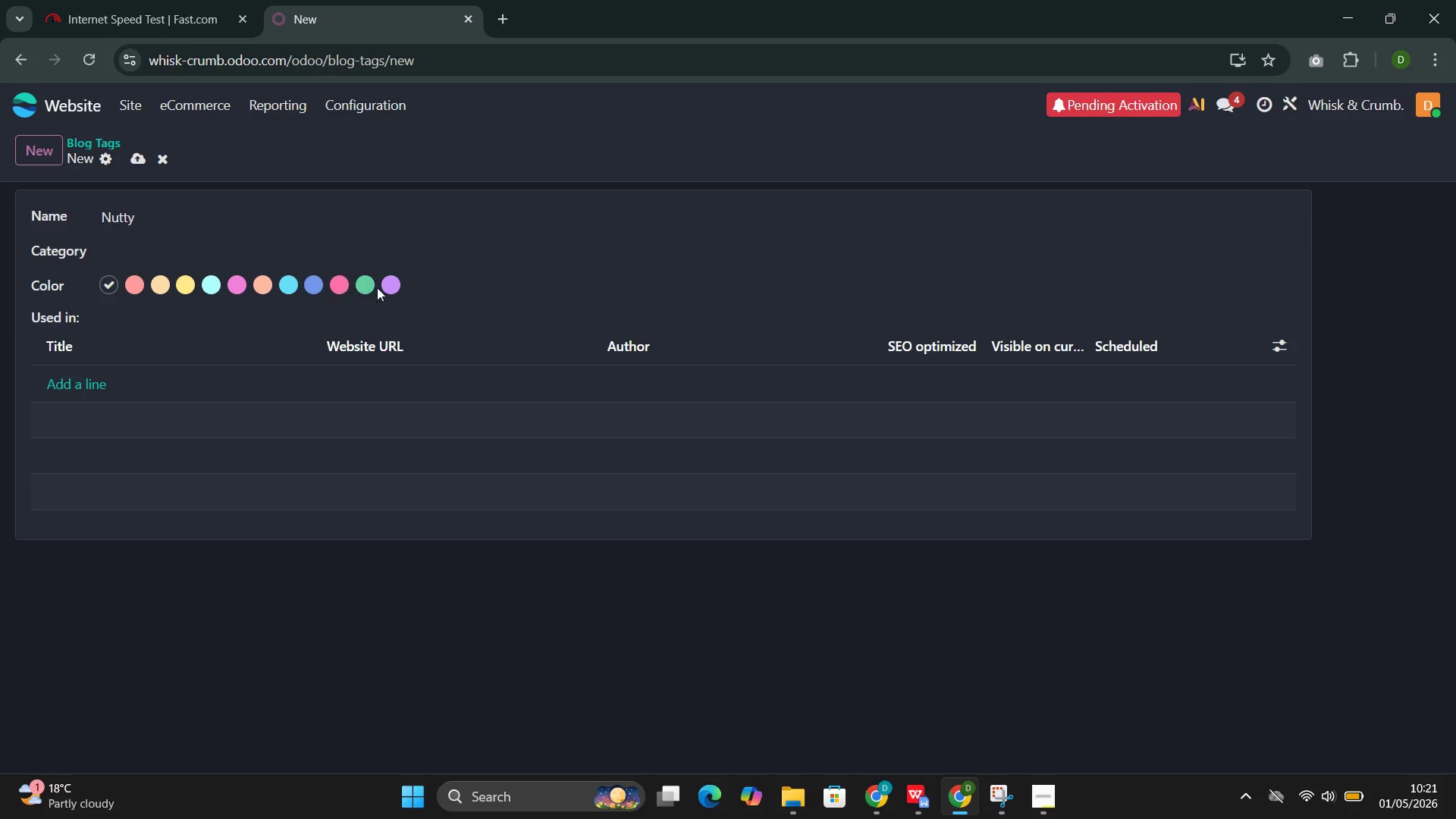 
left_click([391, 286])
 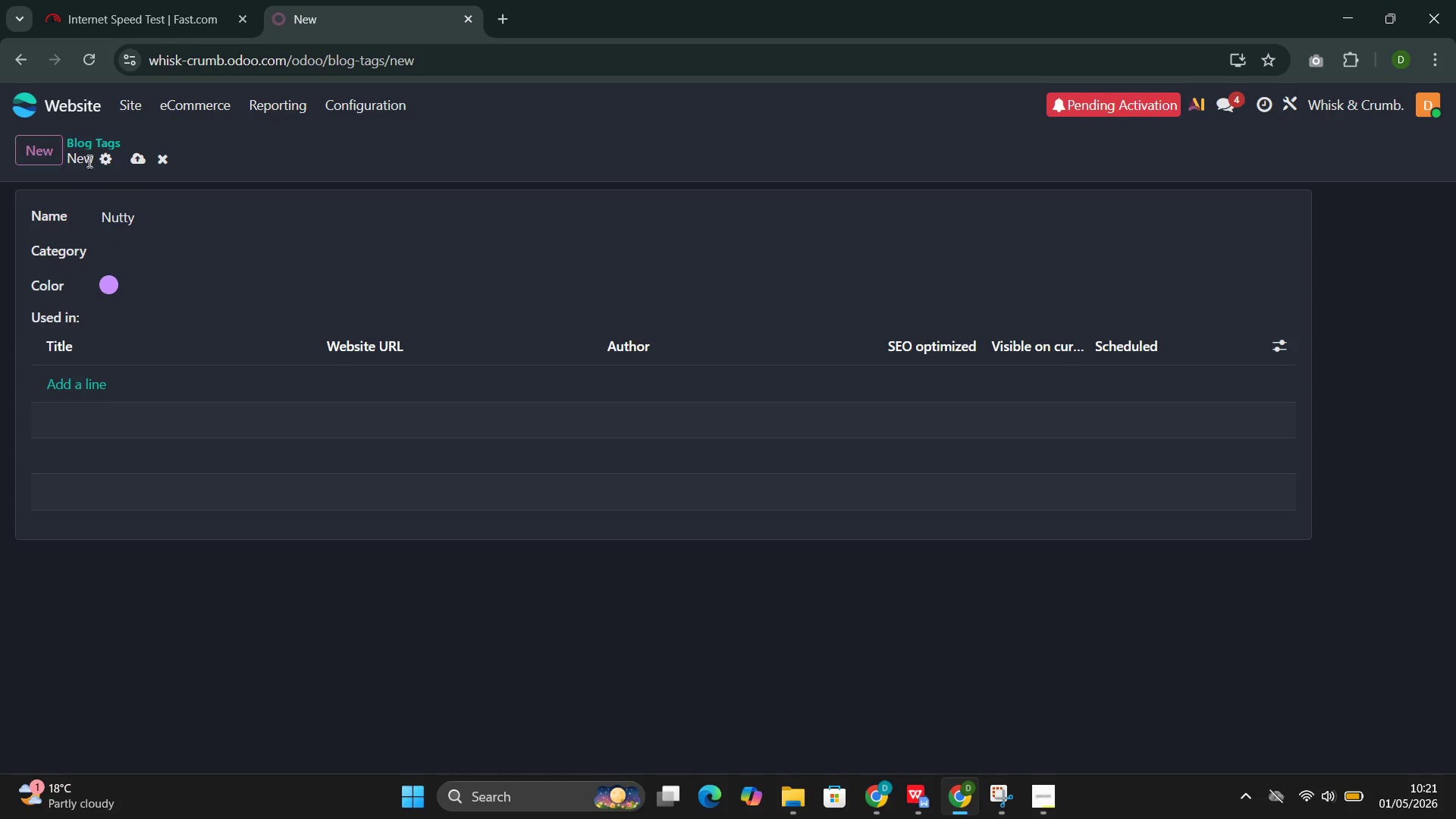 
left_click([141, 159])
 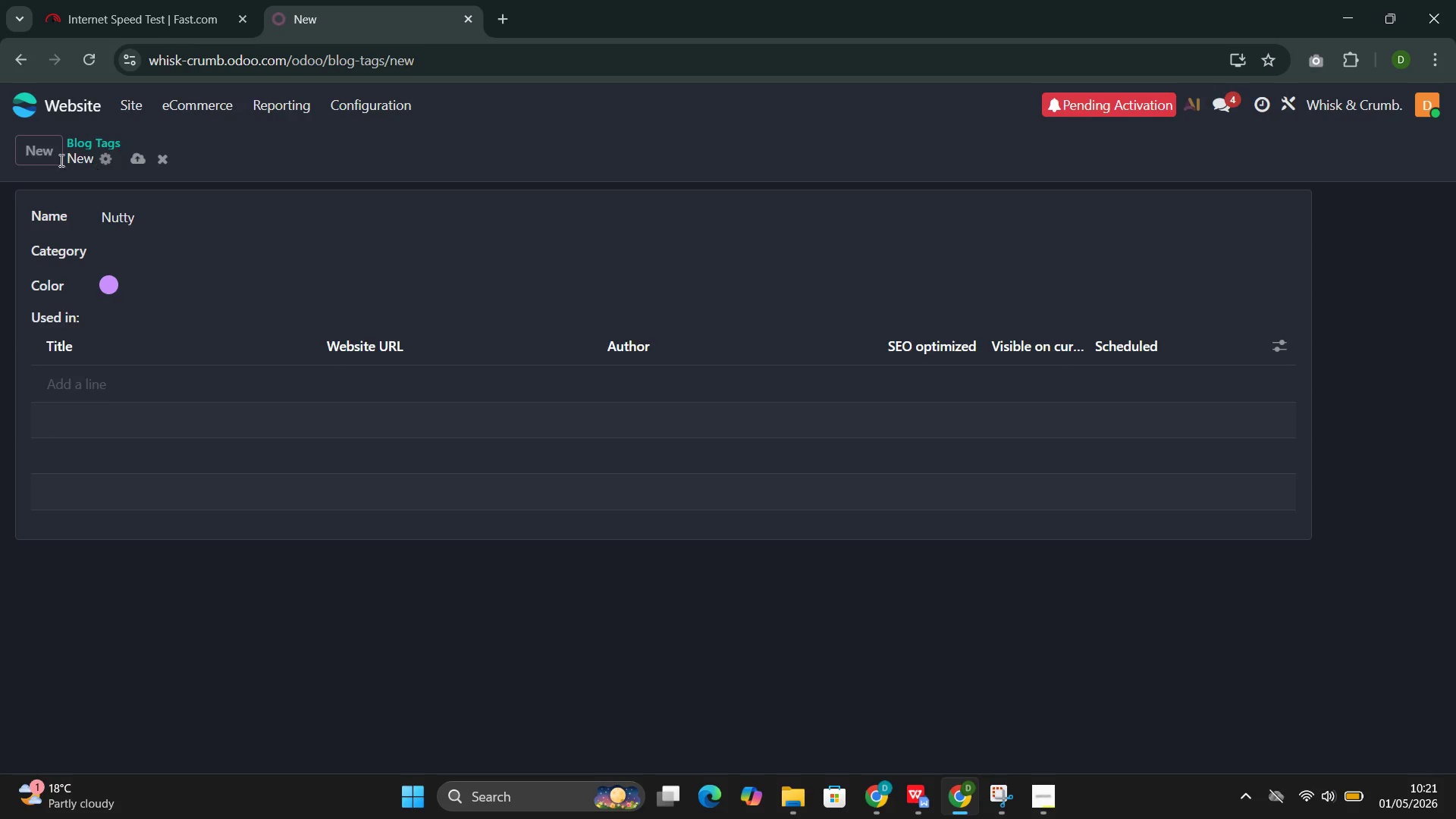 
left_click([45, 155])
 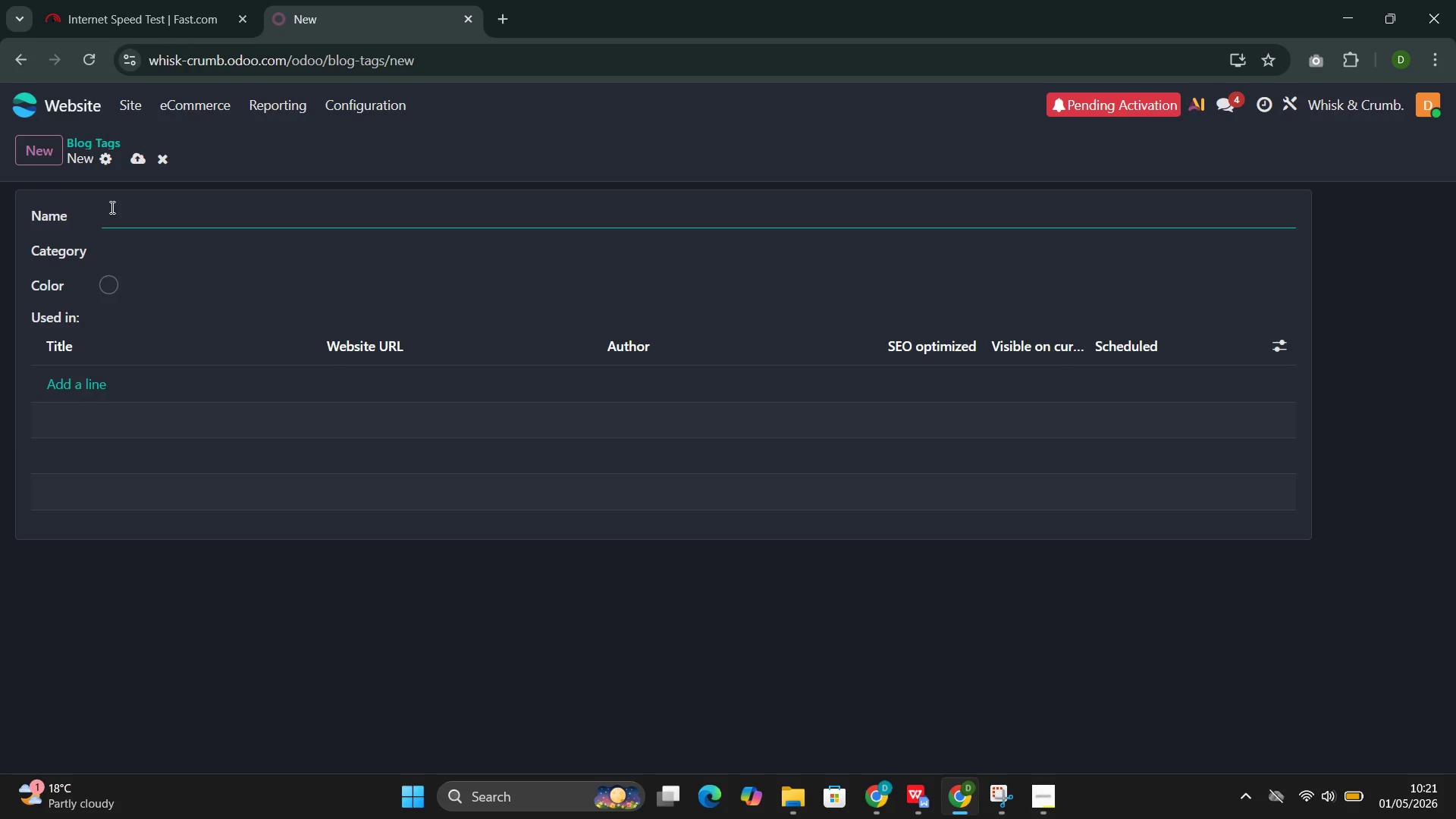 
left_click([111, 207])
 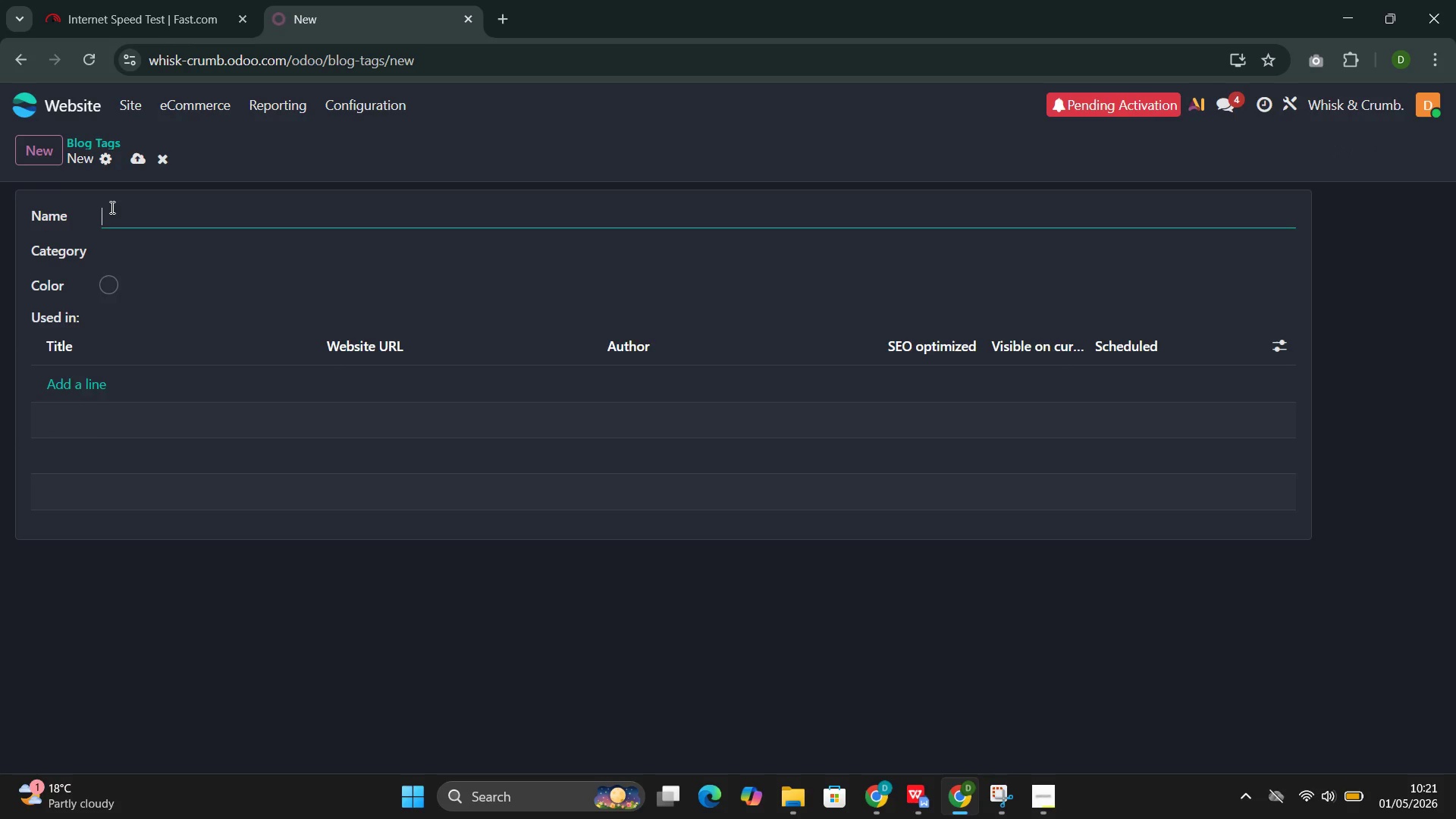 
type(Citrus)
 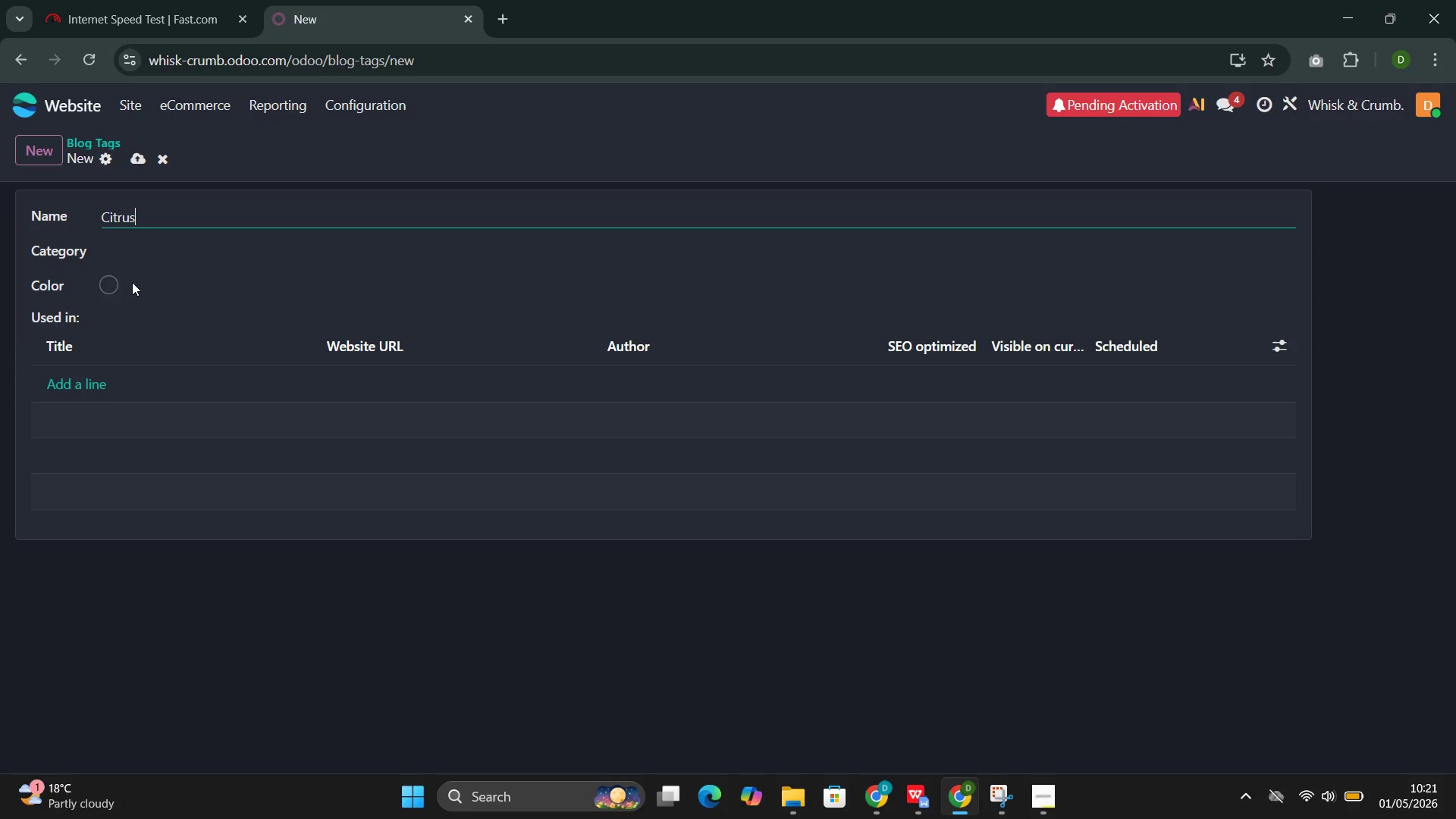 
left_click([115, 284])
 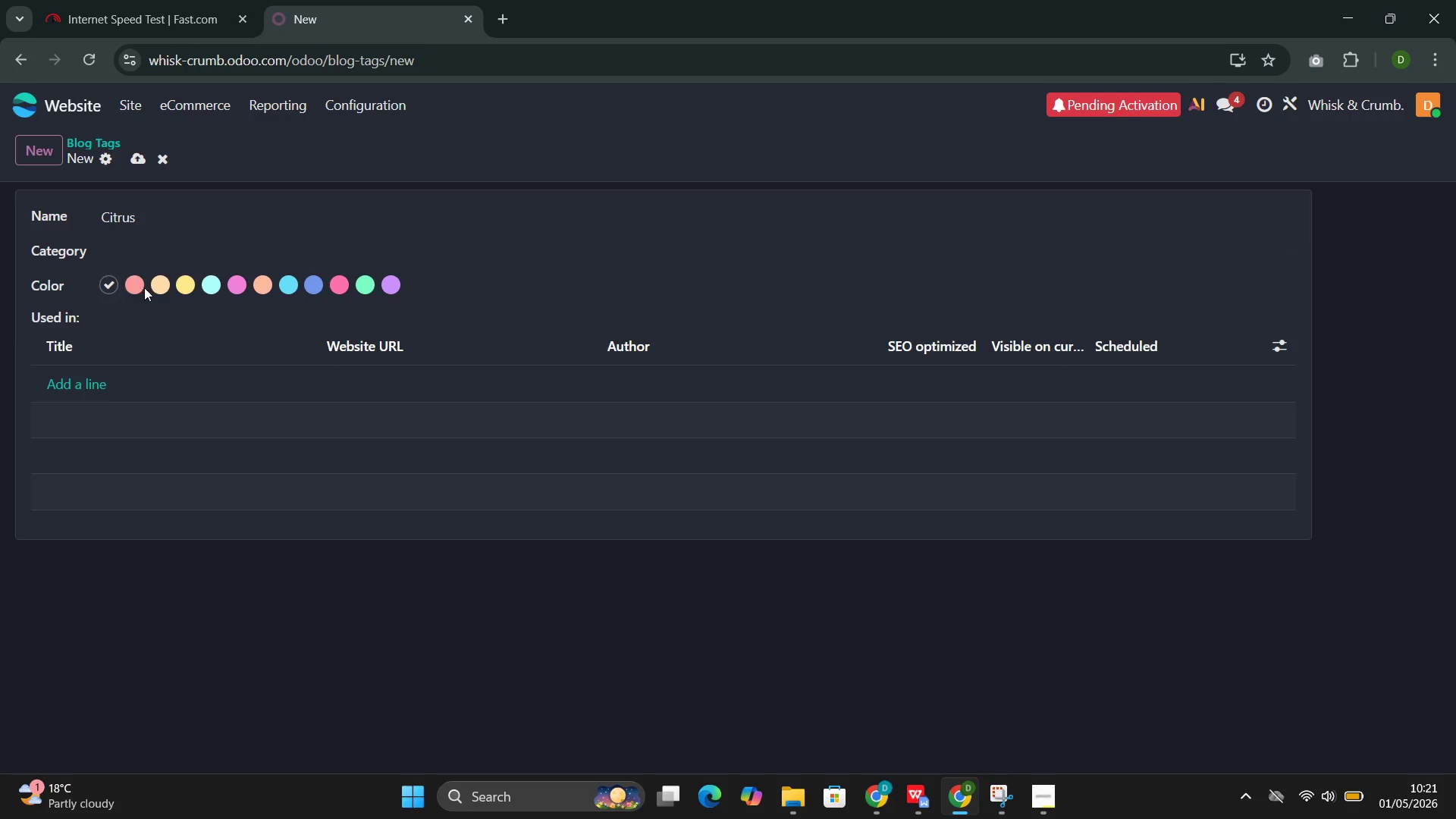 
left_click([142, 288])
 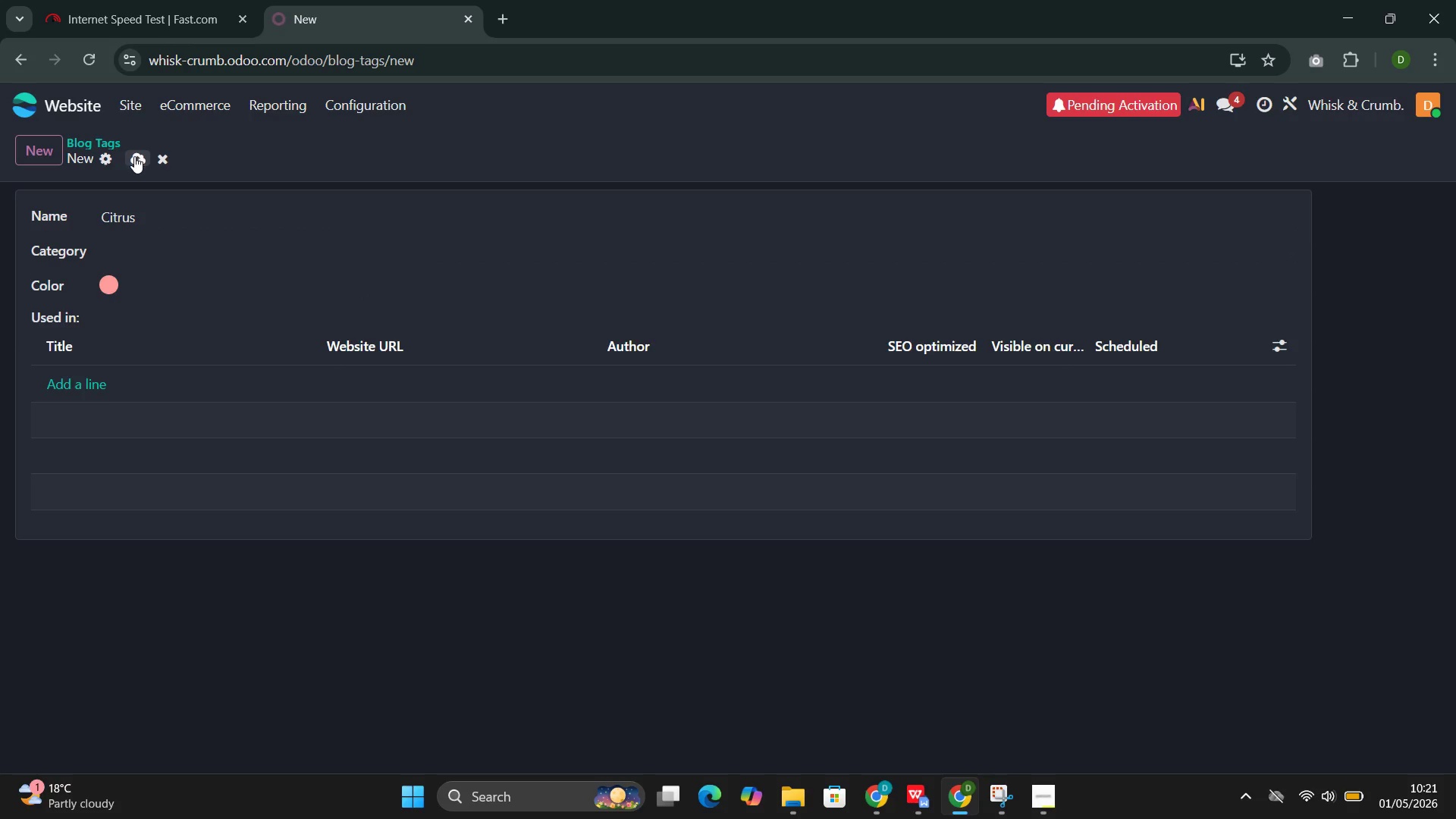 
left_click([135, 157])
 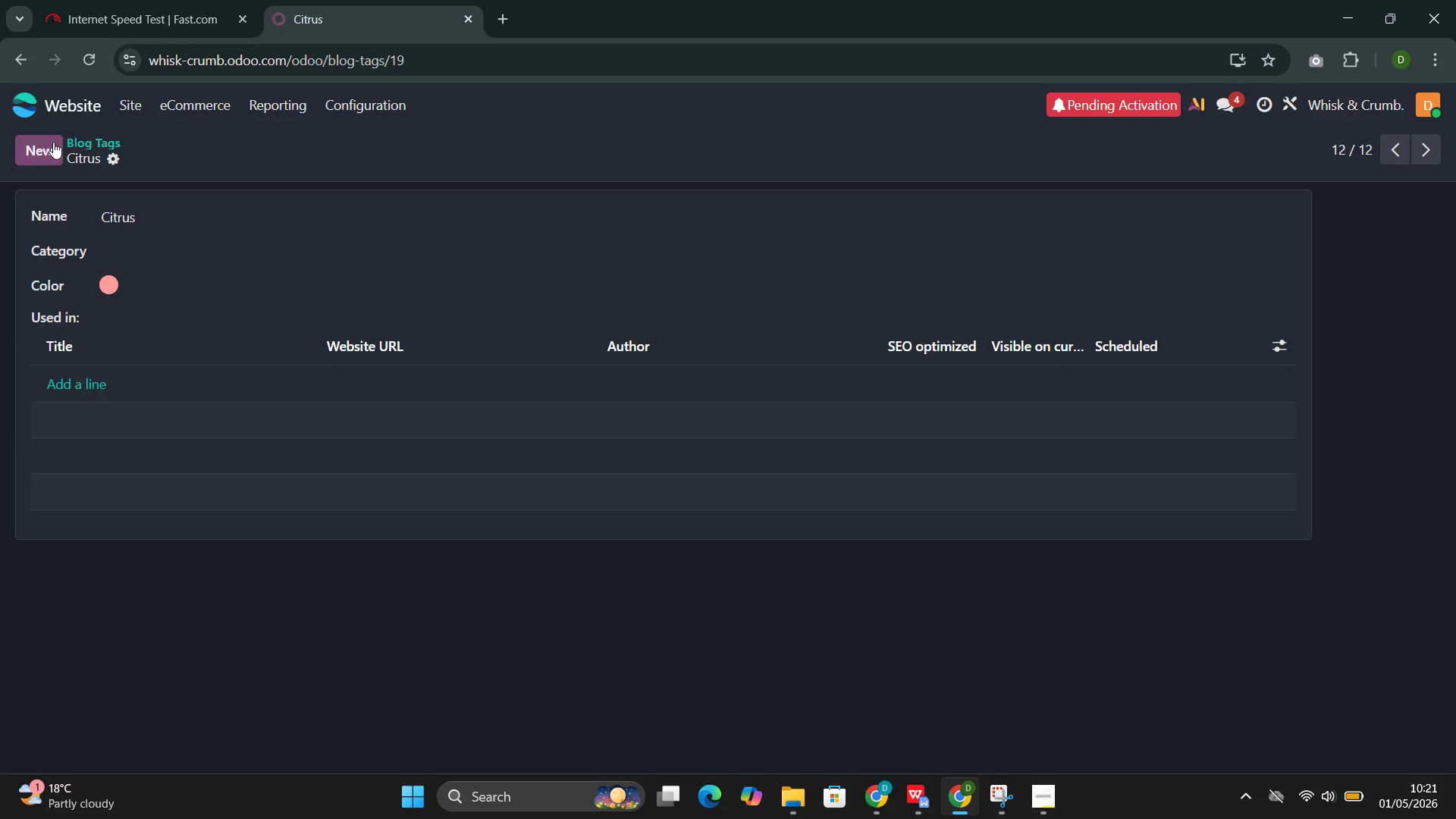 
left_click([31, 147])
 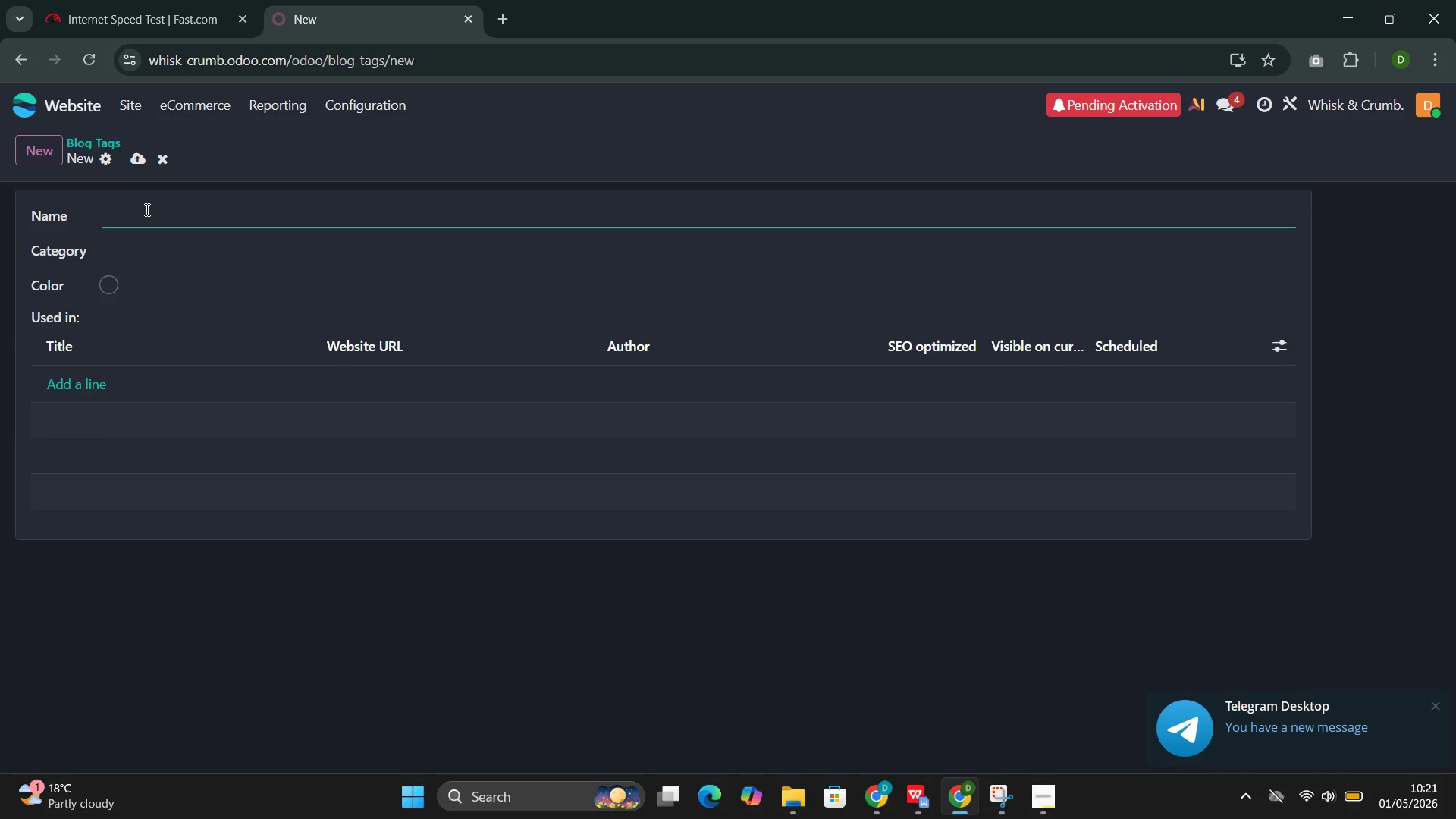 
left_click([146, 210])
 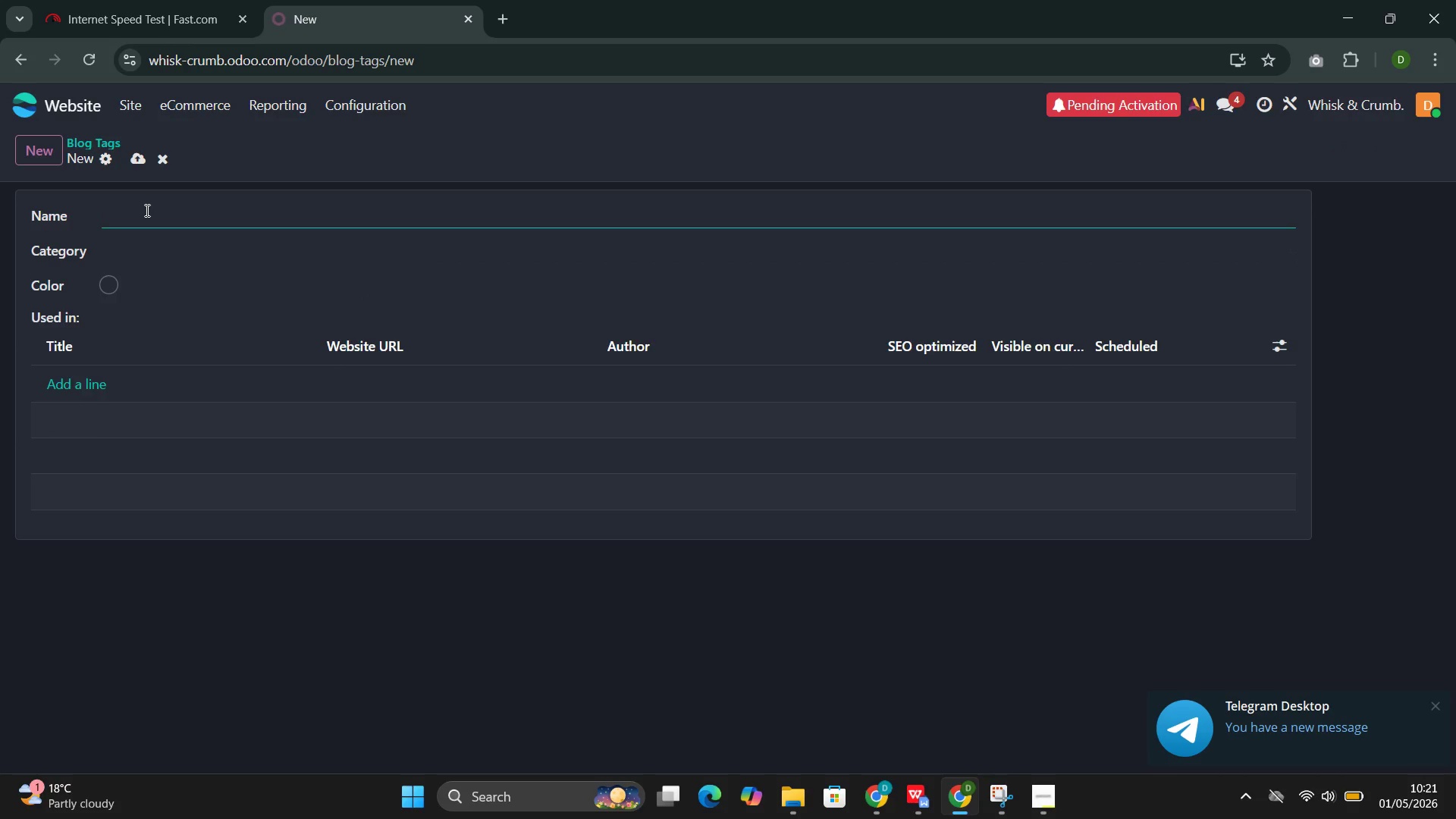 
type(Fruity)
 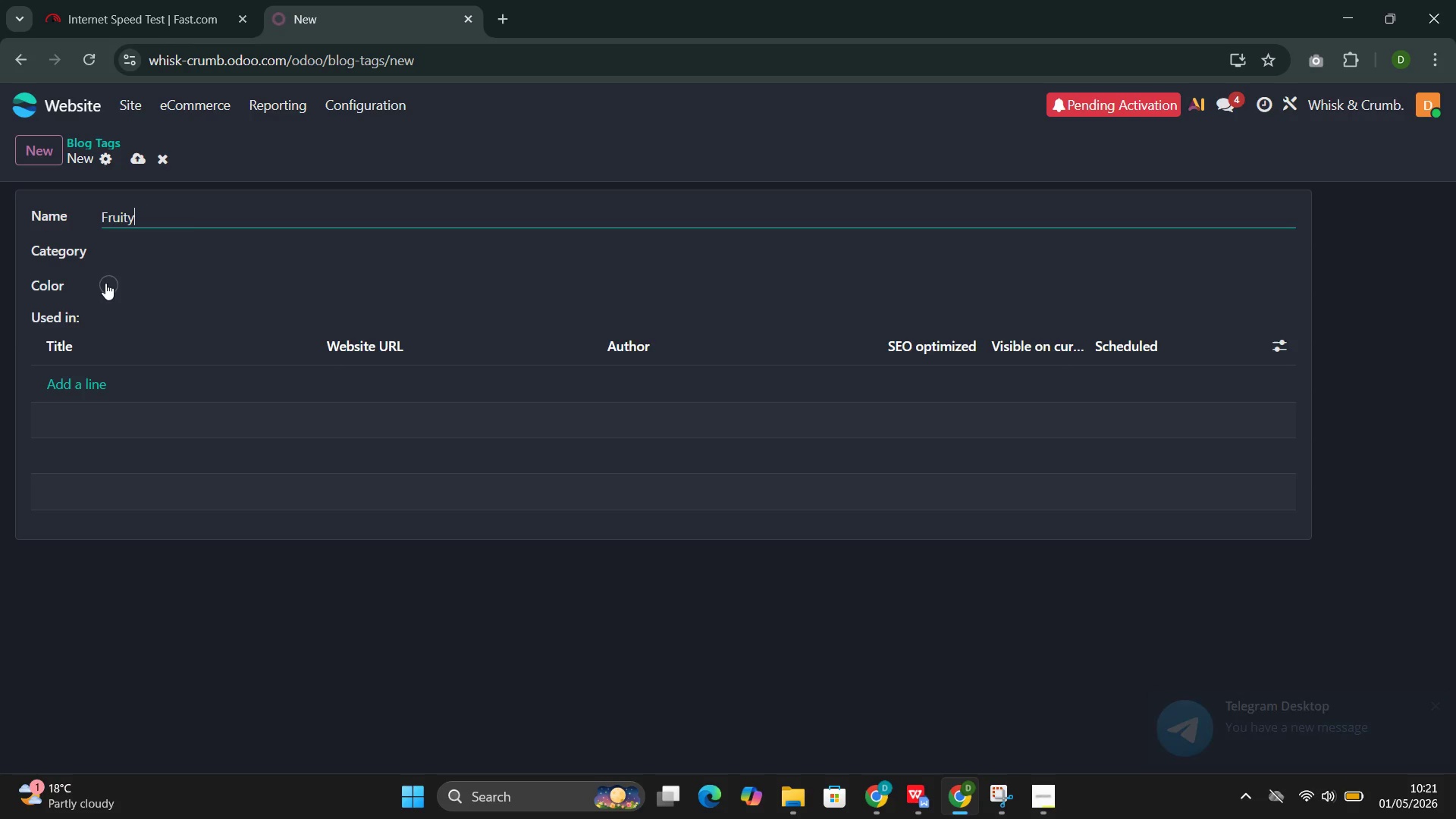 
left_click([111, 282])
 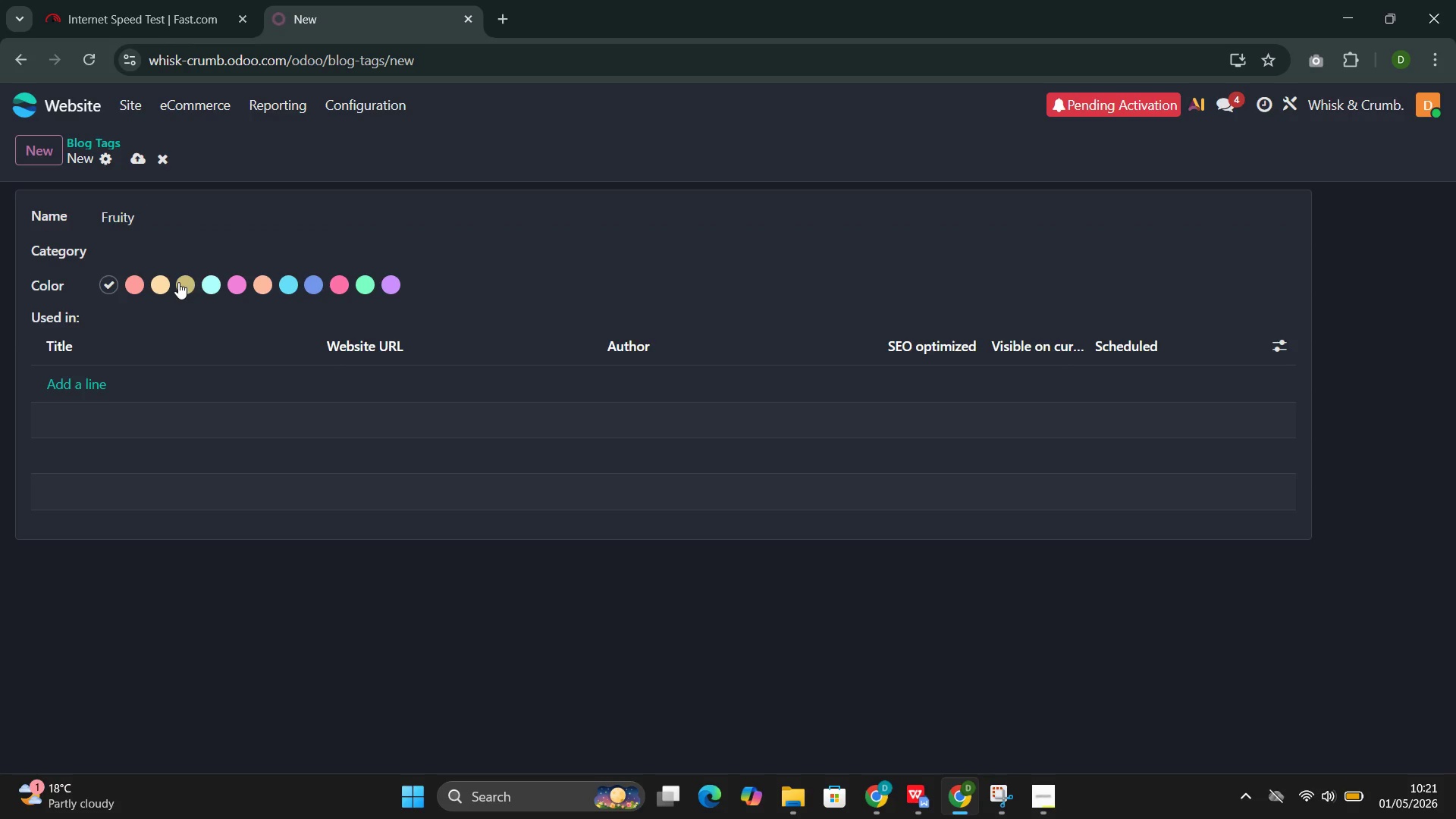 
left_click([212, 281])
 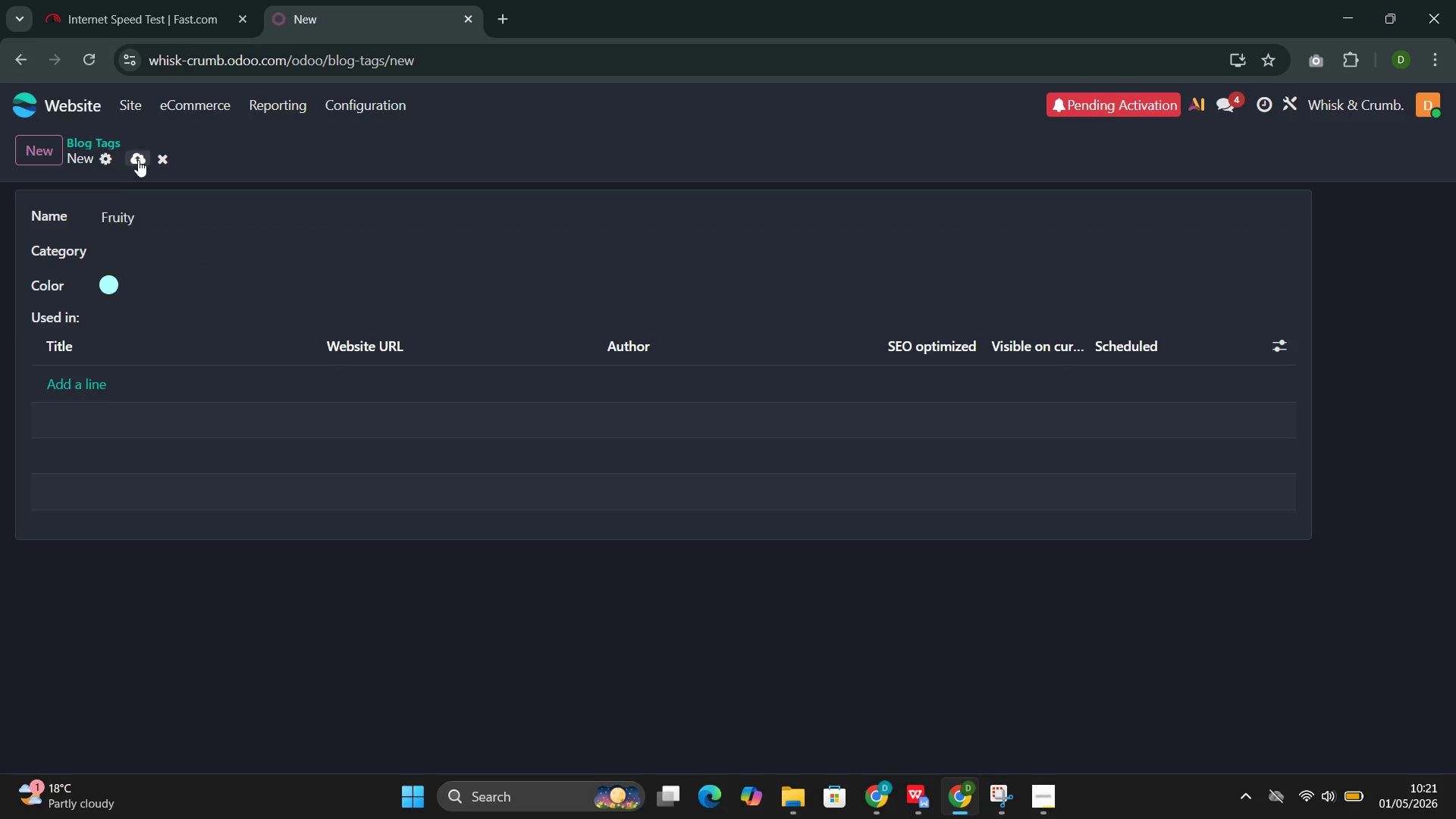 
left_click([139, 160])
 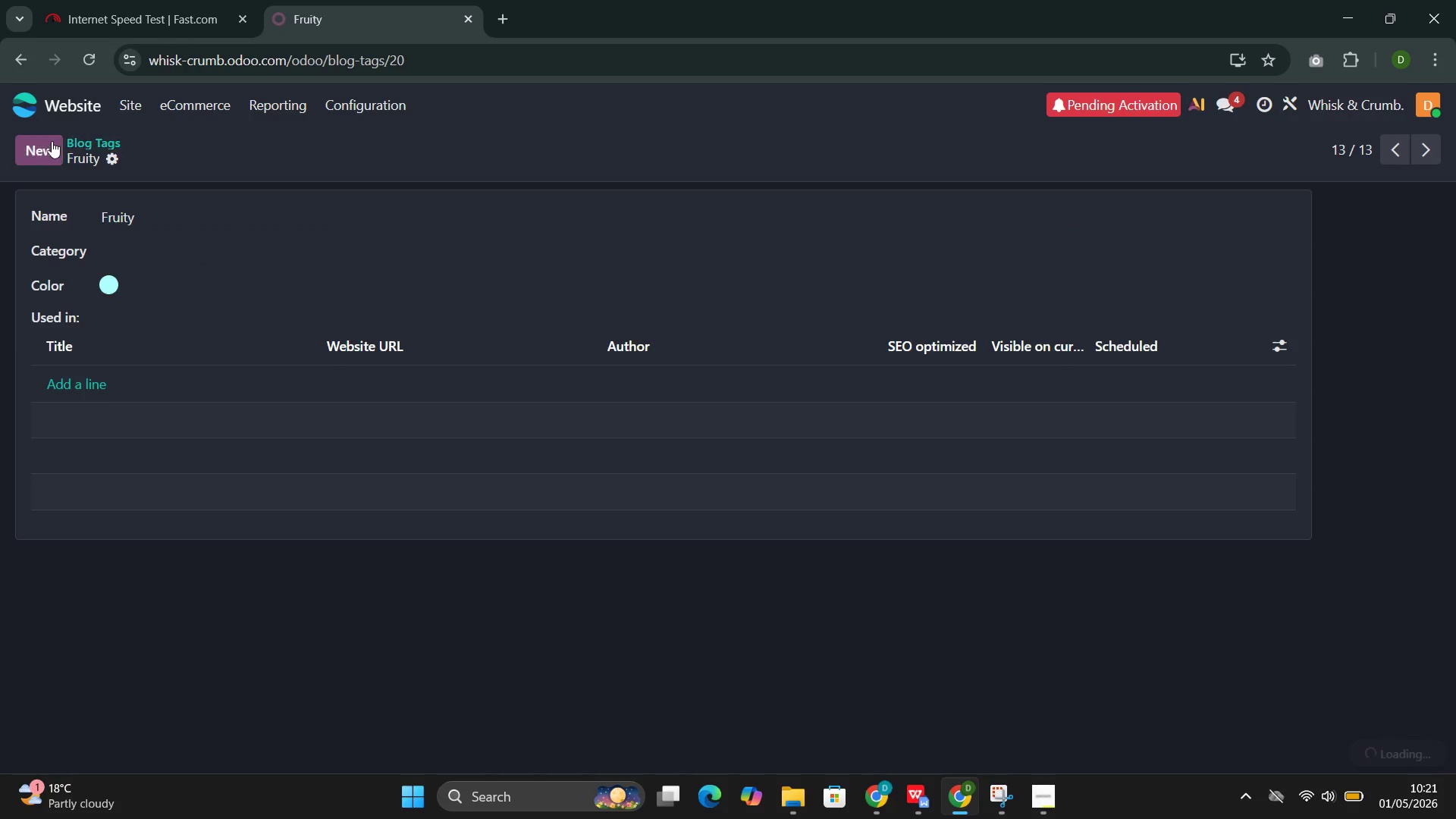 
left_click([52, 141])
 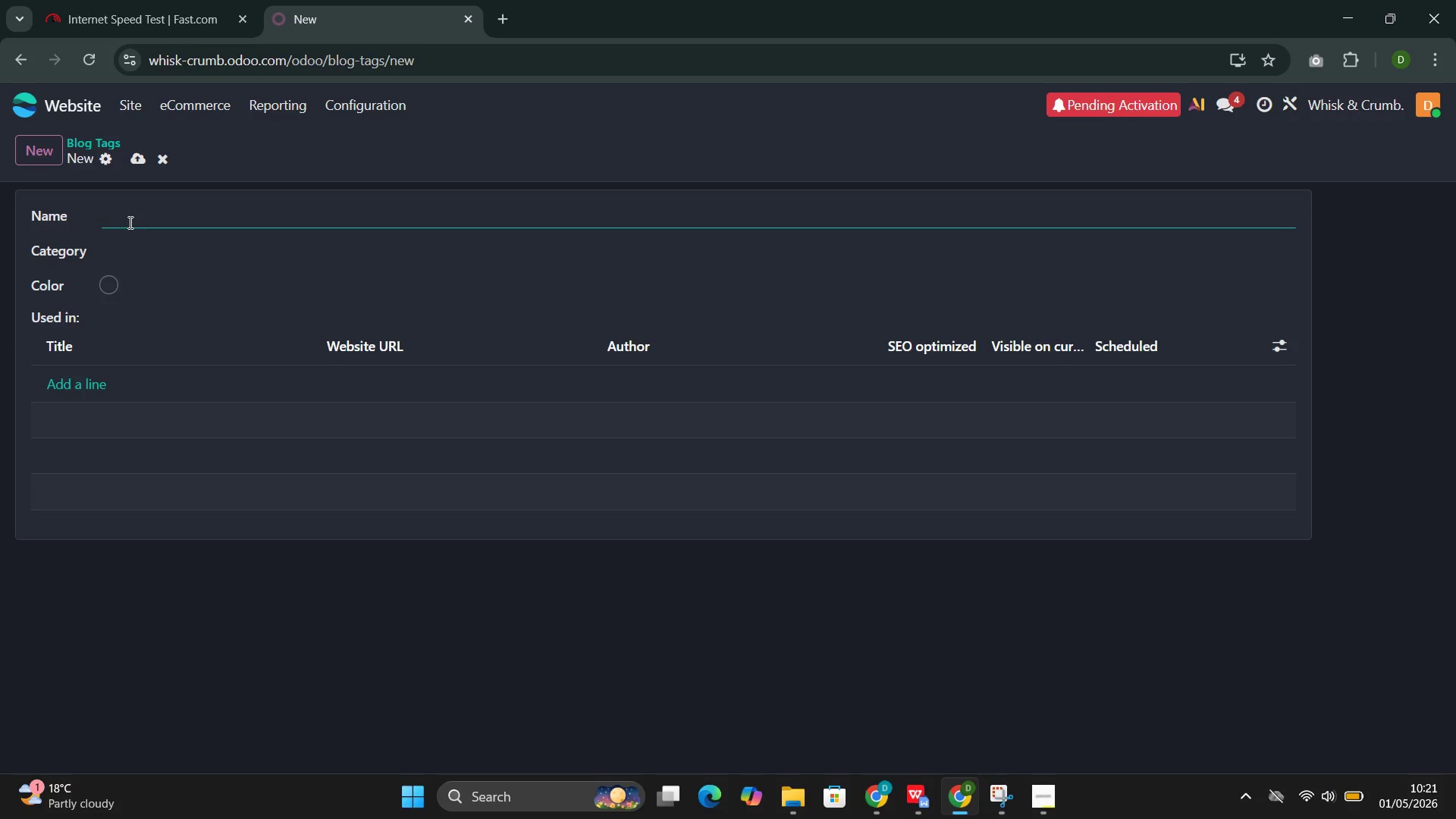 
left_click([131, 216])
 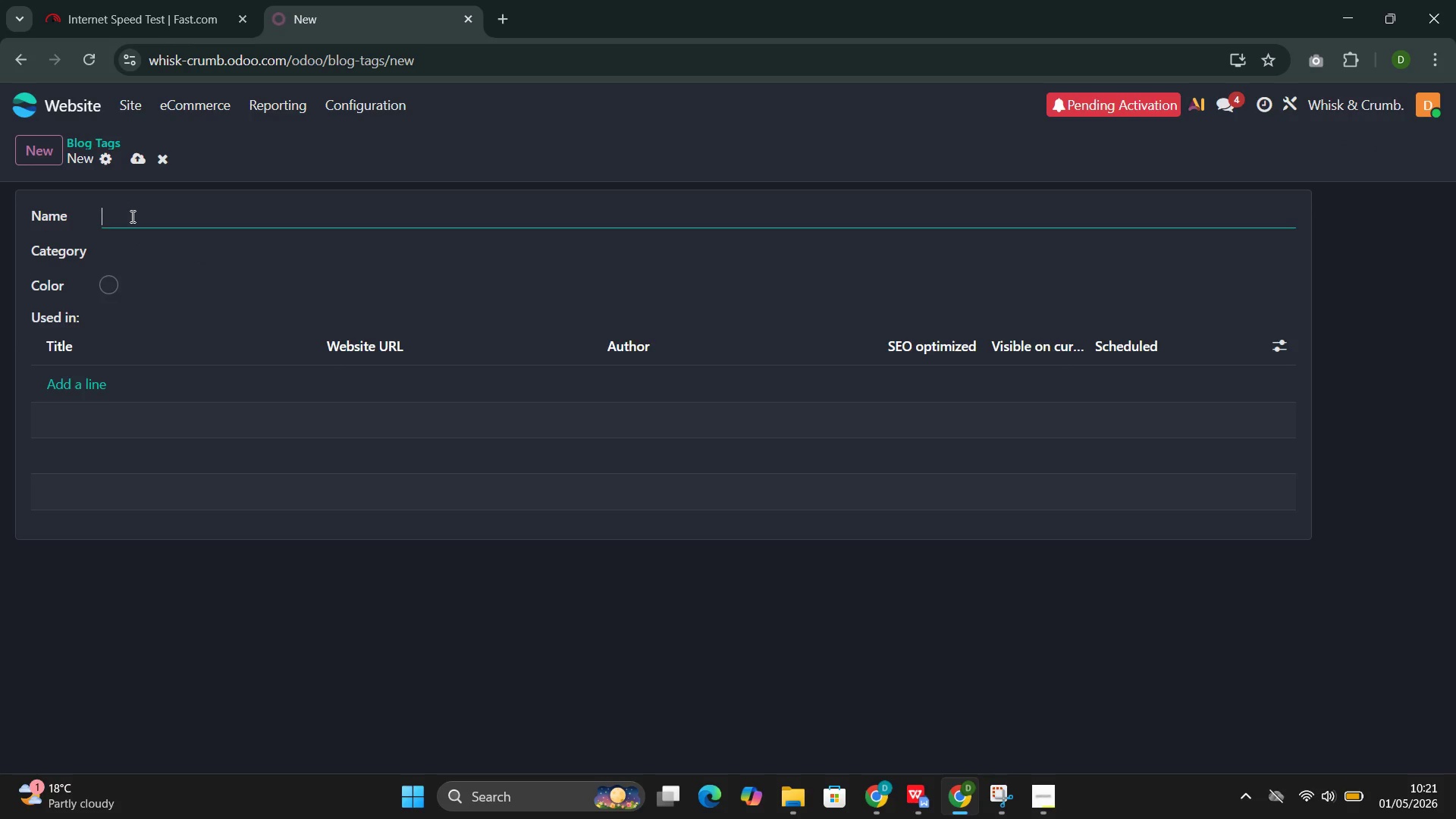 
type(Spe)
 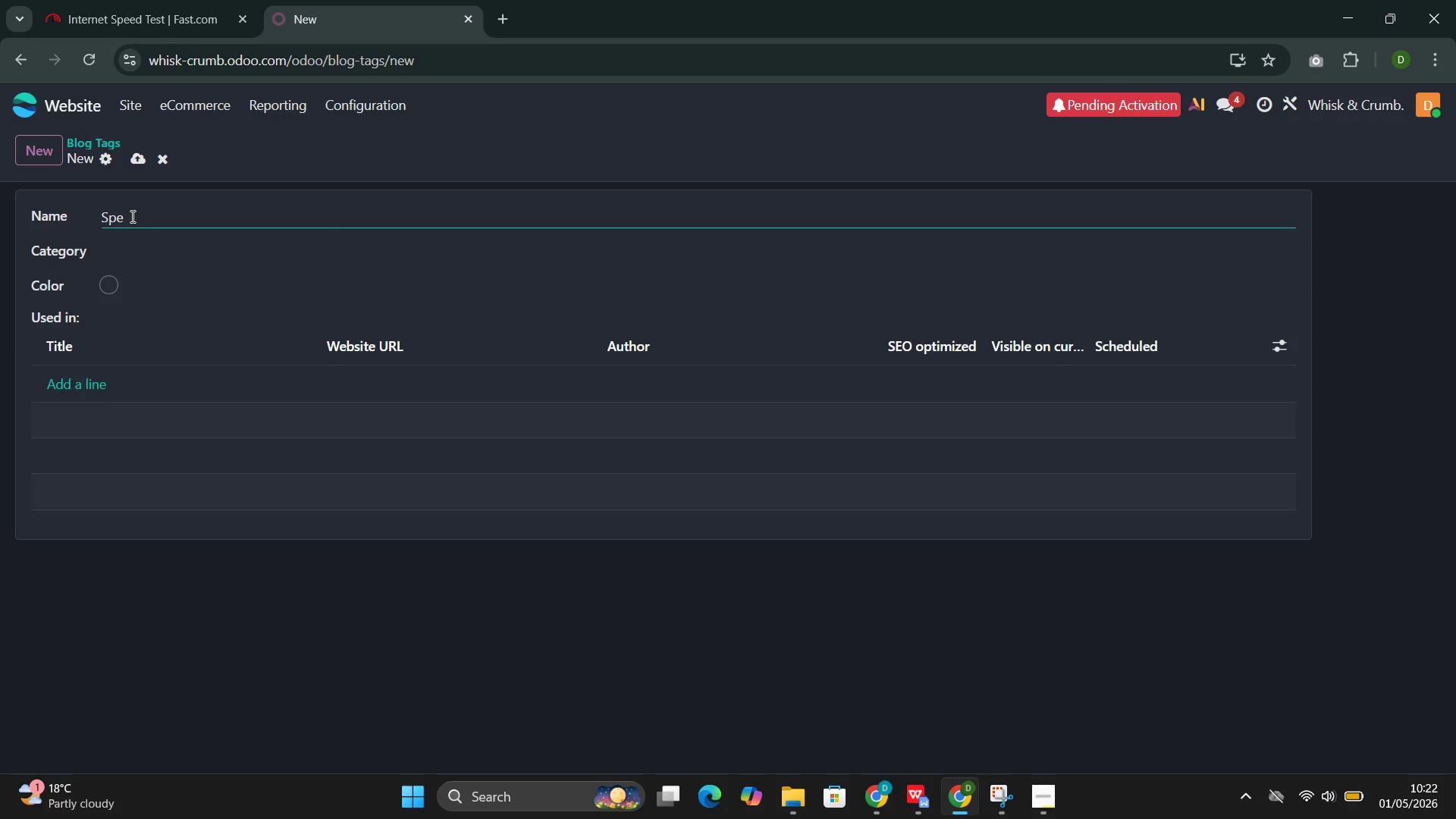 
wait(23.88)
 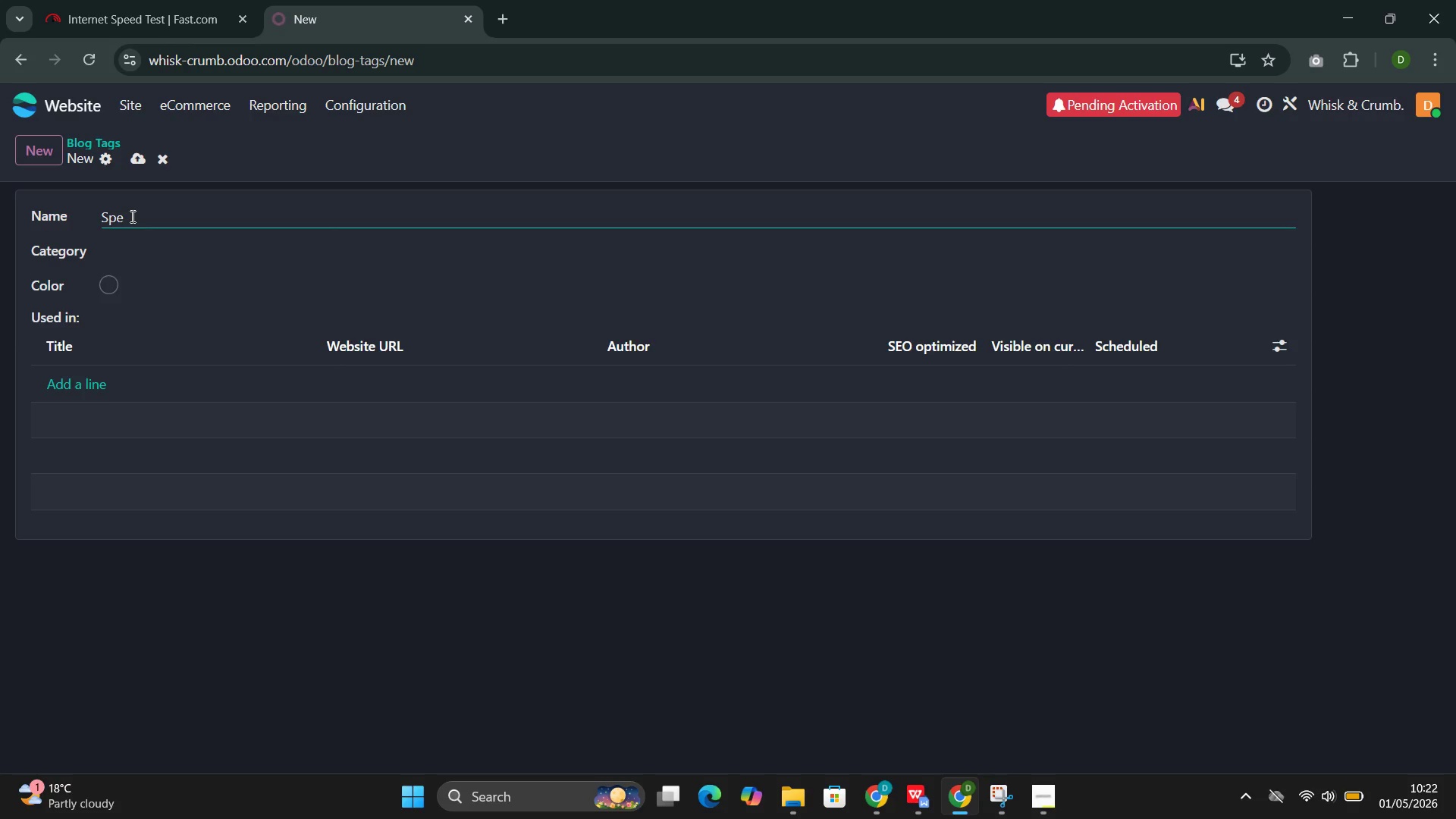 
key(Backspace)
type(iced)
 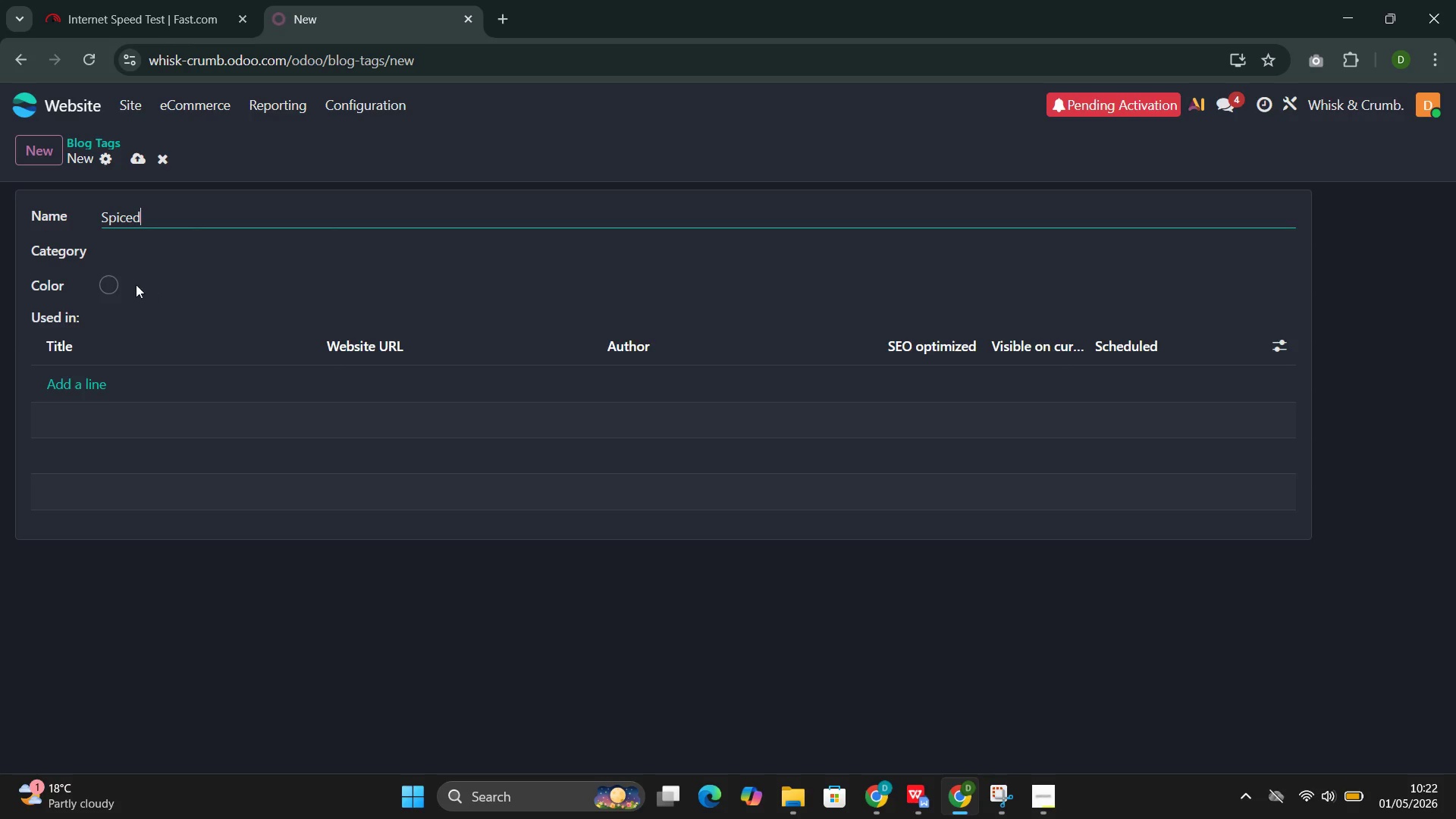 
left_click([104, 287])
 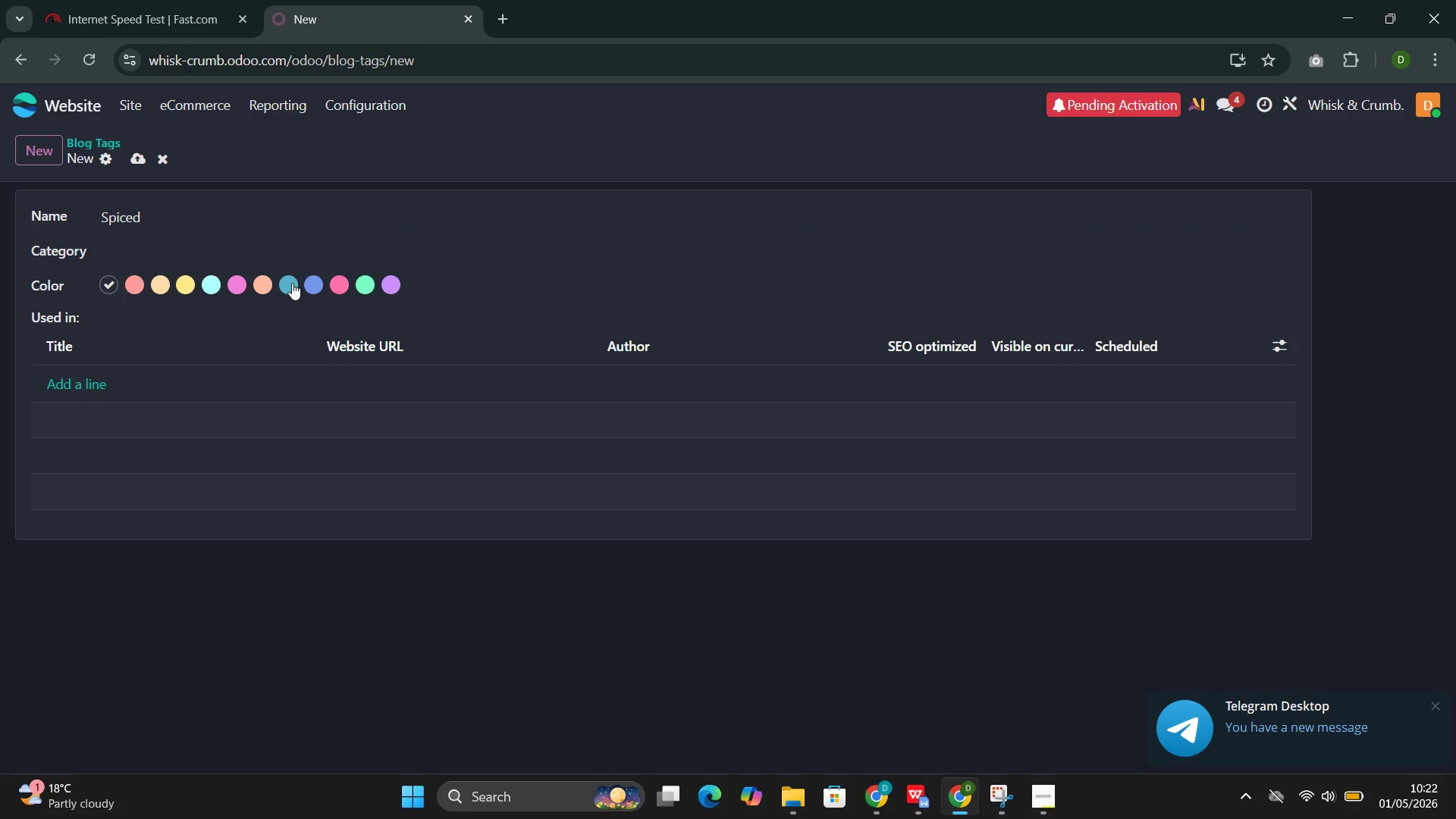 
left_click([285, 283])
 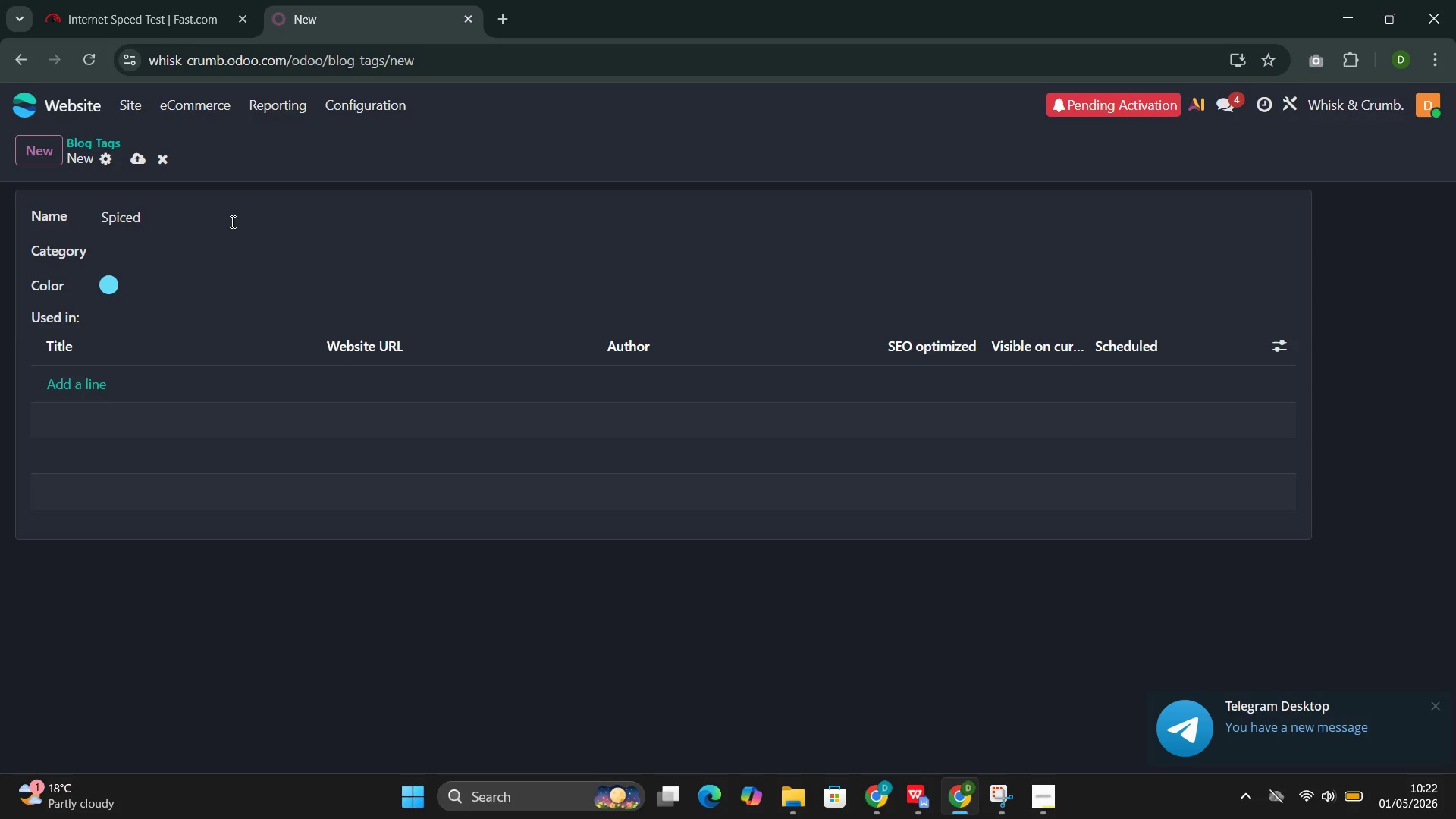 
left_click([131, 161])
 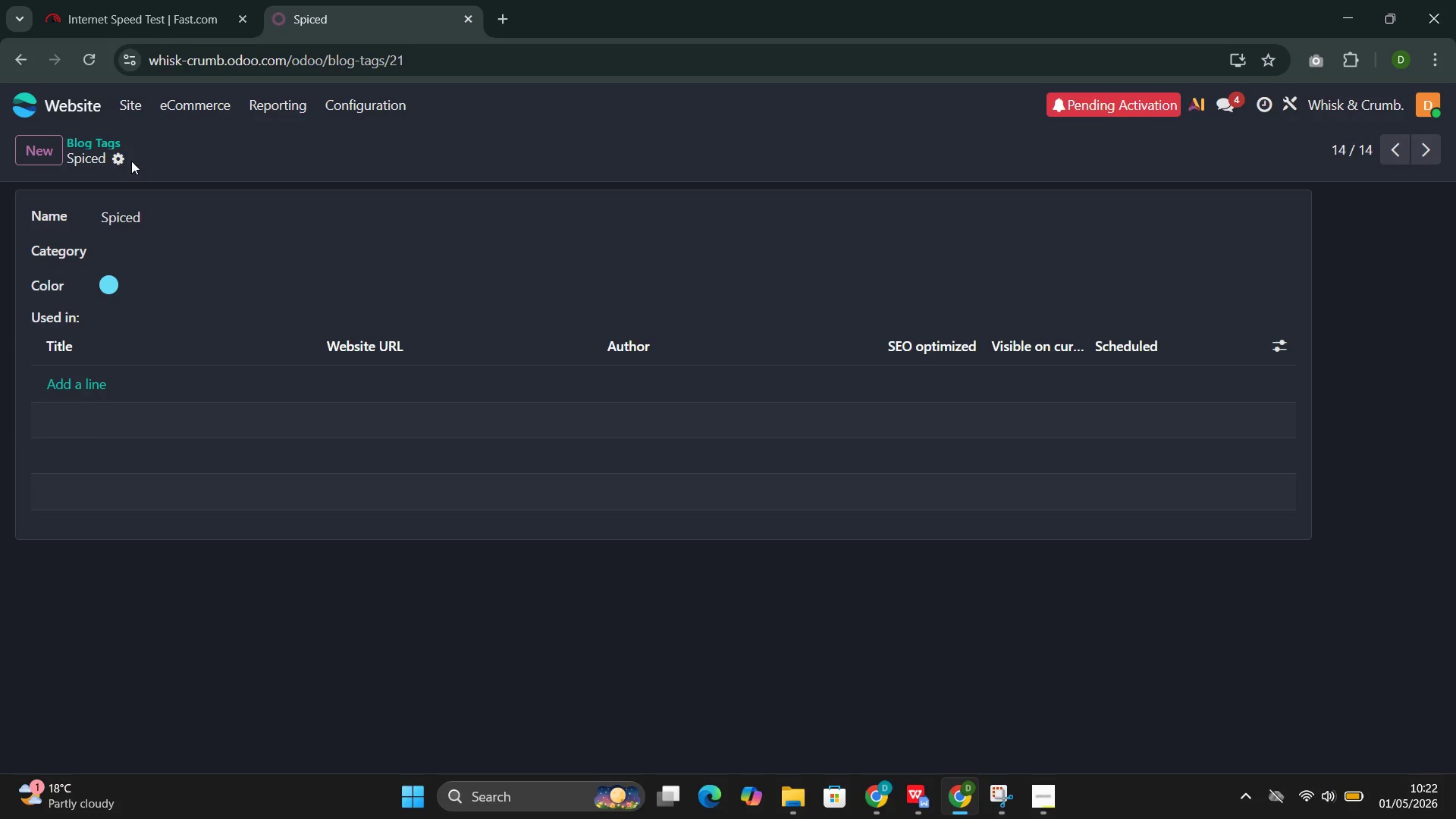 
left_click([26, 146])
 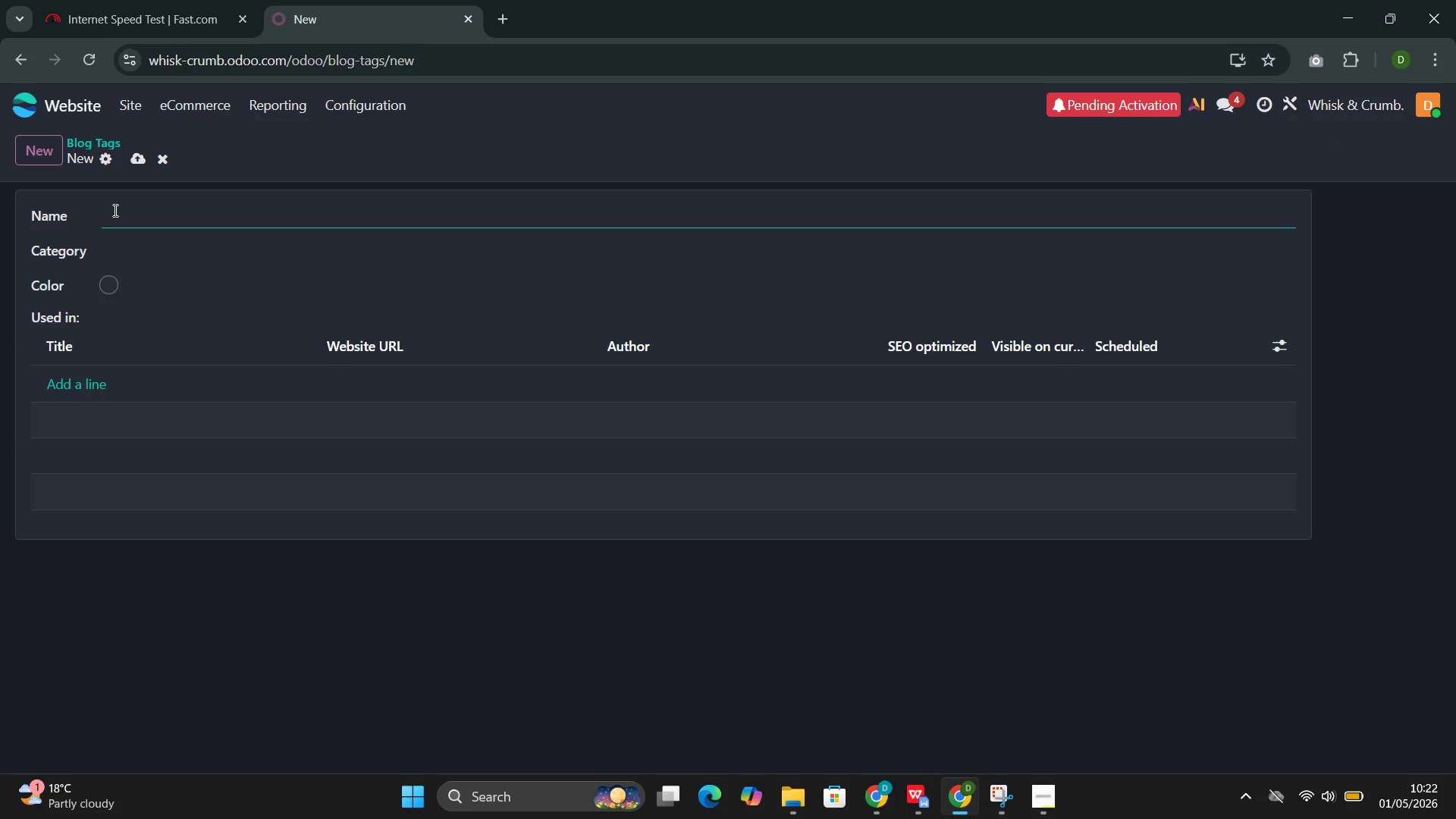 
left_click([113, 222])
 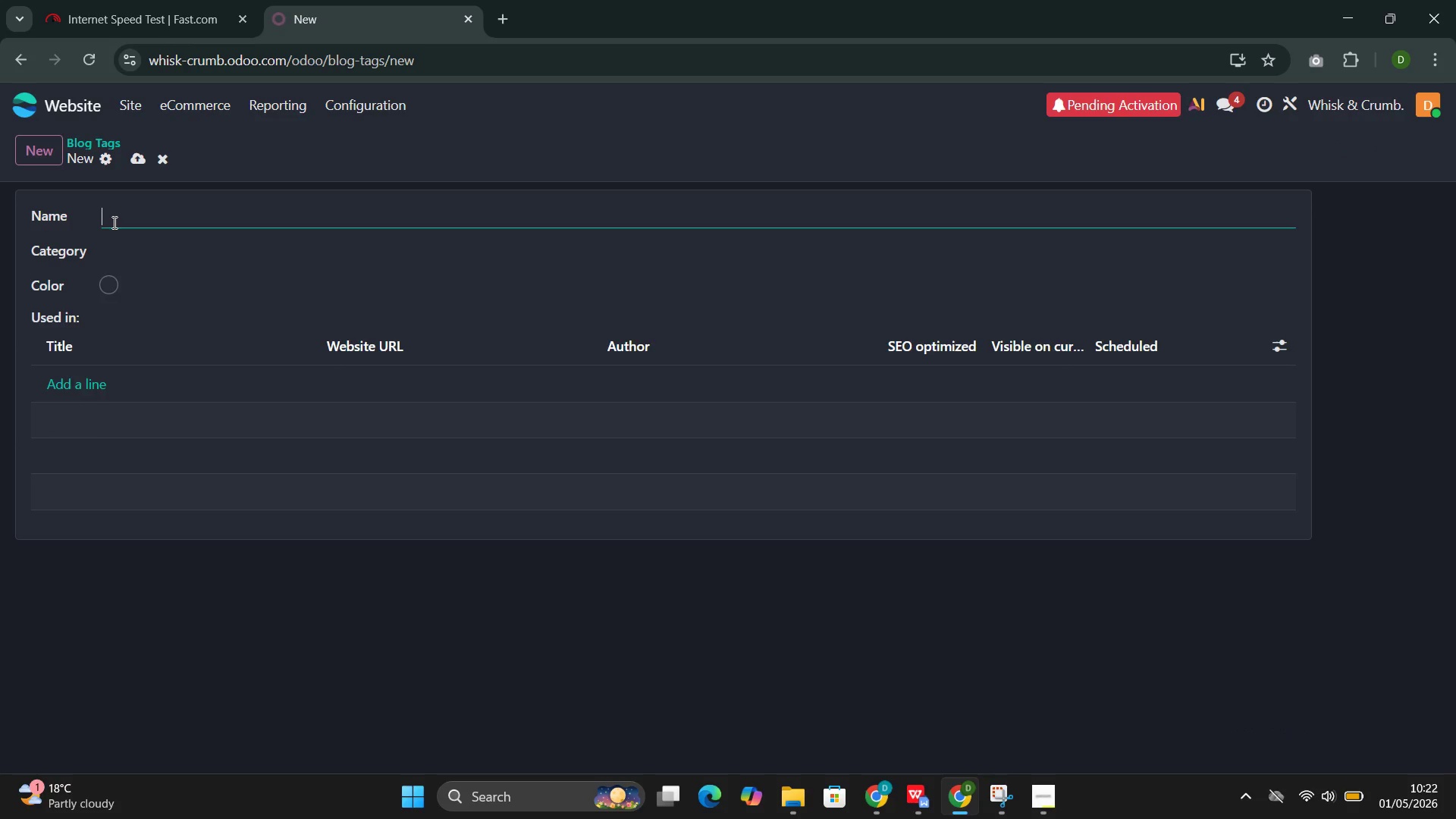 
type(Earthy)
 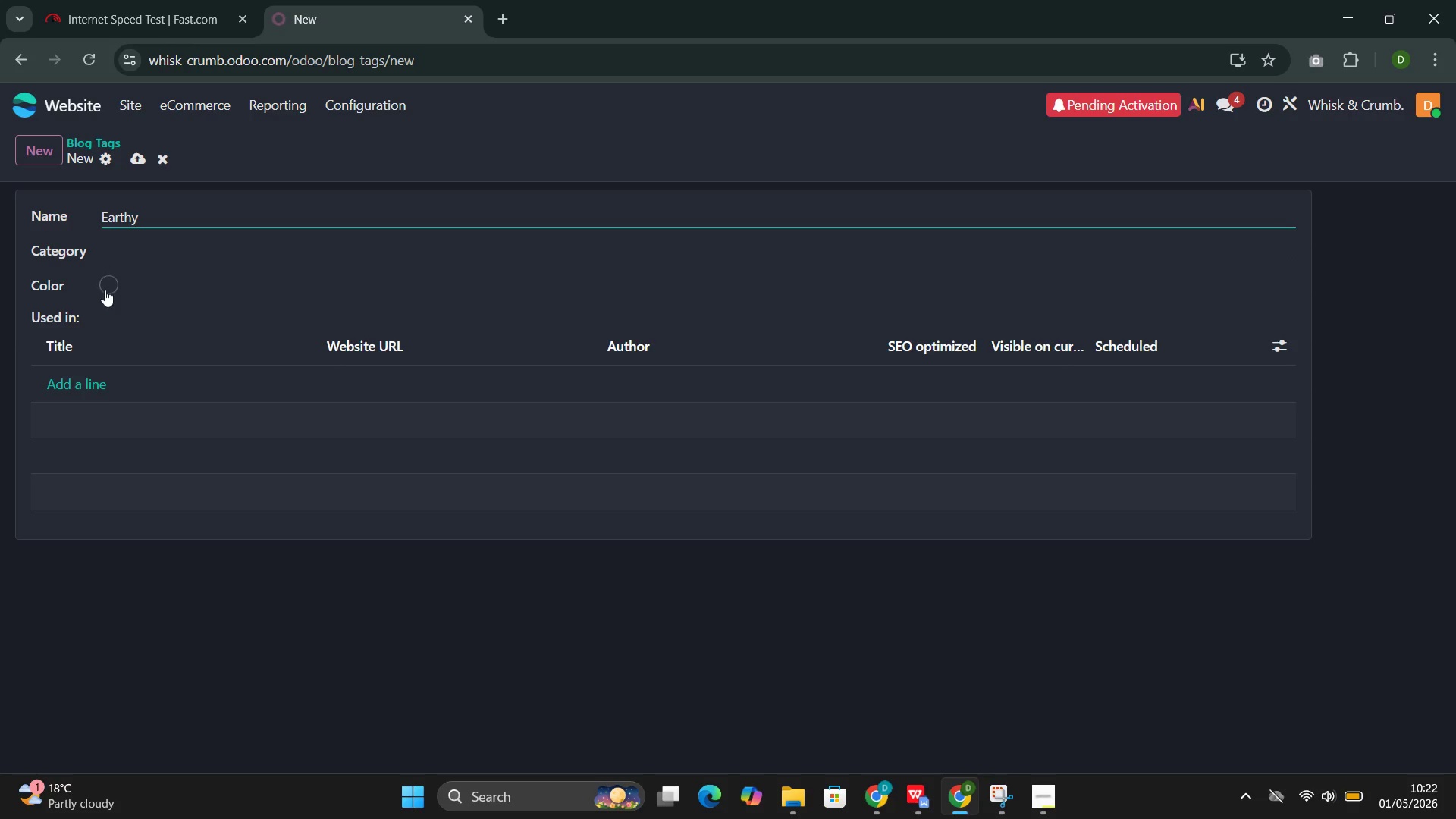 
left_click([105, 290])
 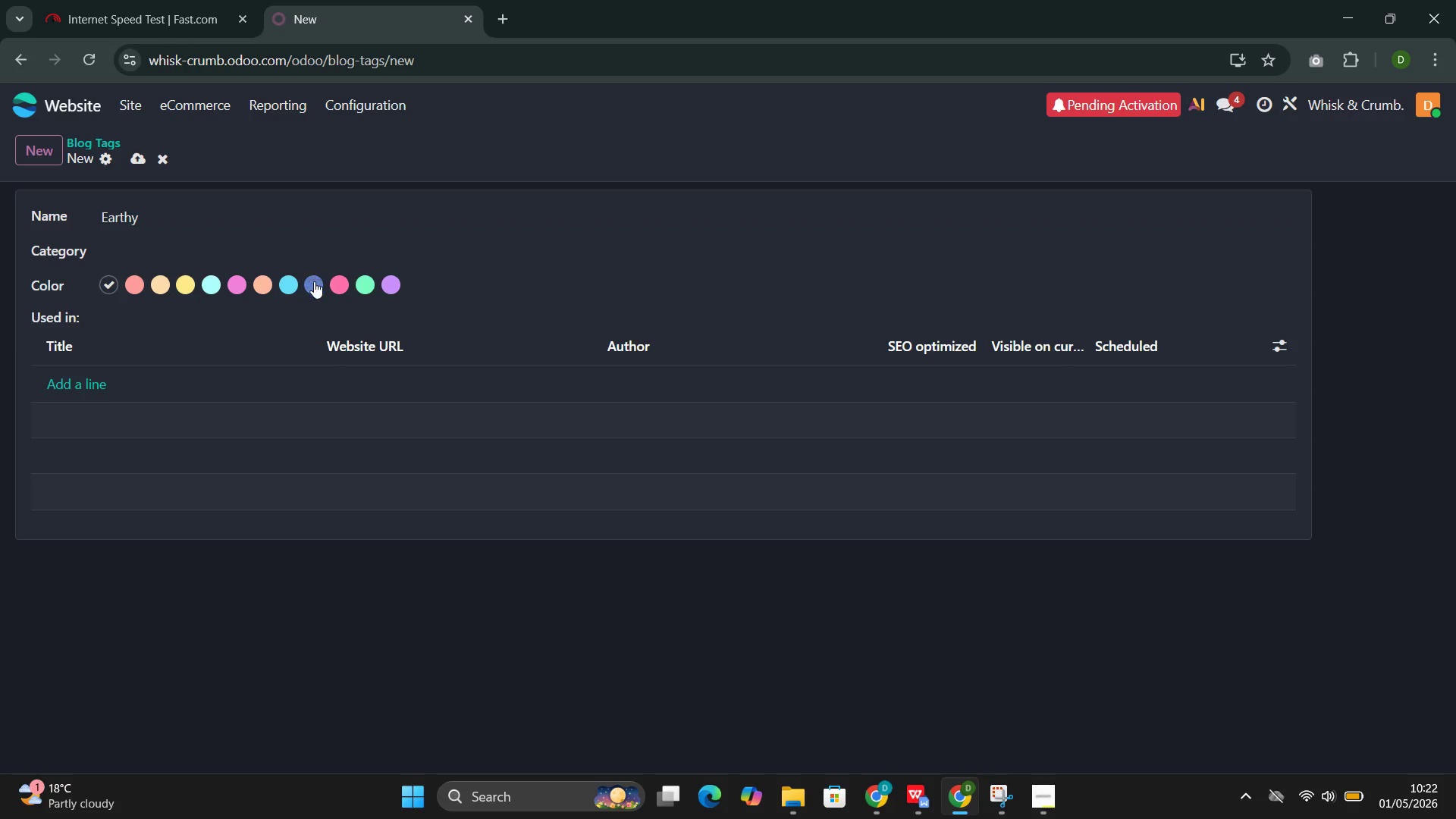 
left_click([314, 282])
 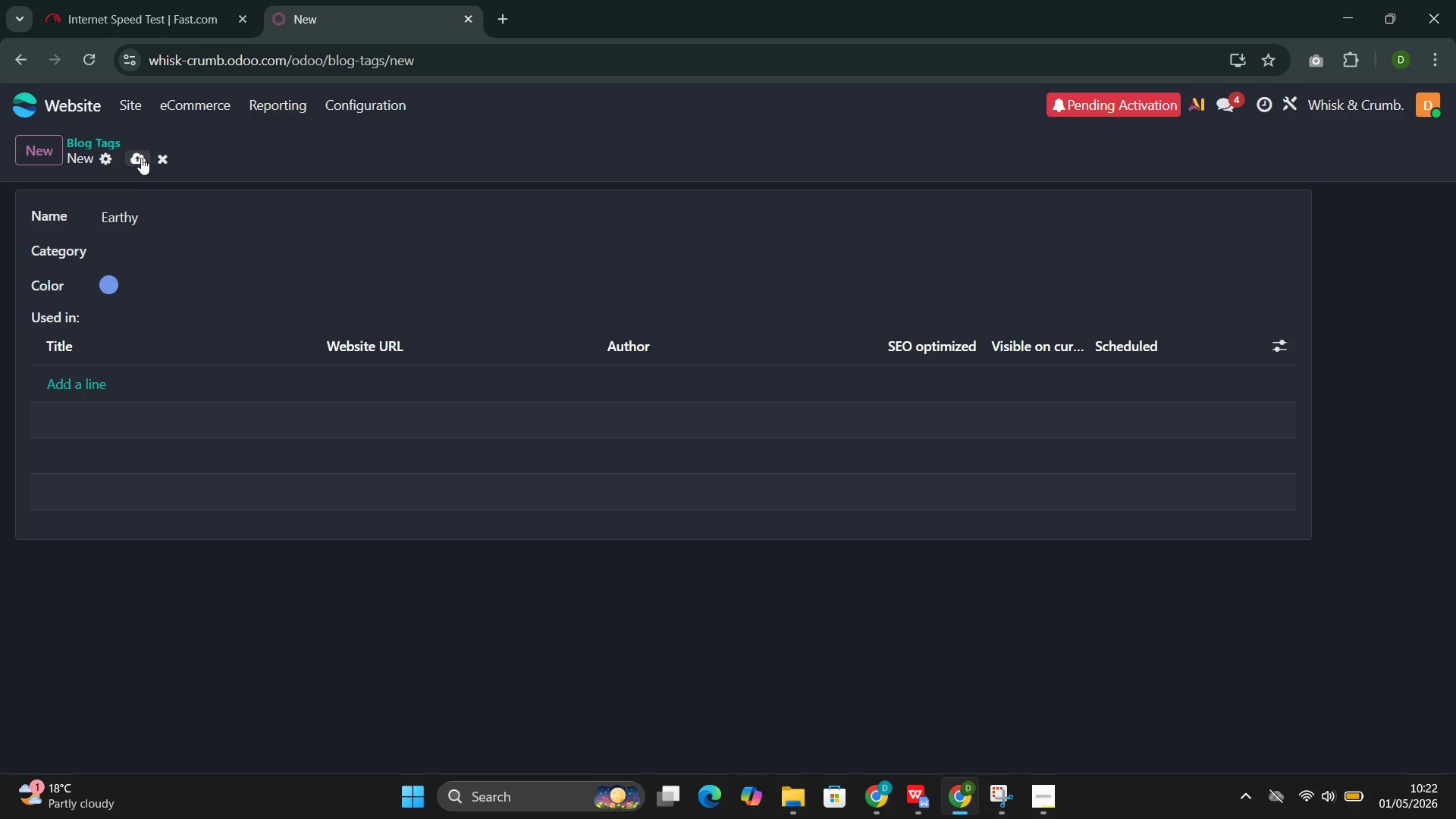 
left_click([140, 158])
 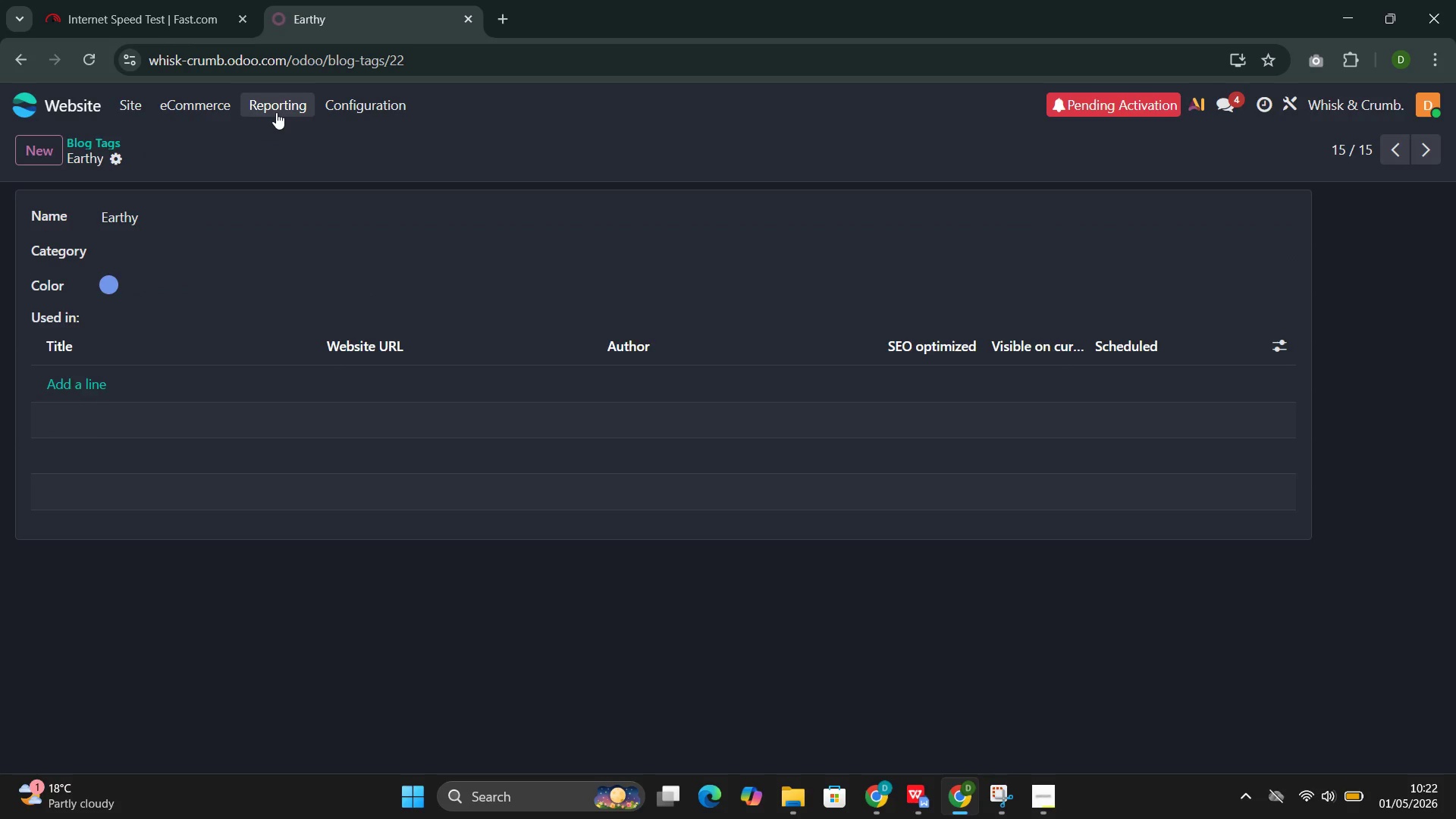 
wait(10.0)
 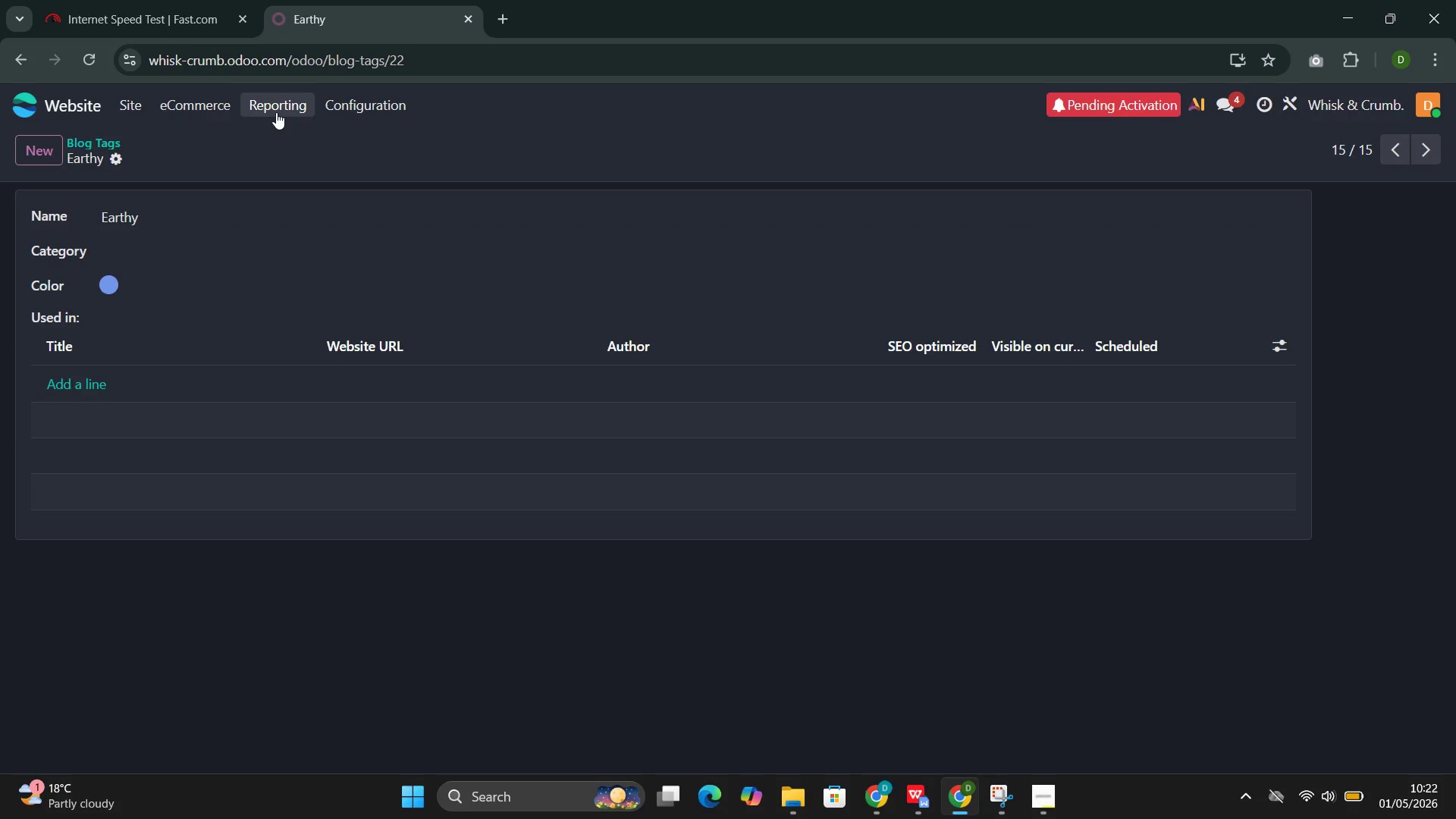 
left_click([344, 104])
 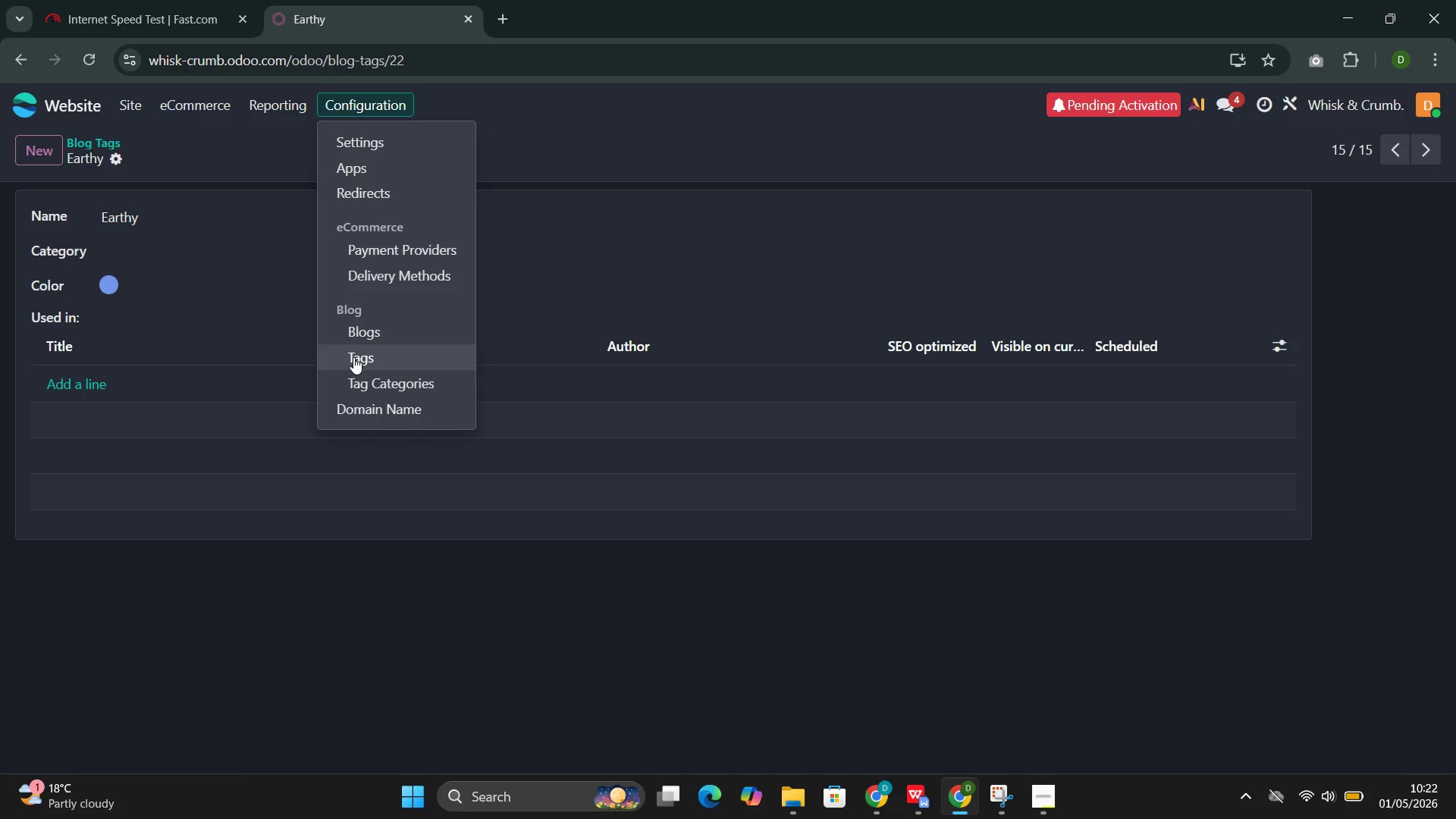 
left_click([353, 357])
 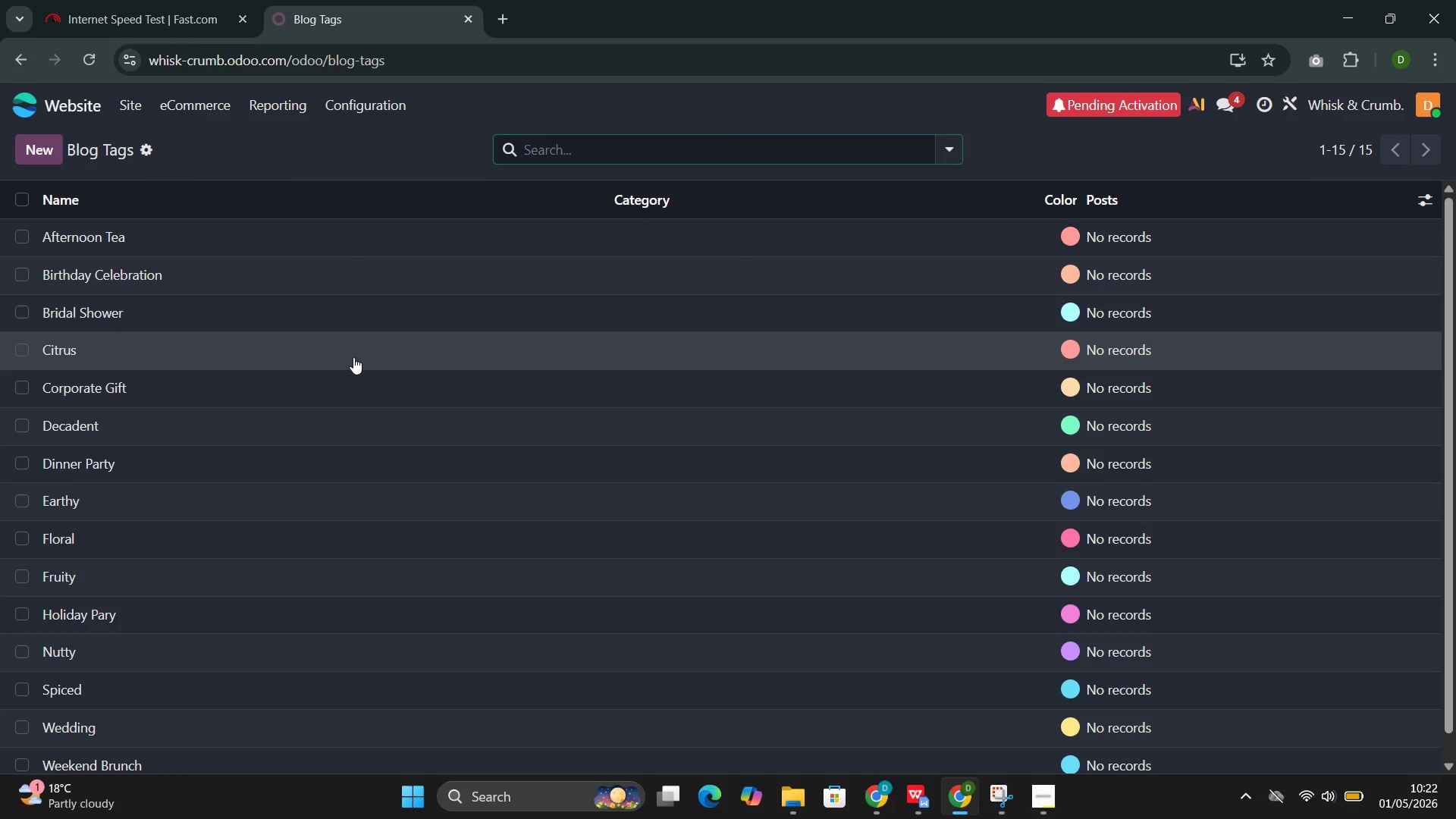 
mouse_move([311, 507])
 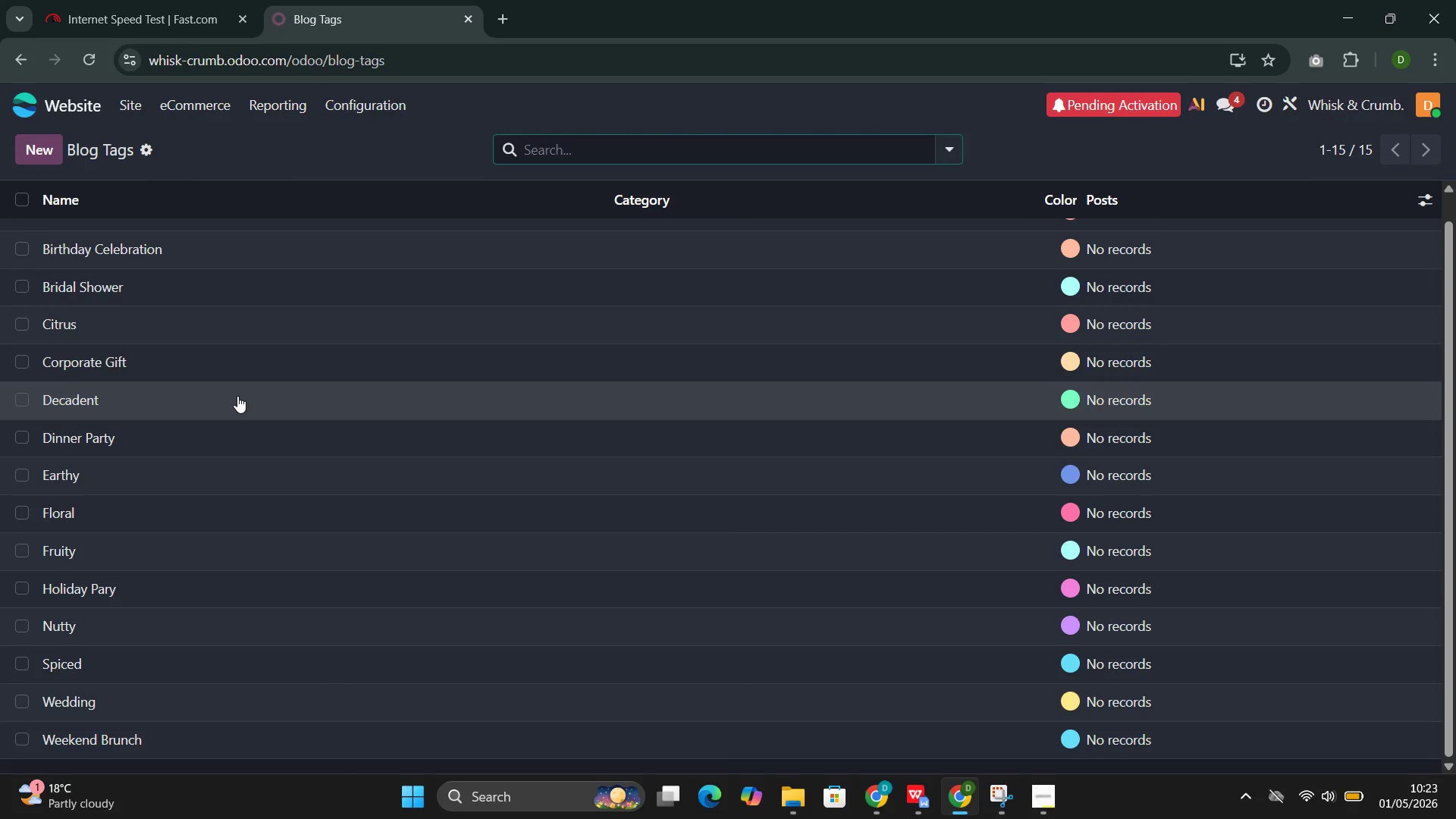 
left_click([237, 397])
 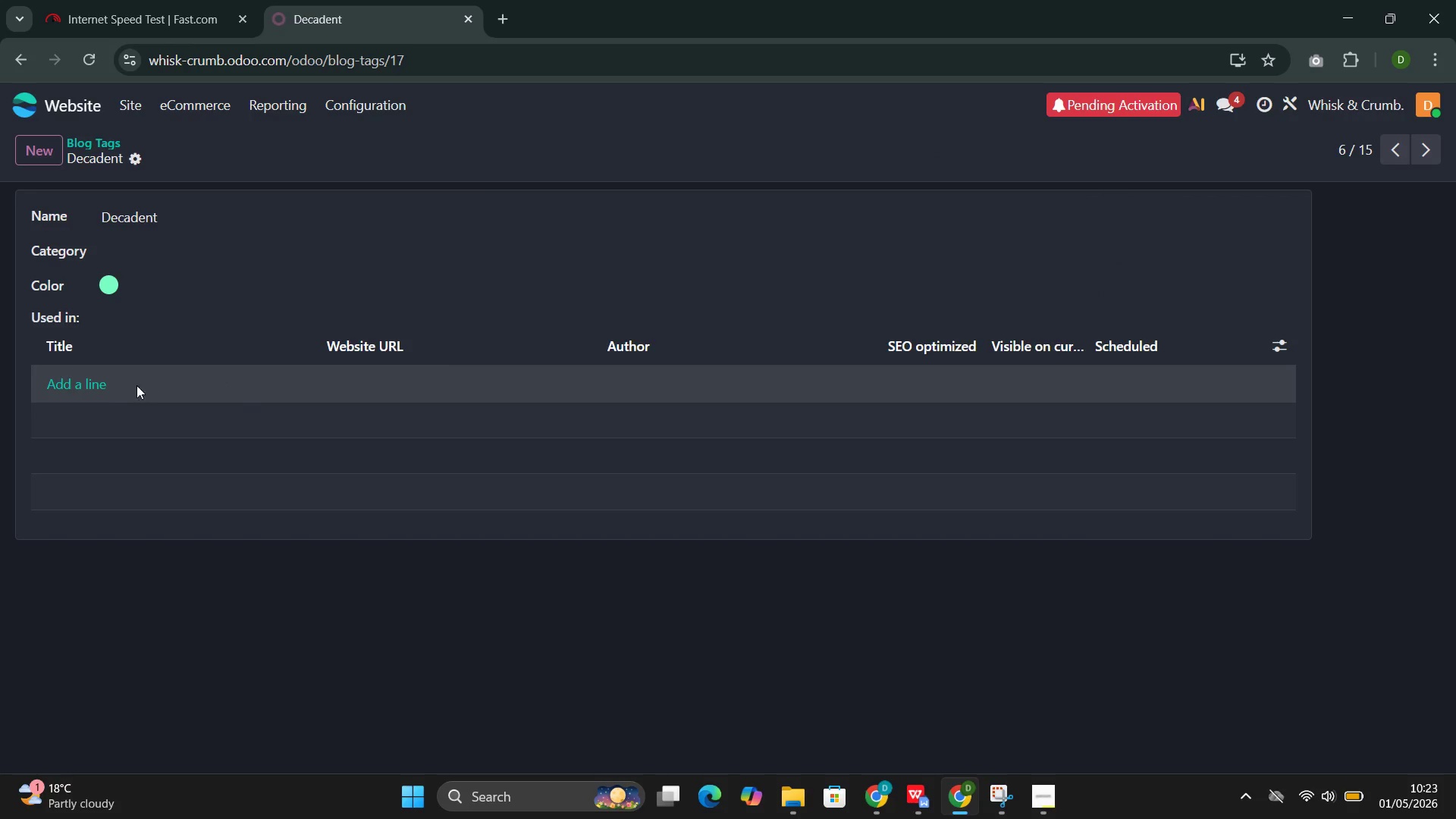 
left_click([79, 391])
 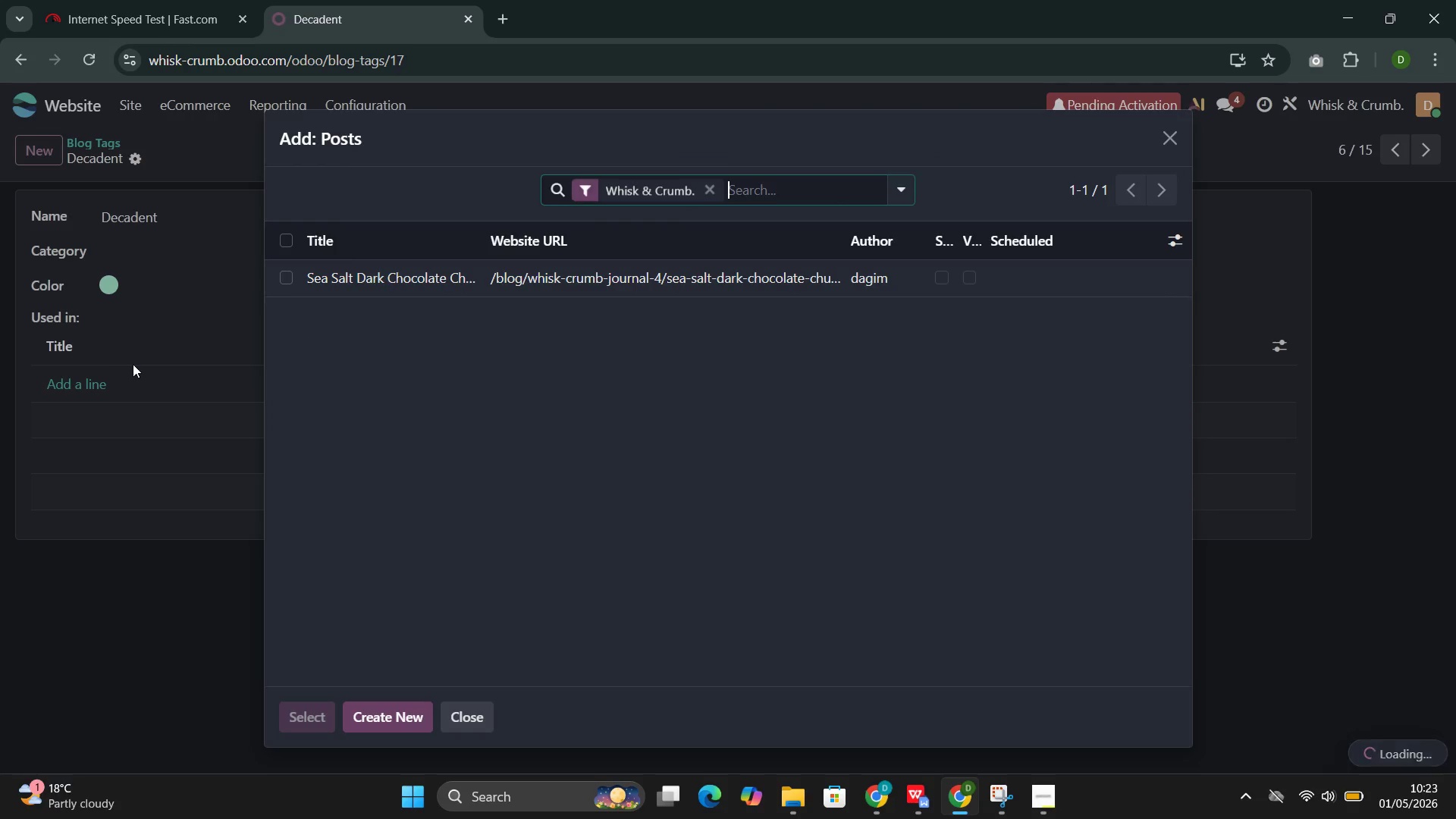 
left_click([350, 270])
 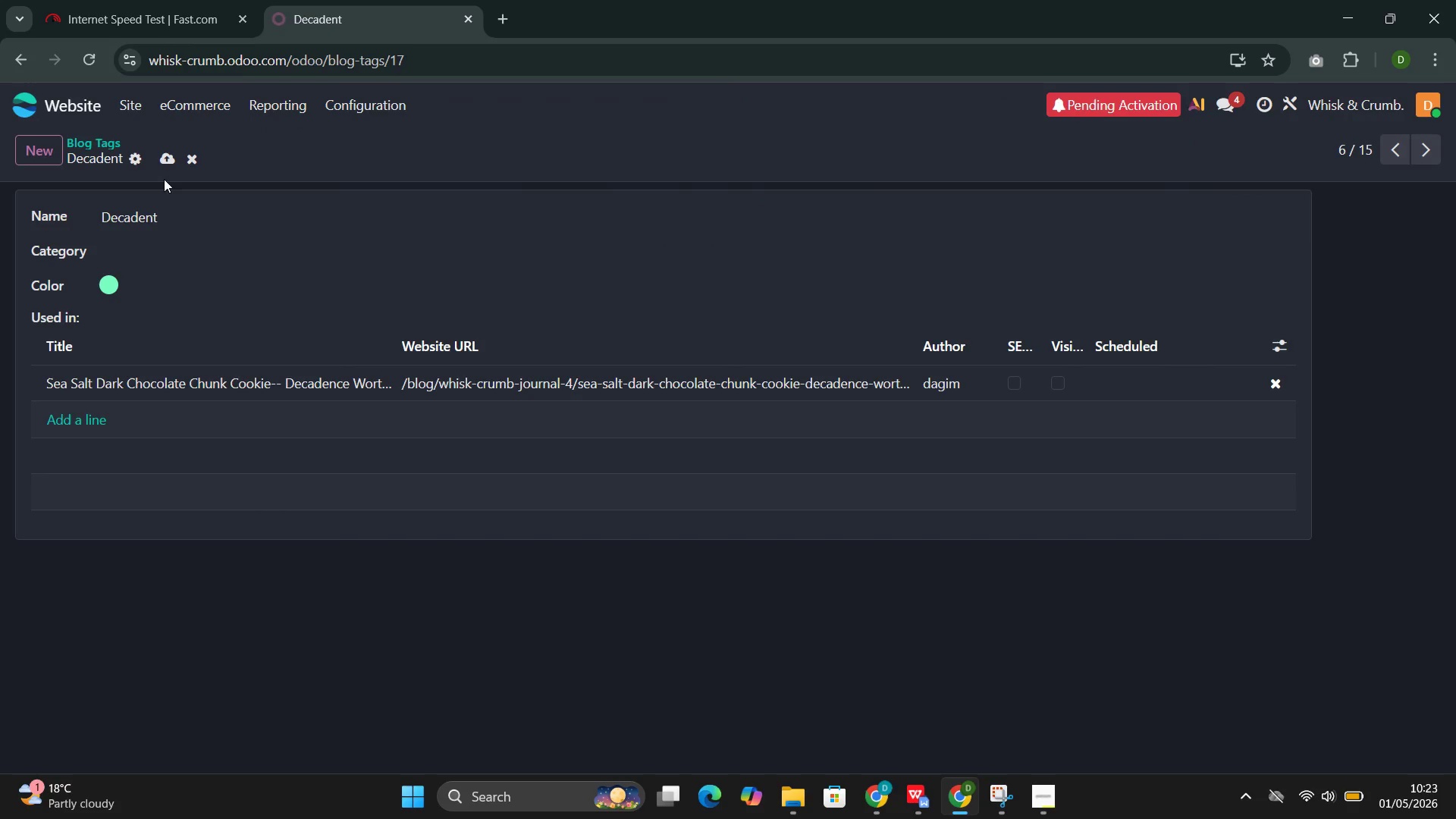 
left_click([166, 165])
 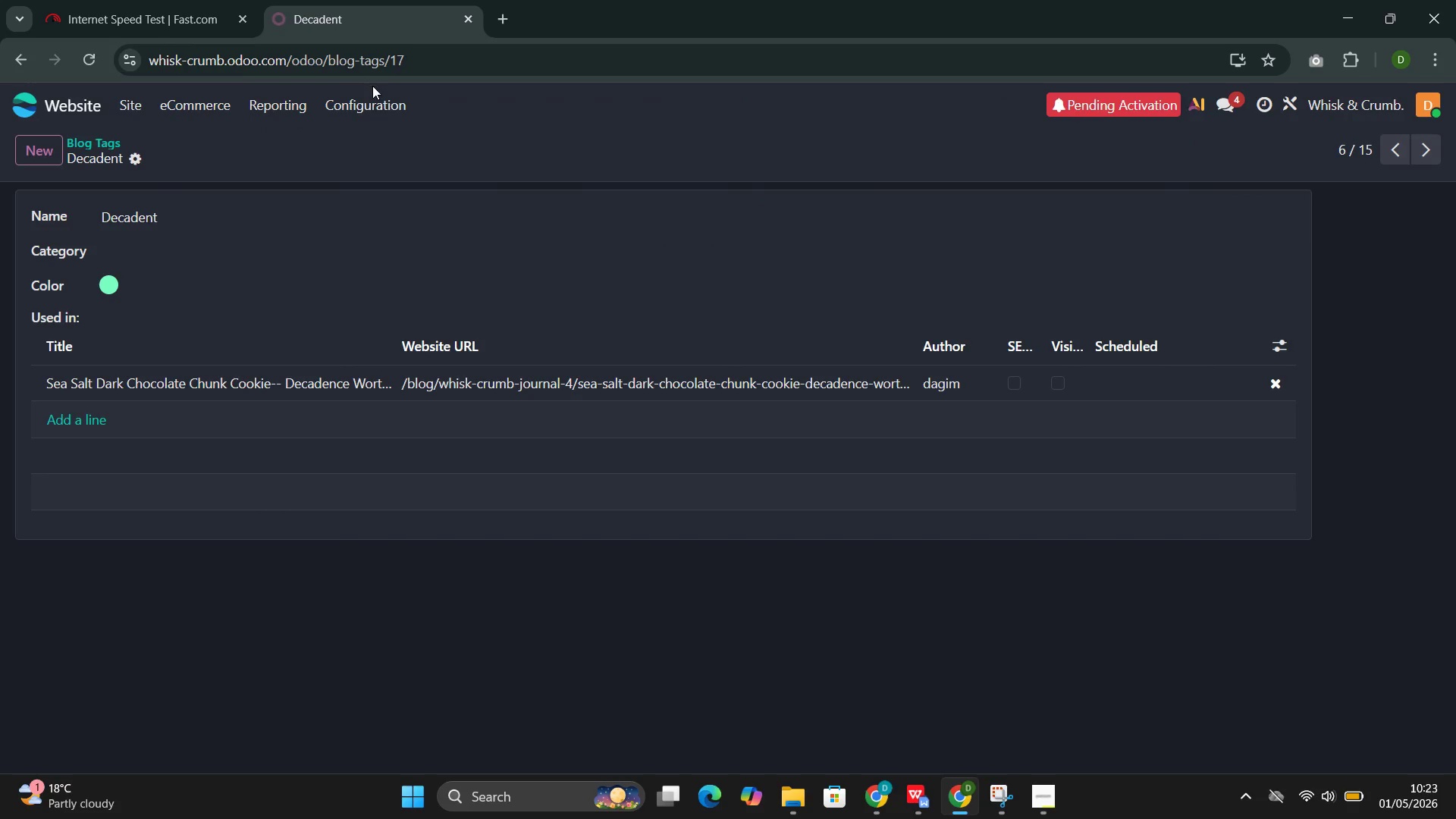 
left_click([362, 103])
 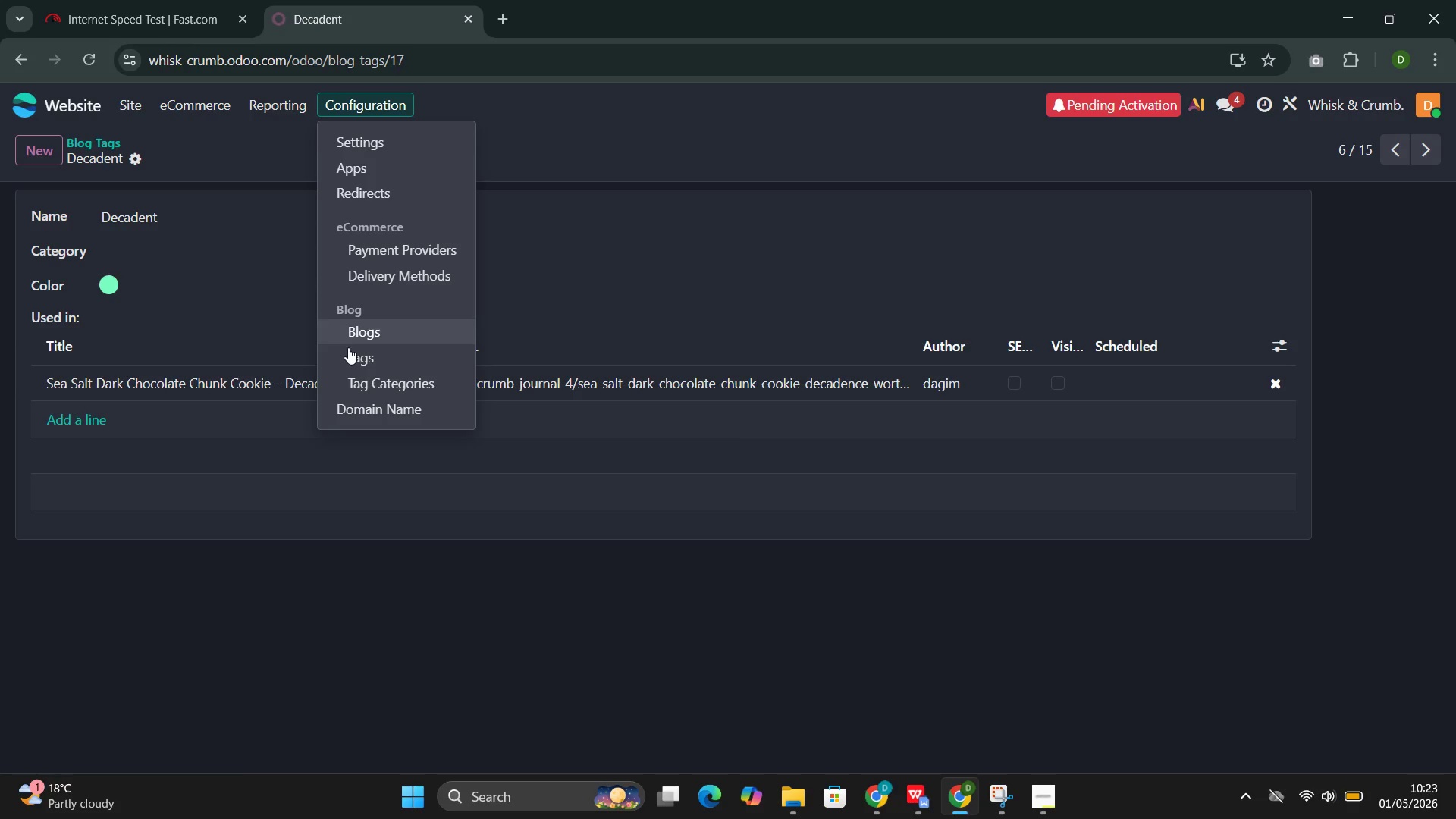 
left_click([348, 348])
 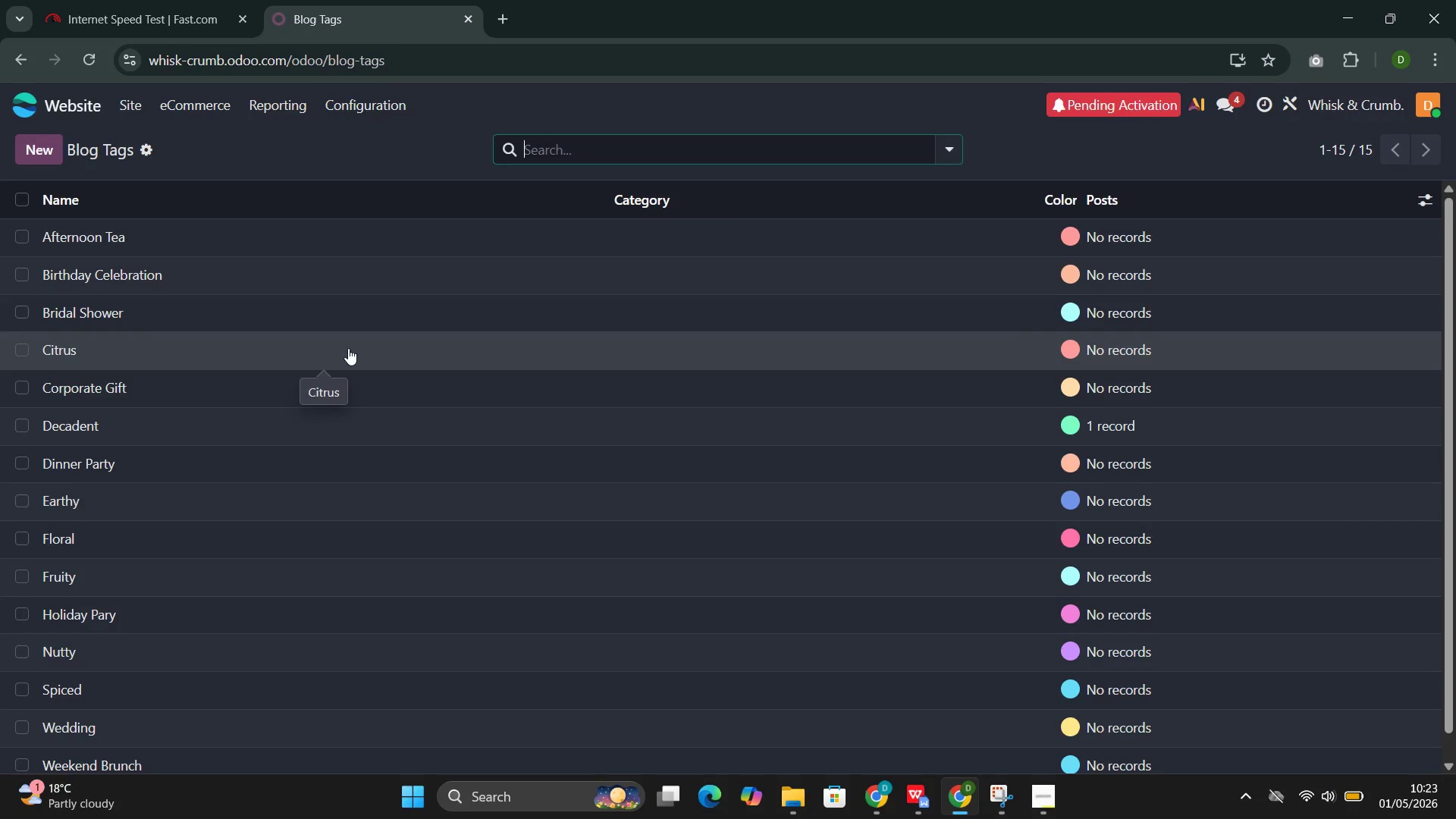 
wait(5.11)
 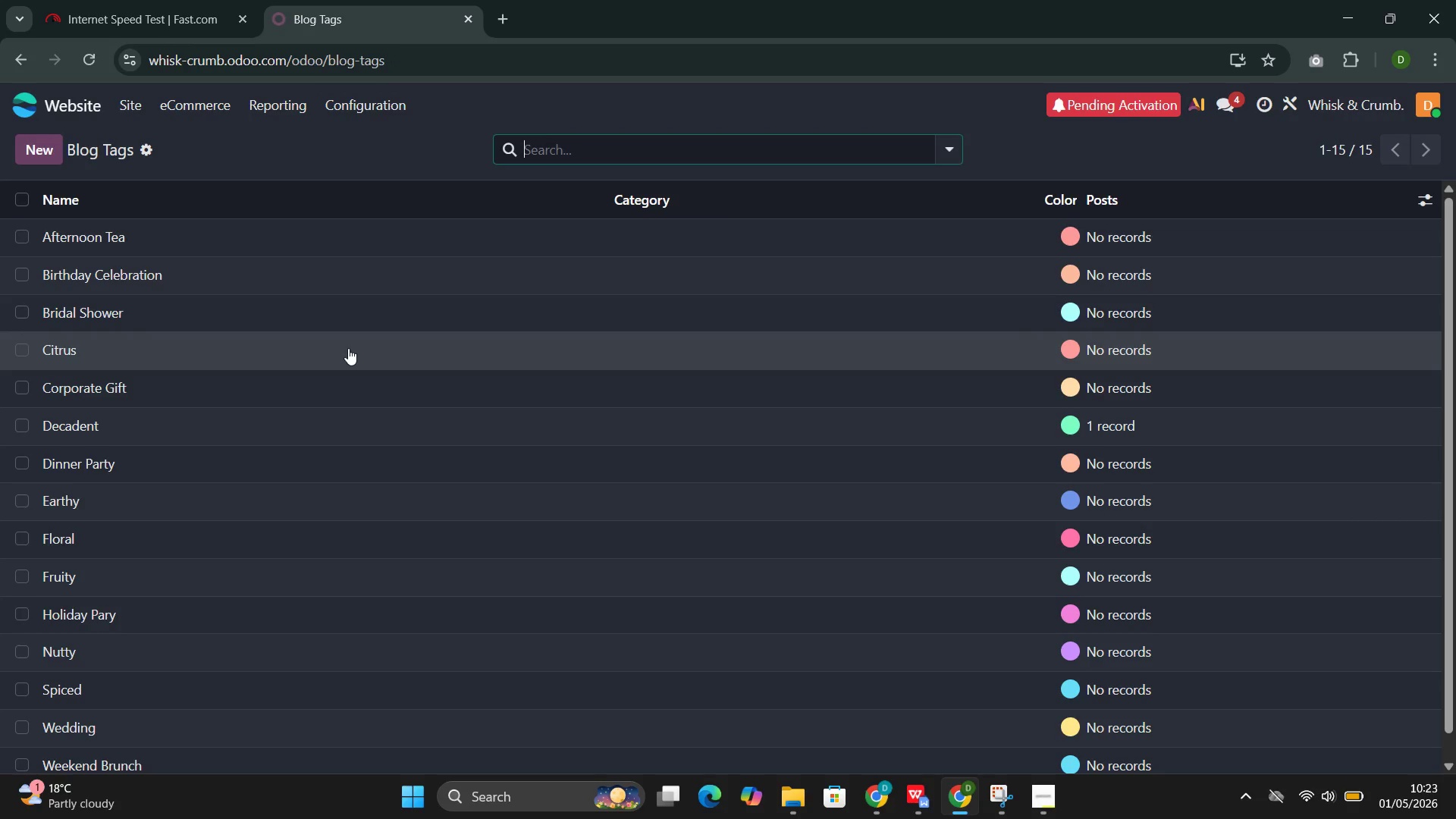 
left_click([271, 385])
 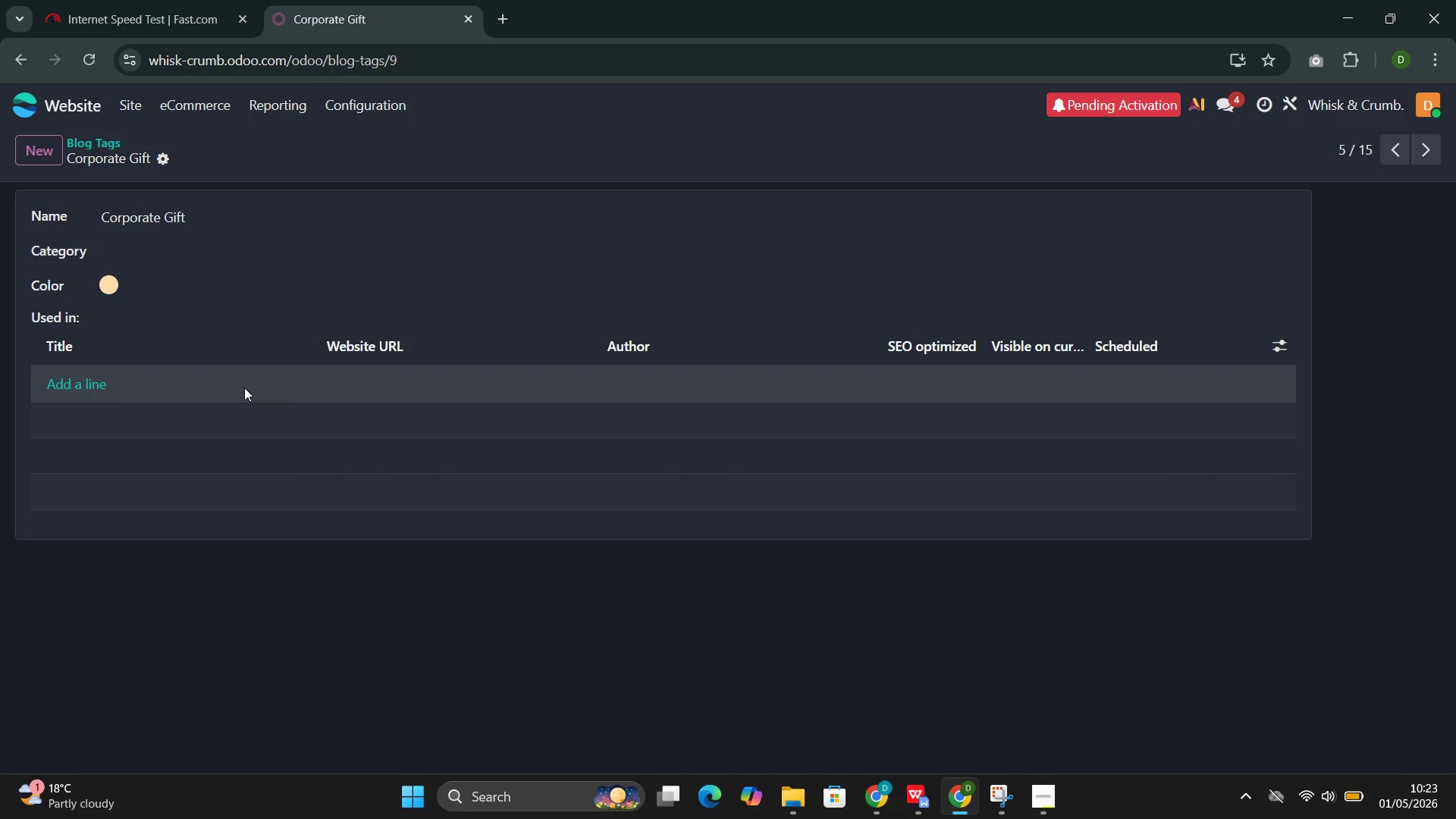 
wait(20.33)
 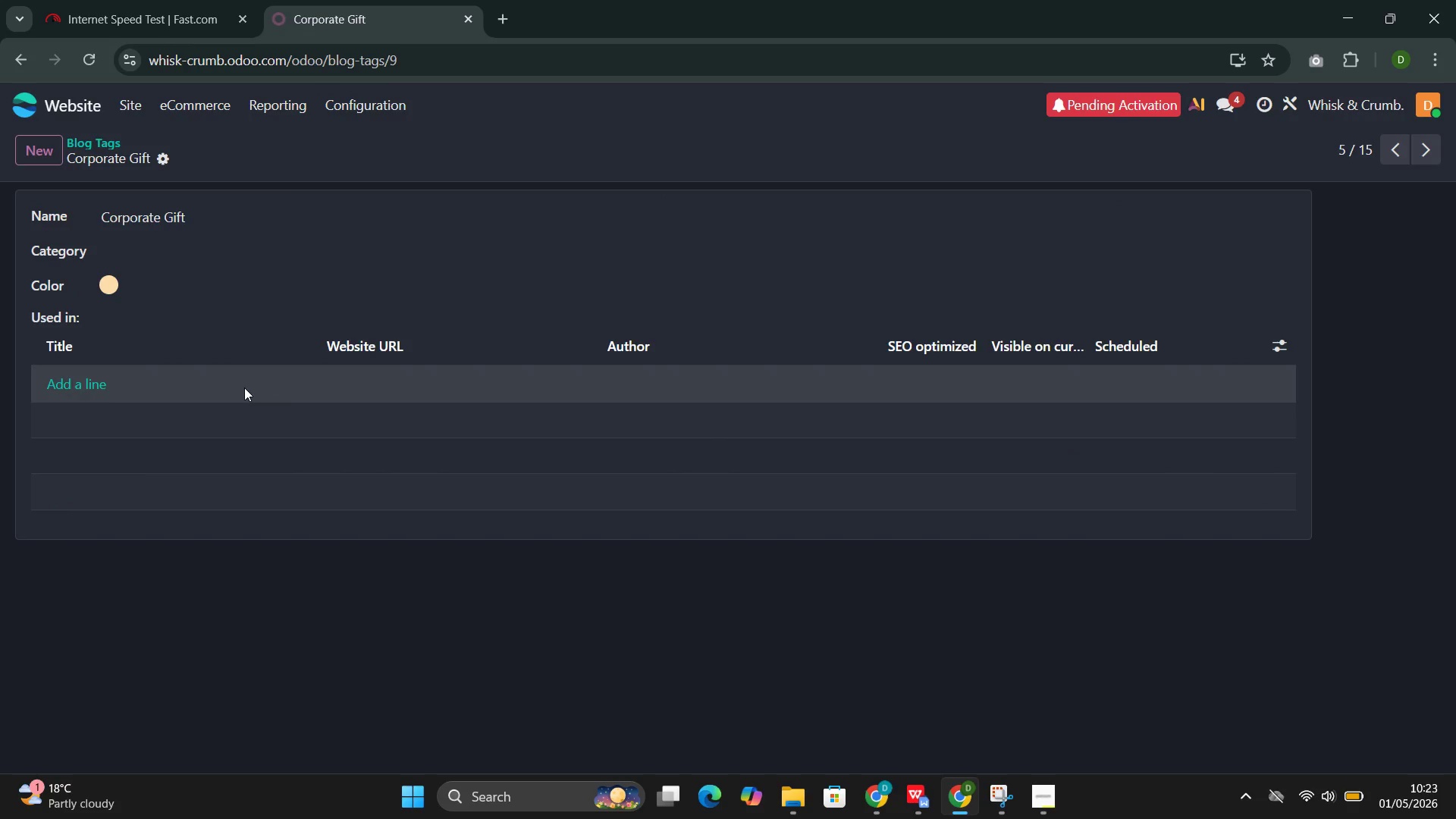 
left_click([74, 390])
 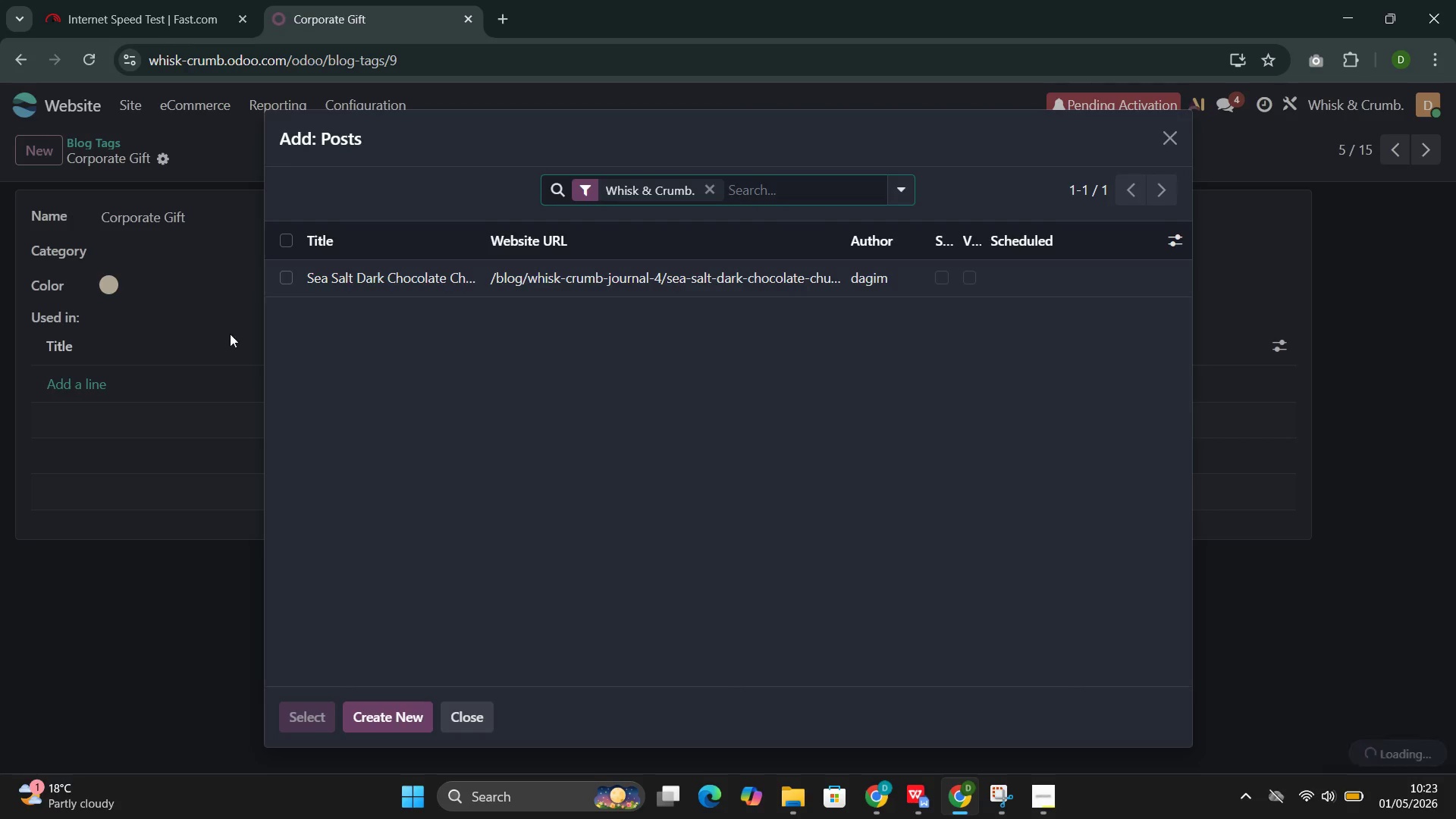 
left_click([351, 276])
 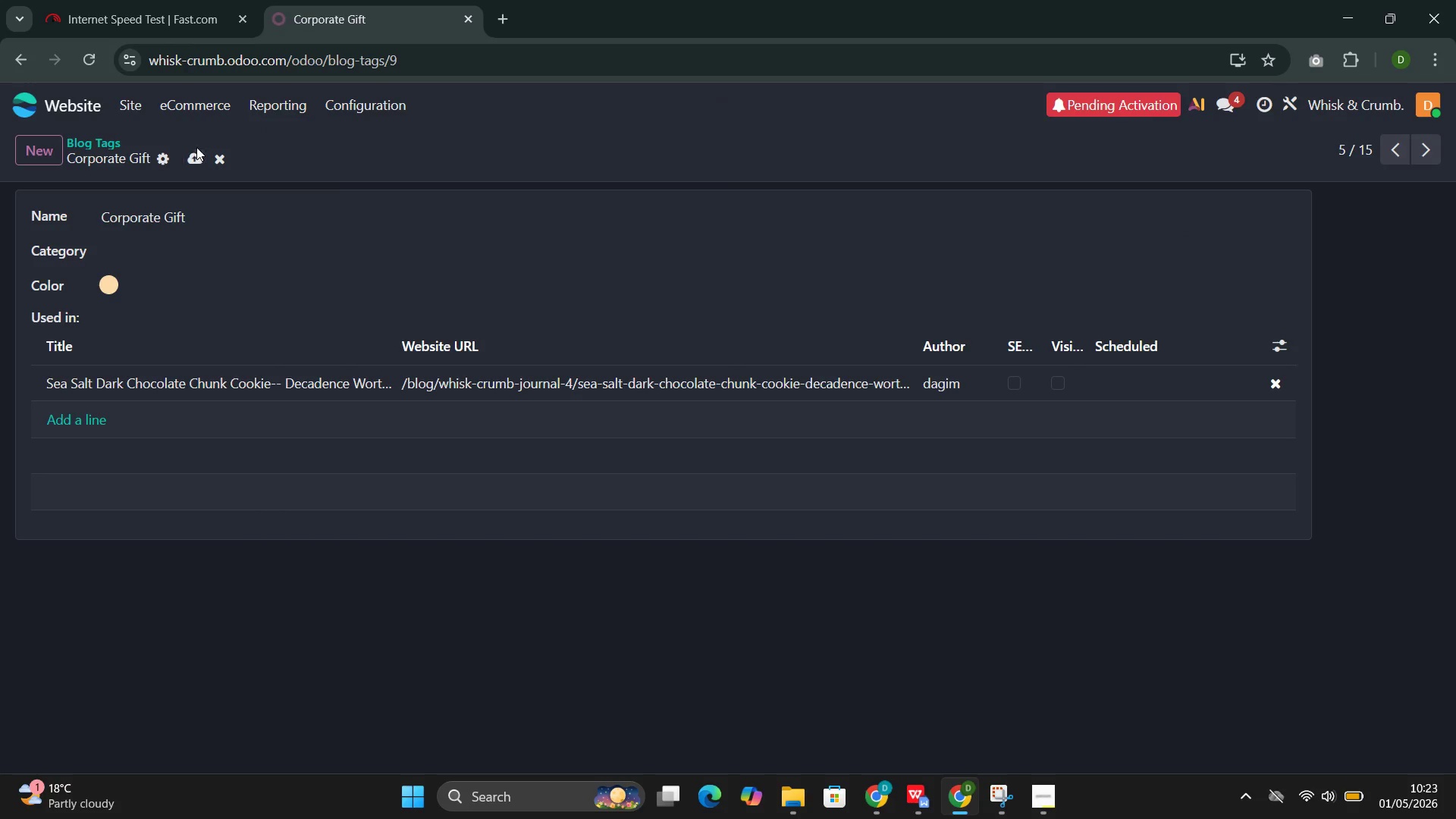 
left_click([195, 162])
 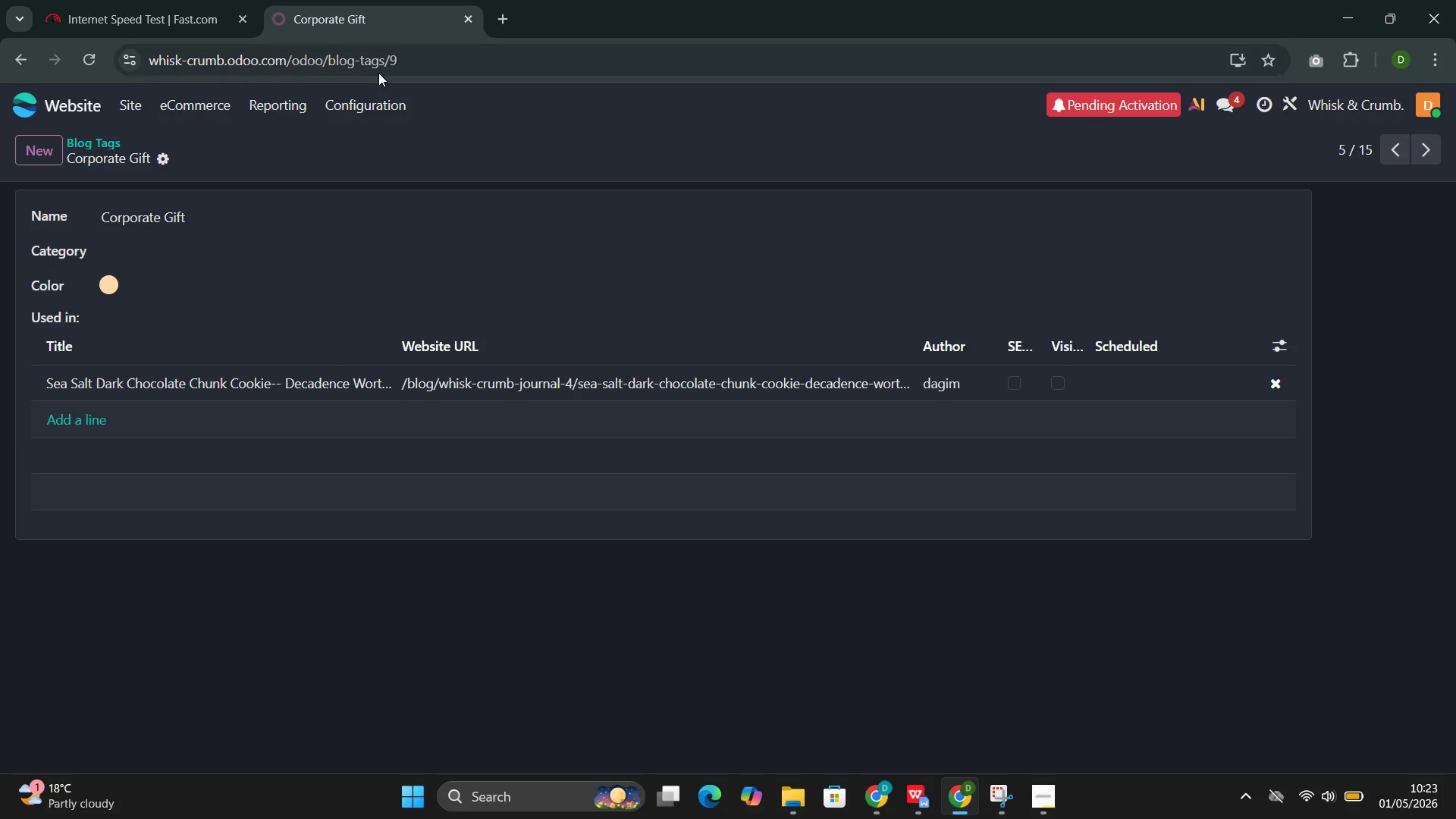 
left_click([372, 106])
 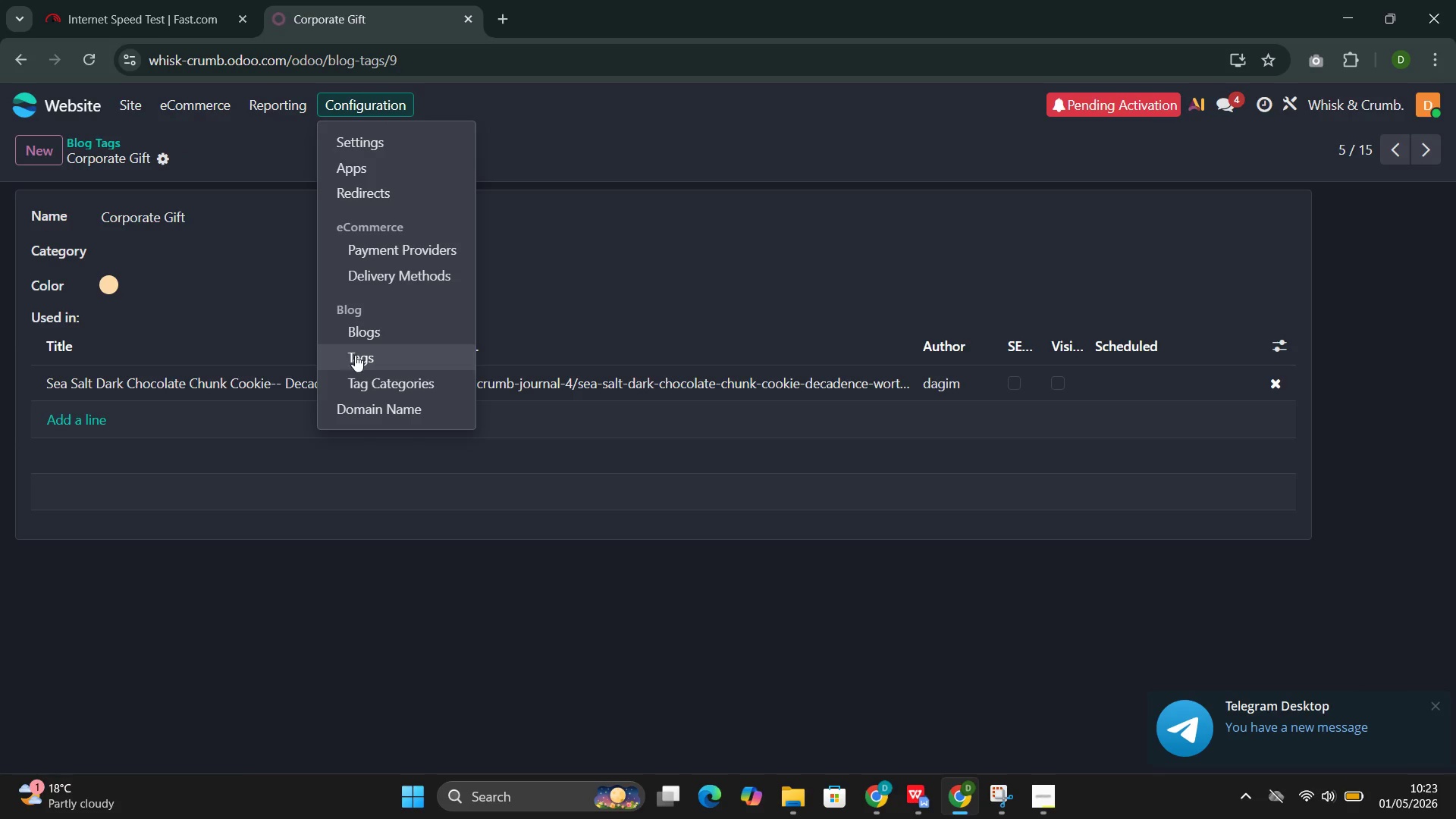 
left_click([355, 355])
 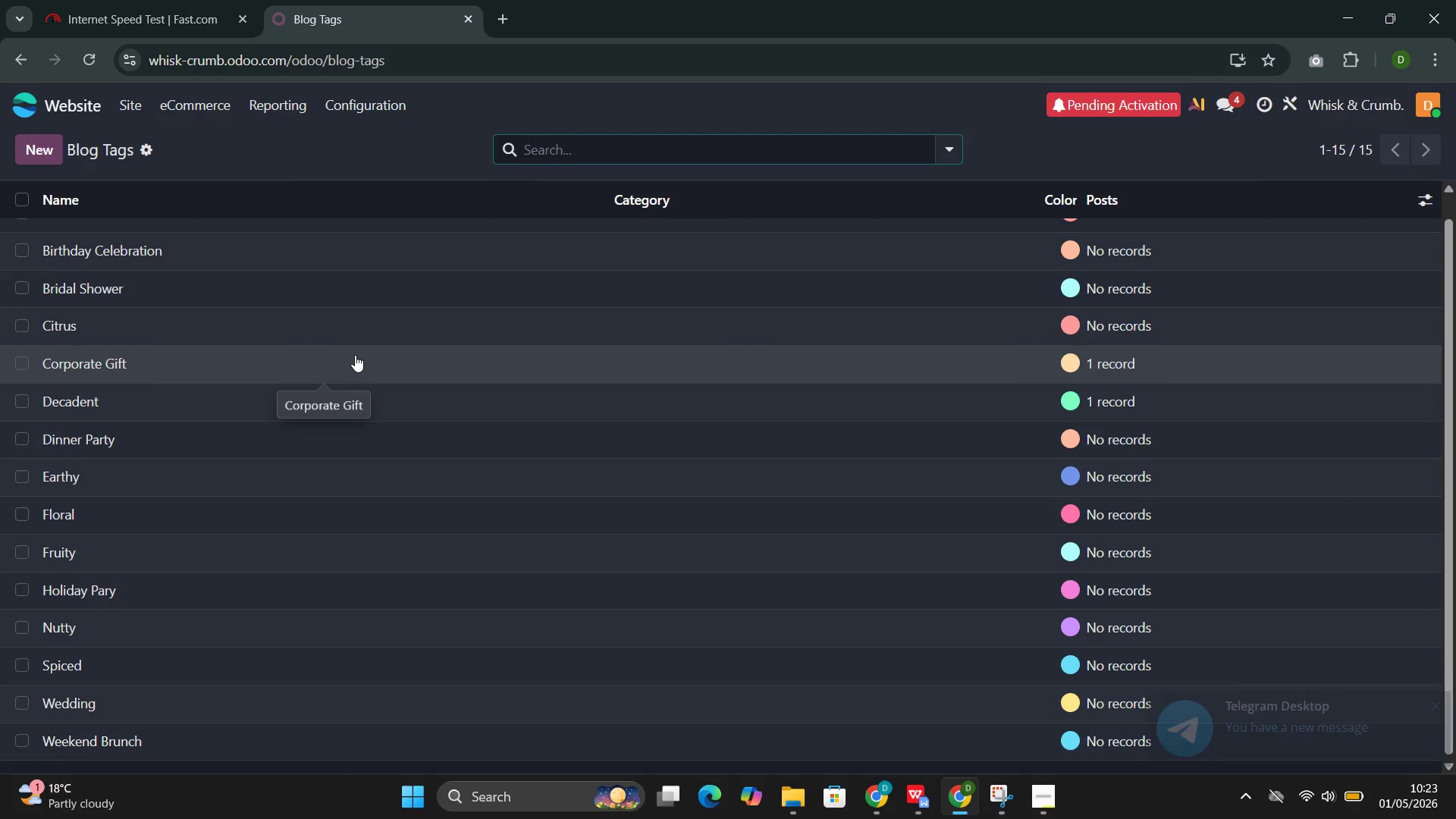 
wait(11.2)
 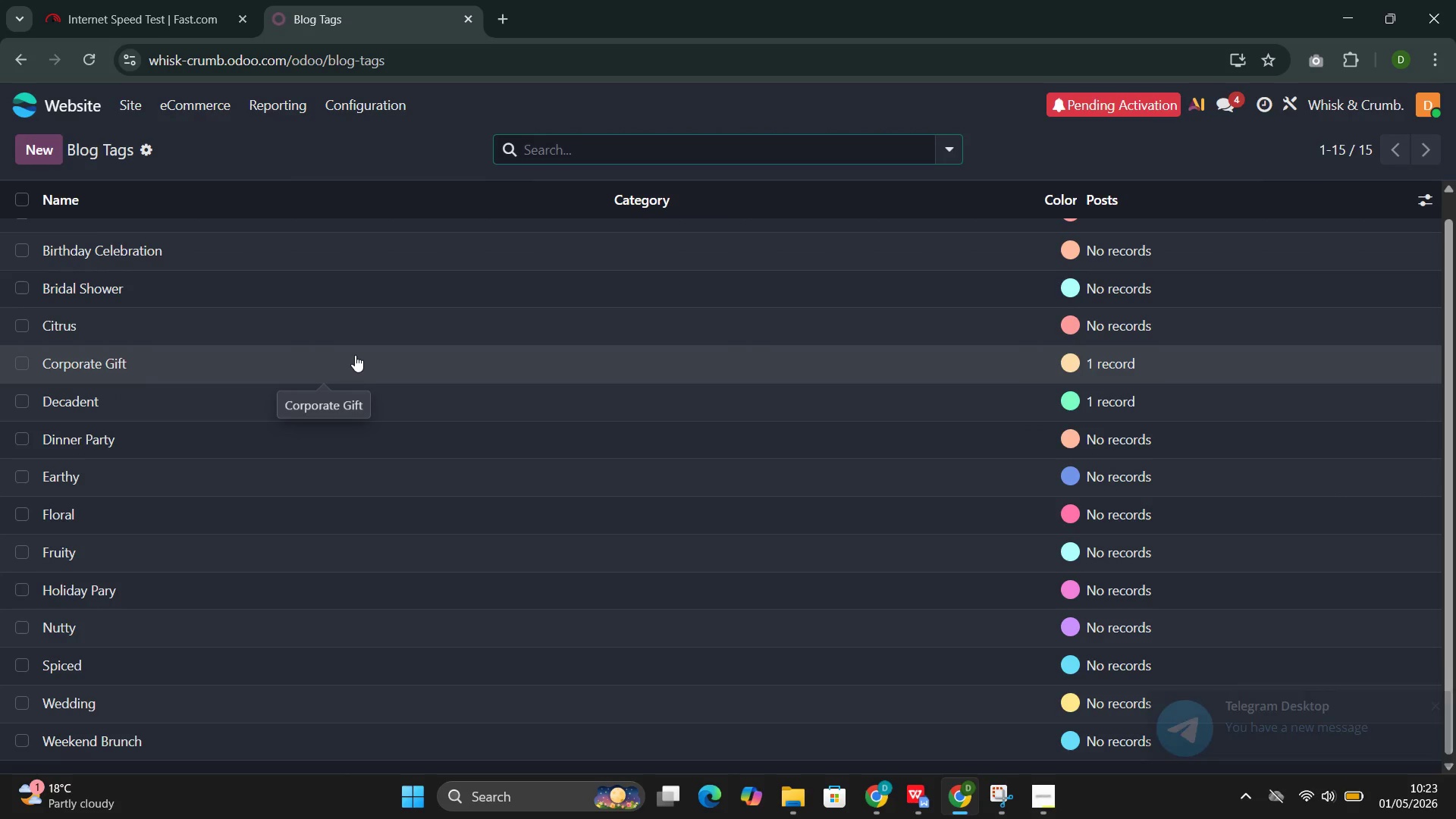 
left_click([123, 103])
 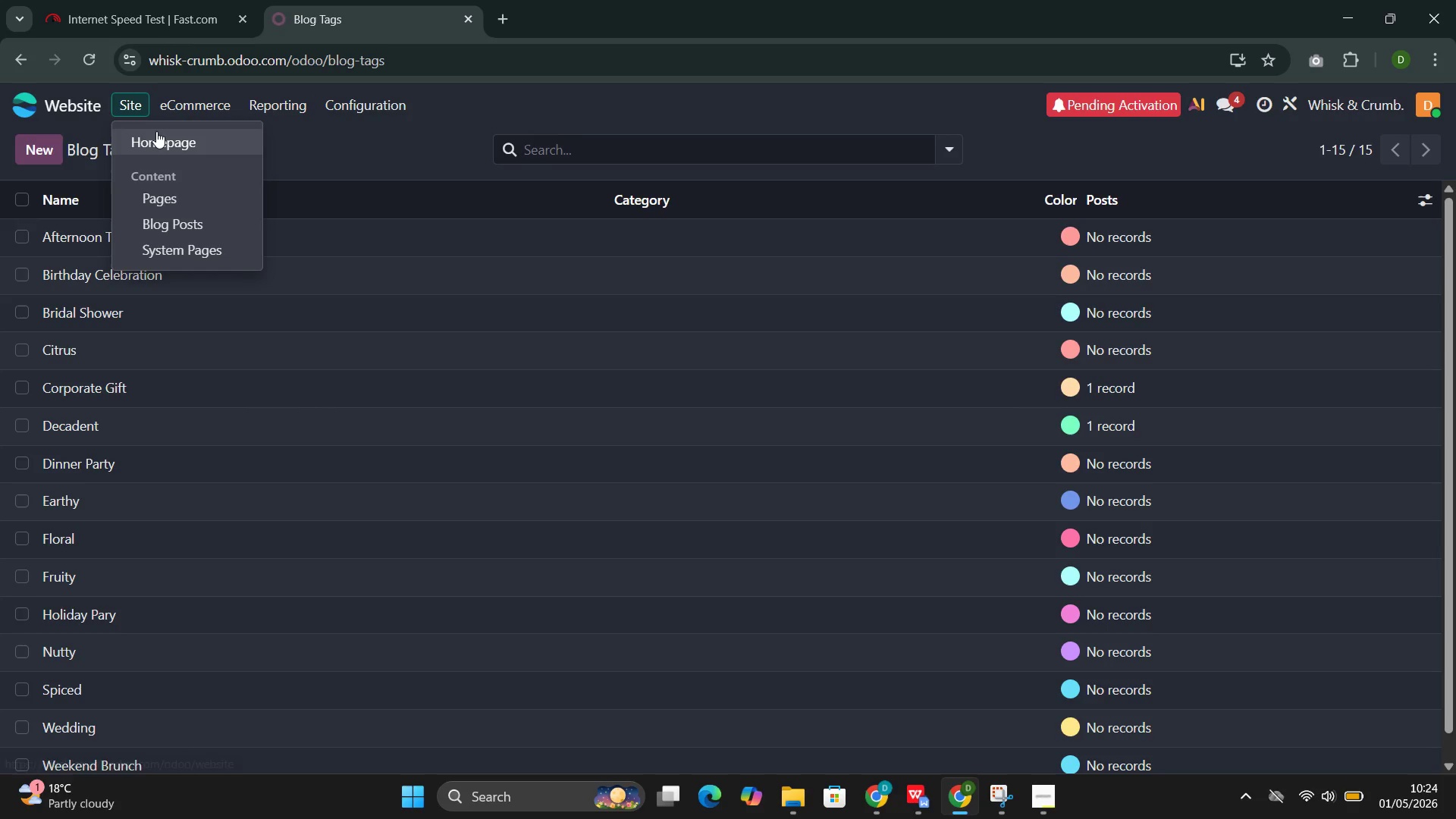 
left_click([156, 131])
 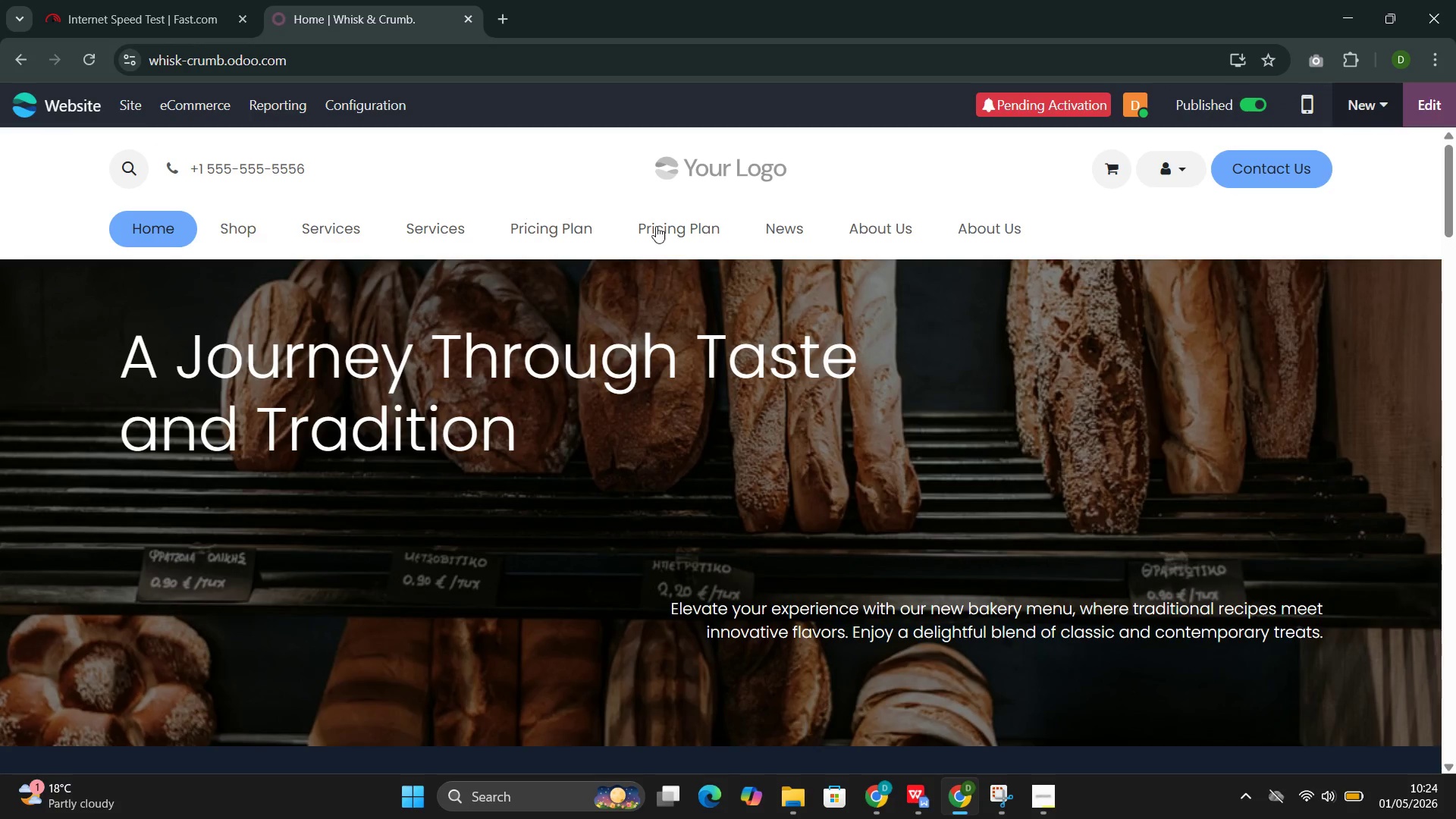 
left_click([787, 230])
 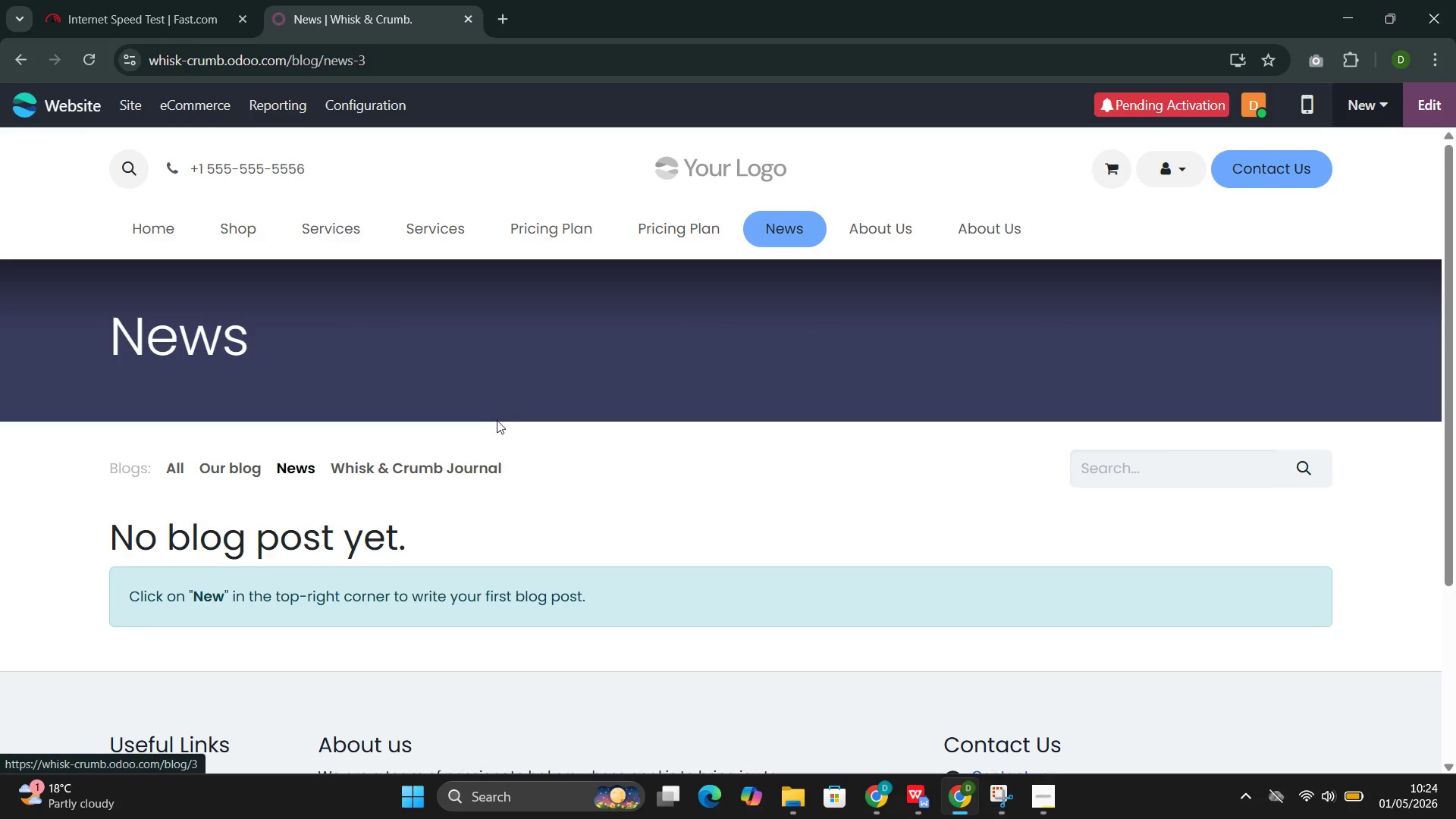 
left_click([441, 472])
 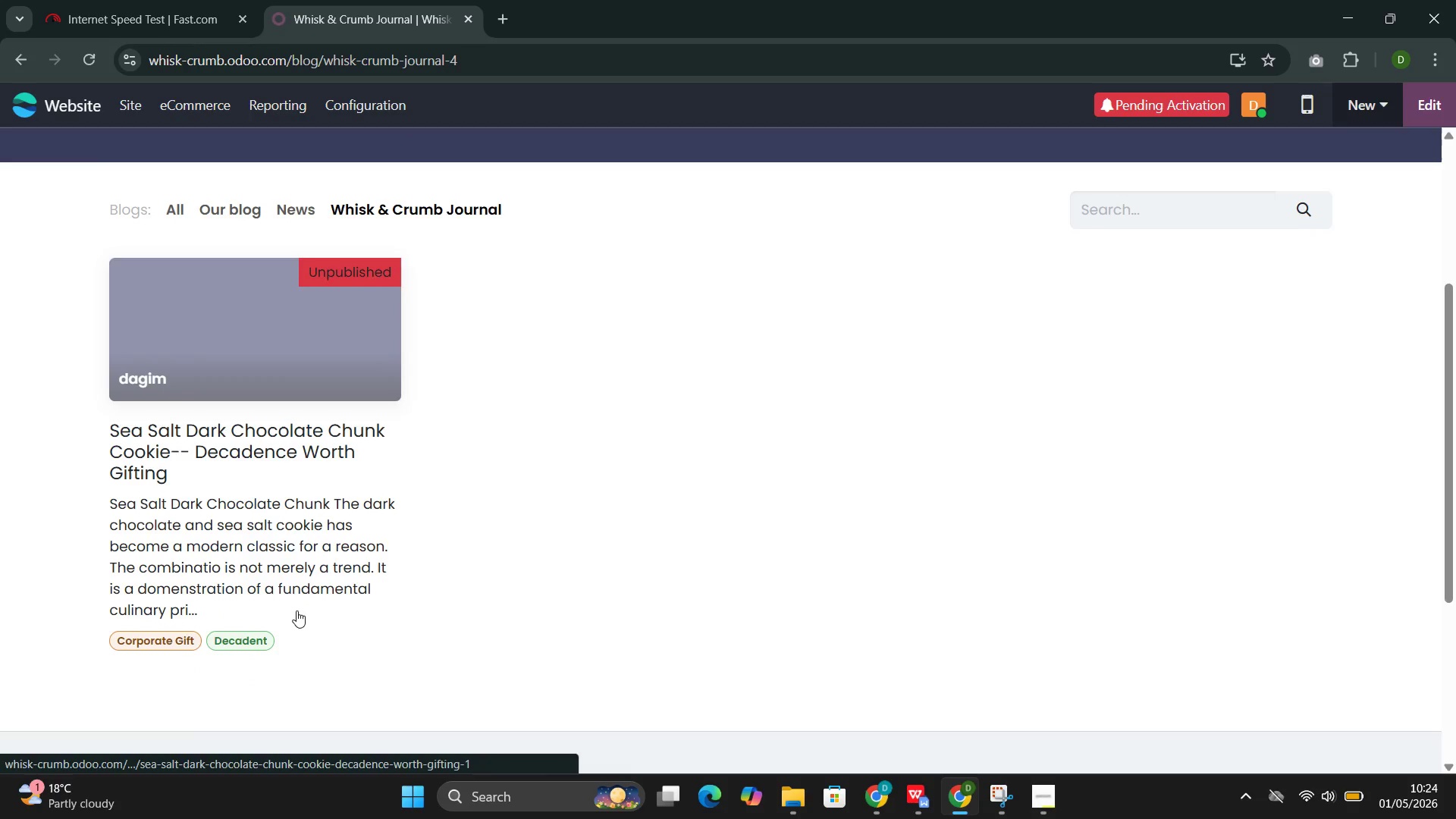 
wait(9.7)
 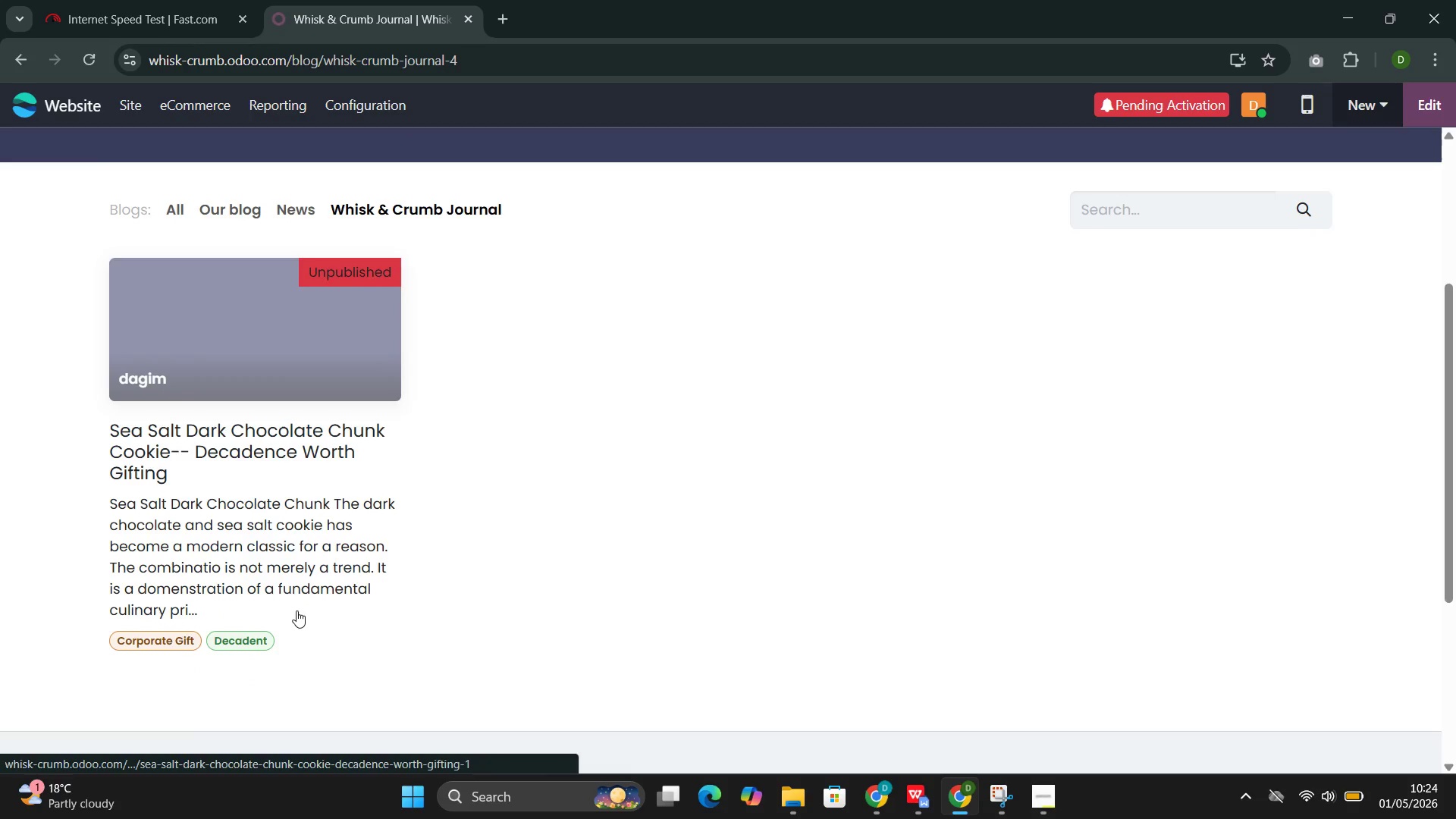 
left_click([274, 394])
 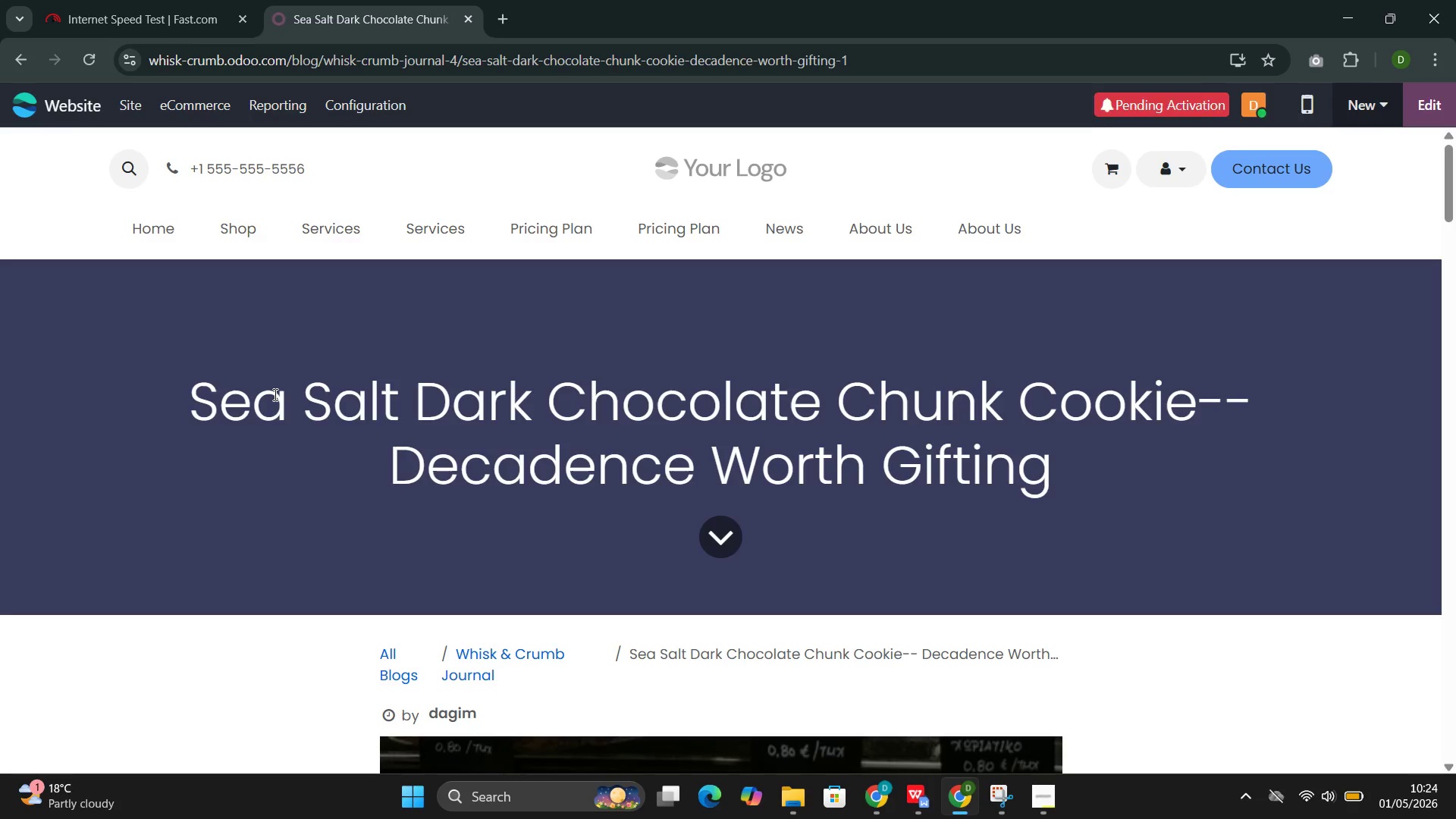 
scroll: coordinate [540, 510], scroll_direction: down, amount: 47.0
 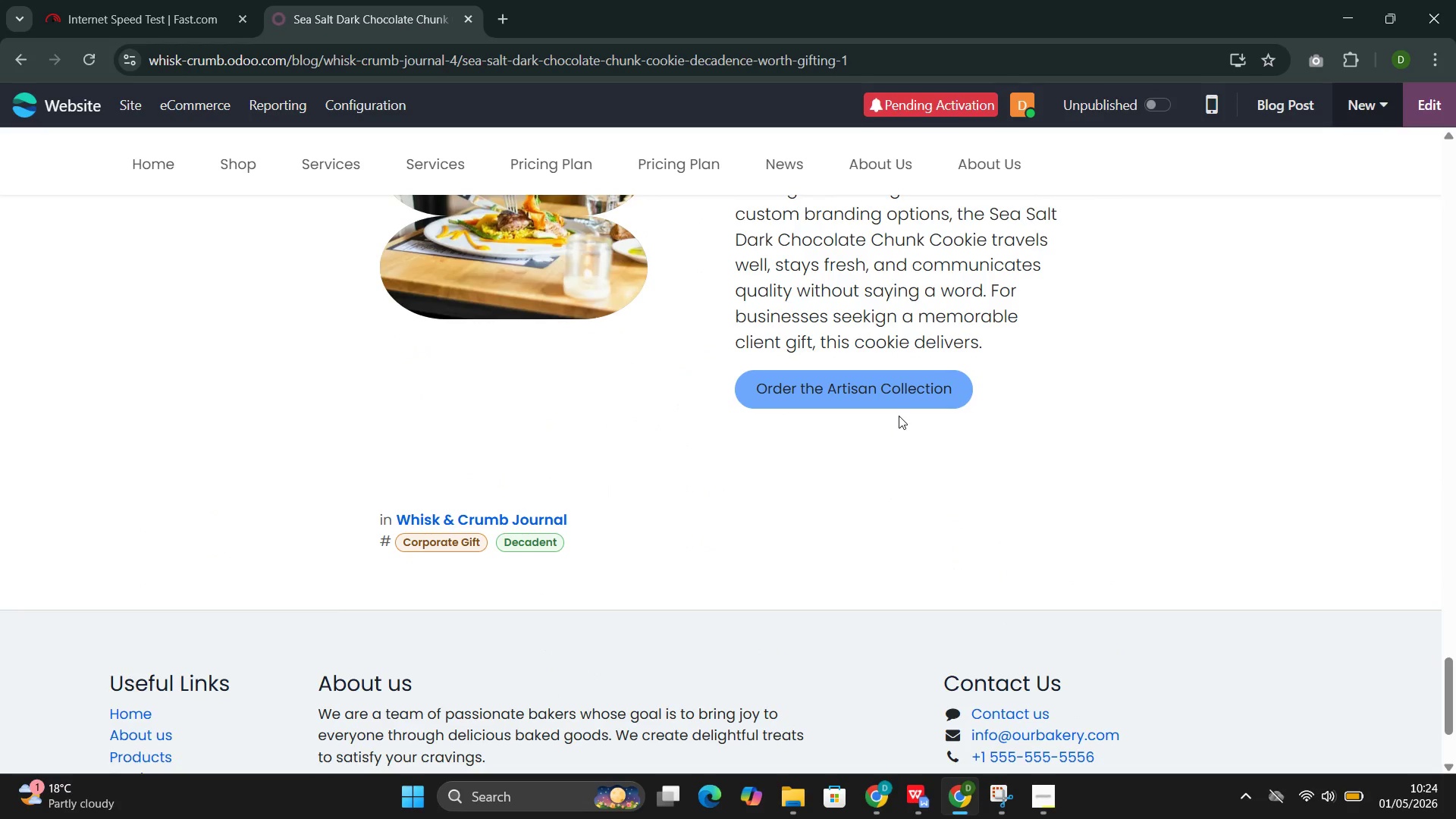 
left_click([901, 391])
 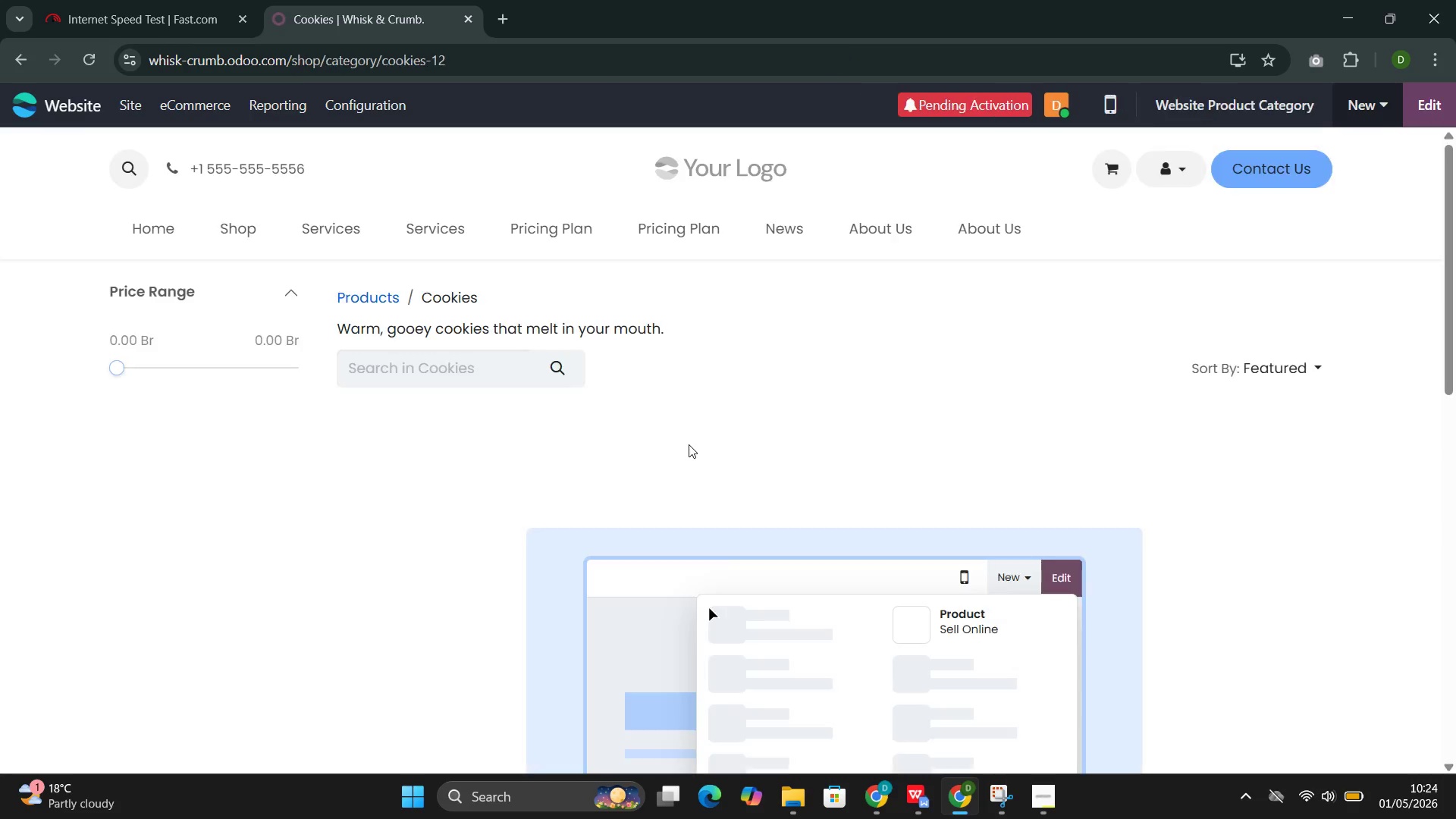 
scroll: coordinate [814, 615], scroll_direction: down, amount: 4.0
 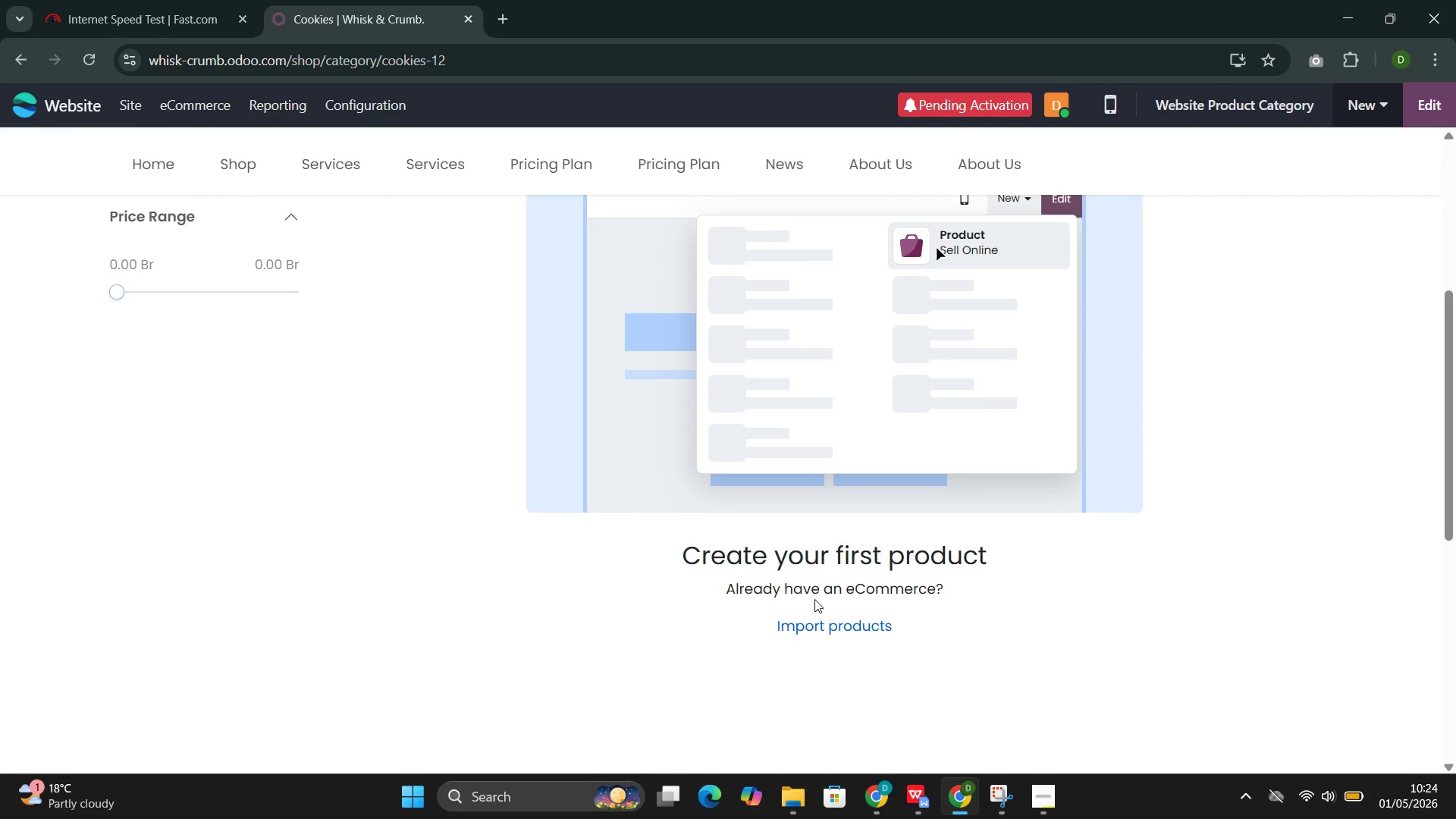 
scroll: coordinate [814, 599], scroll_direction: up, amount: 4.0
 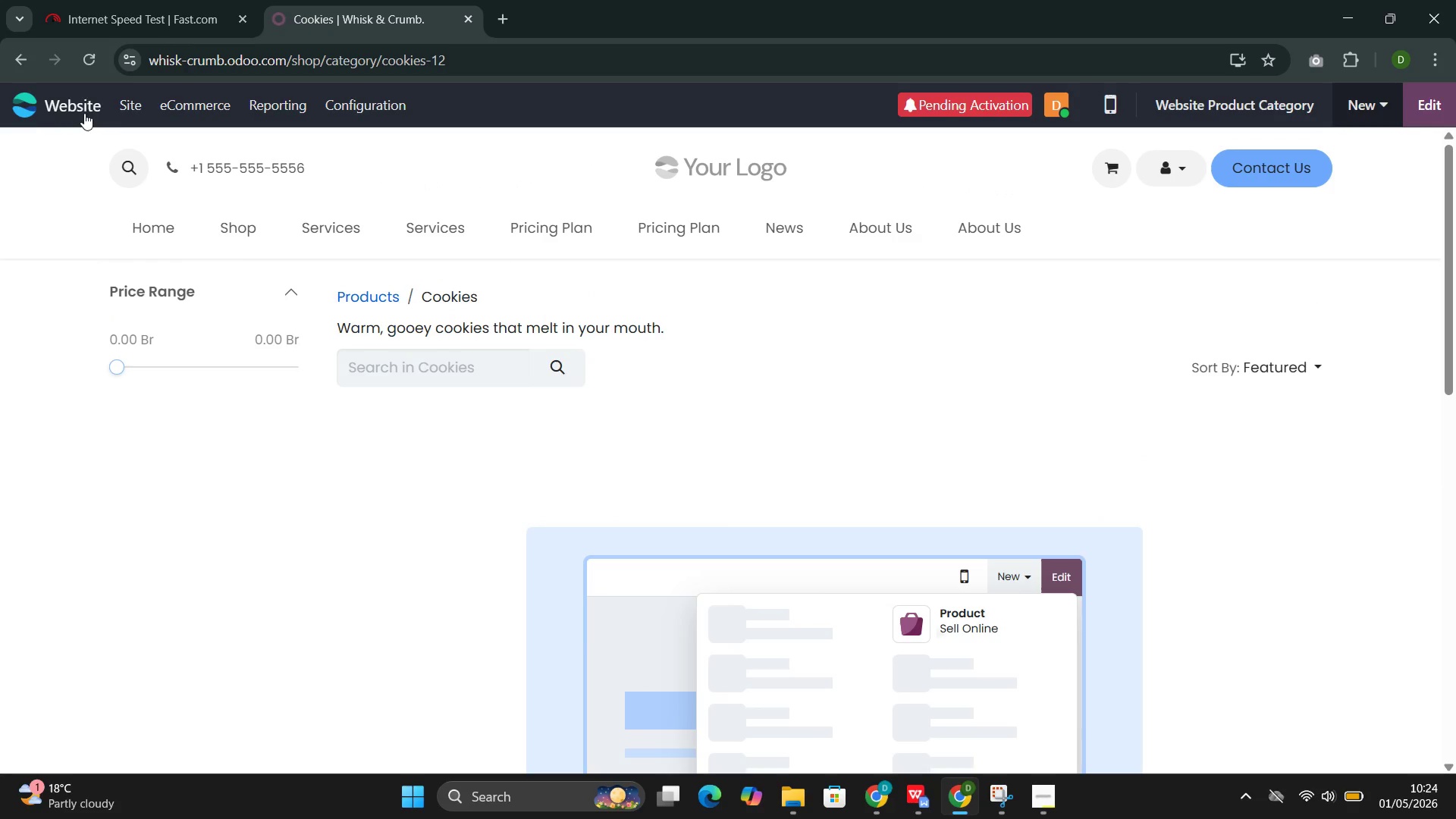 
left_click([130, 97])
 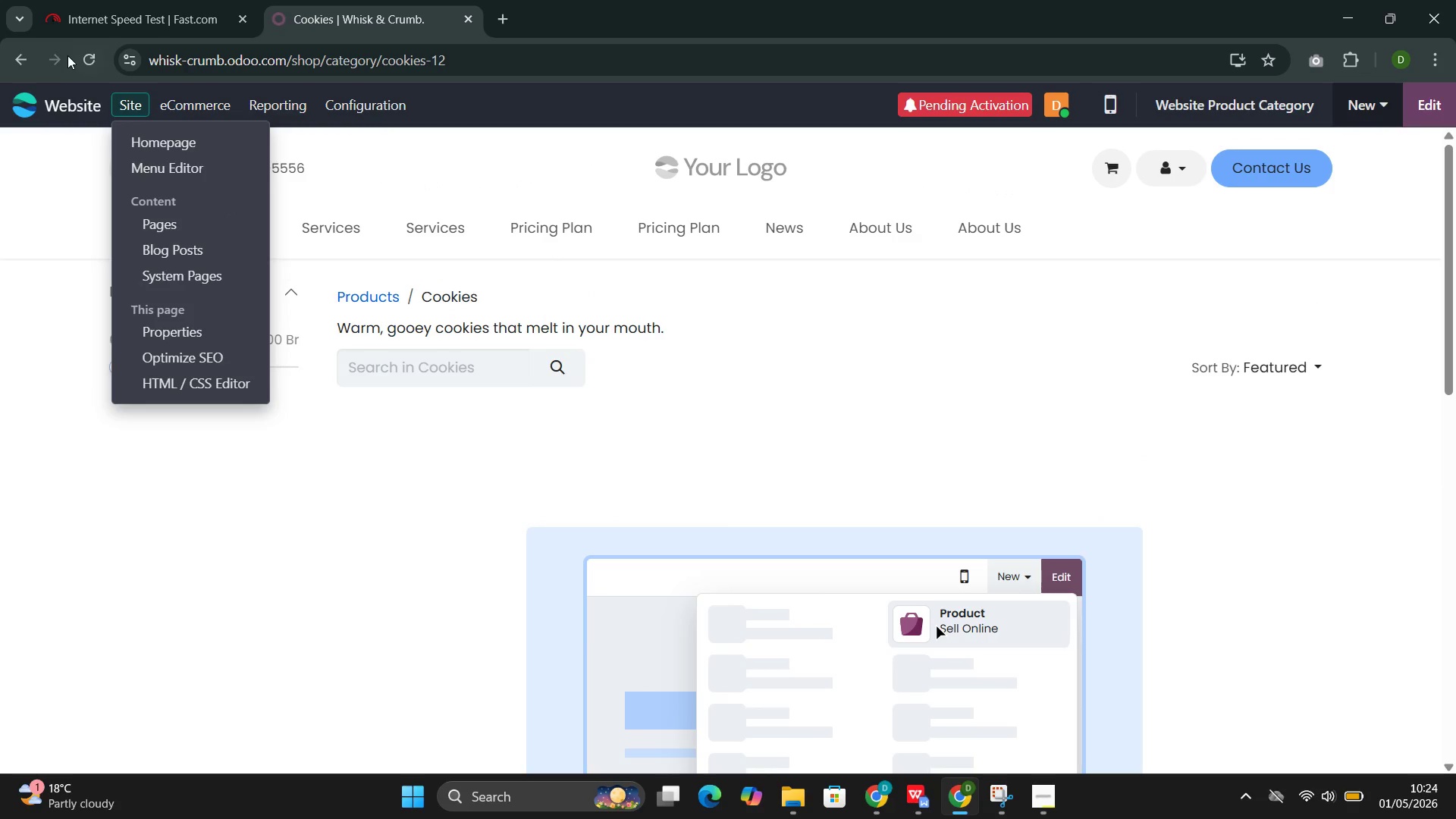 
left_click([17, 55])
 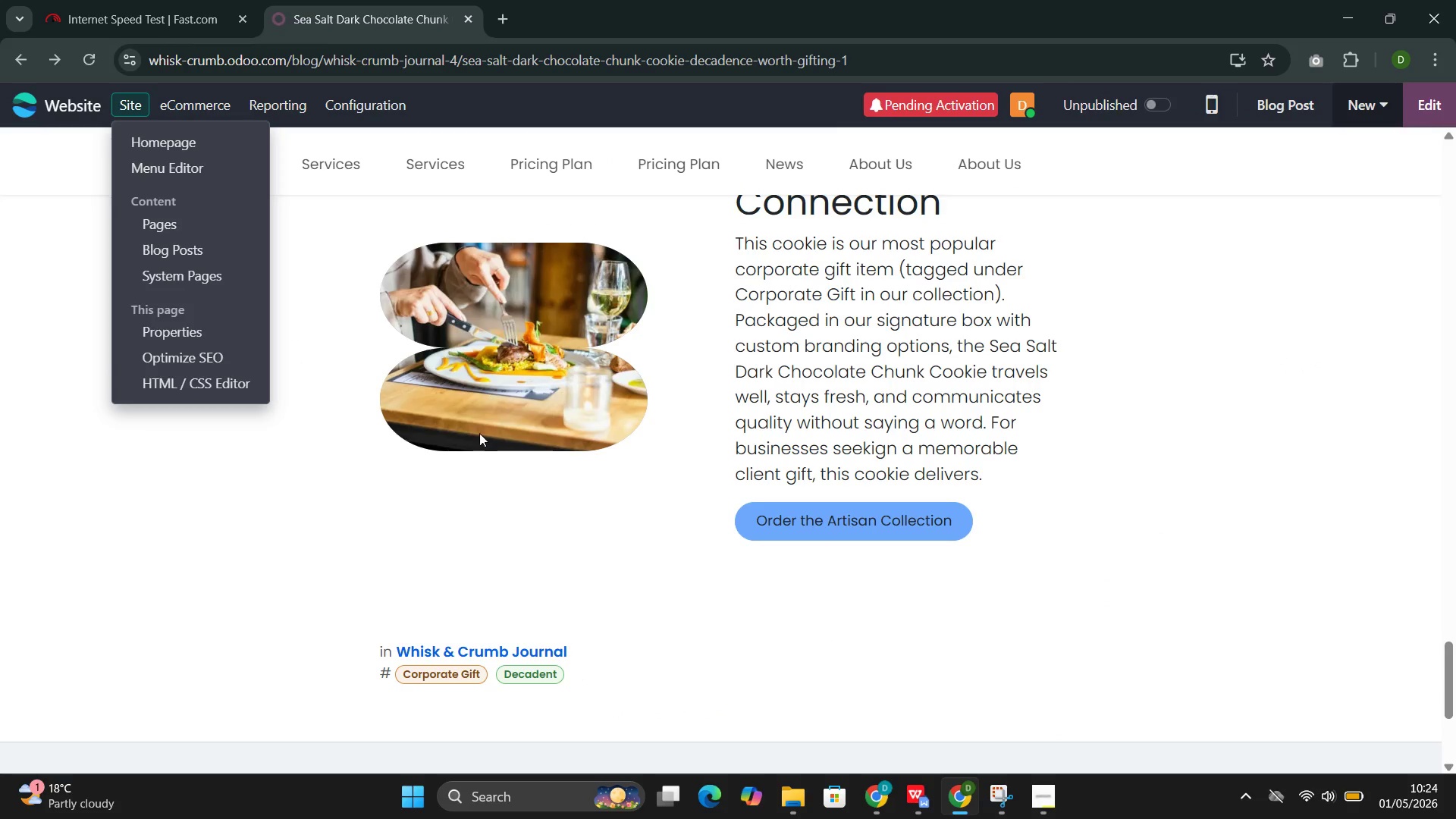 
left_click([492, 515])
 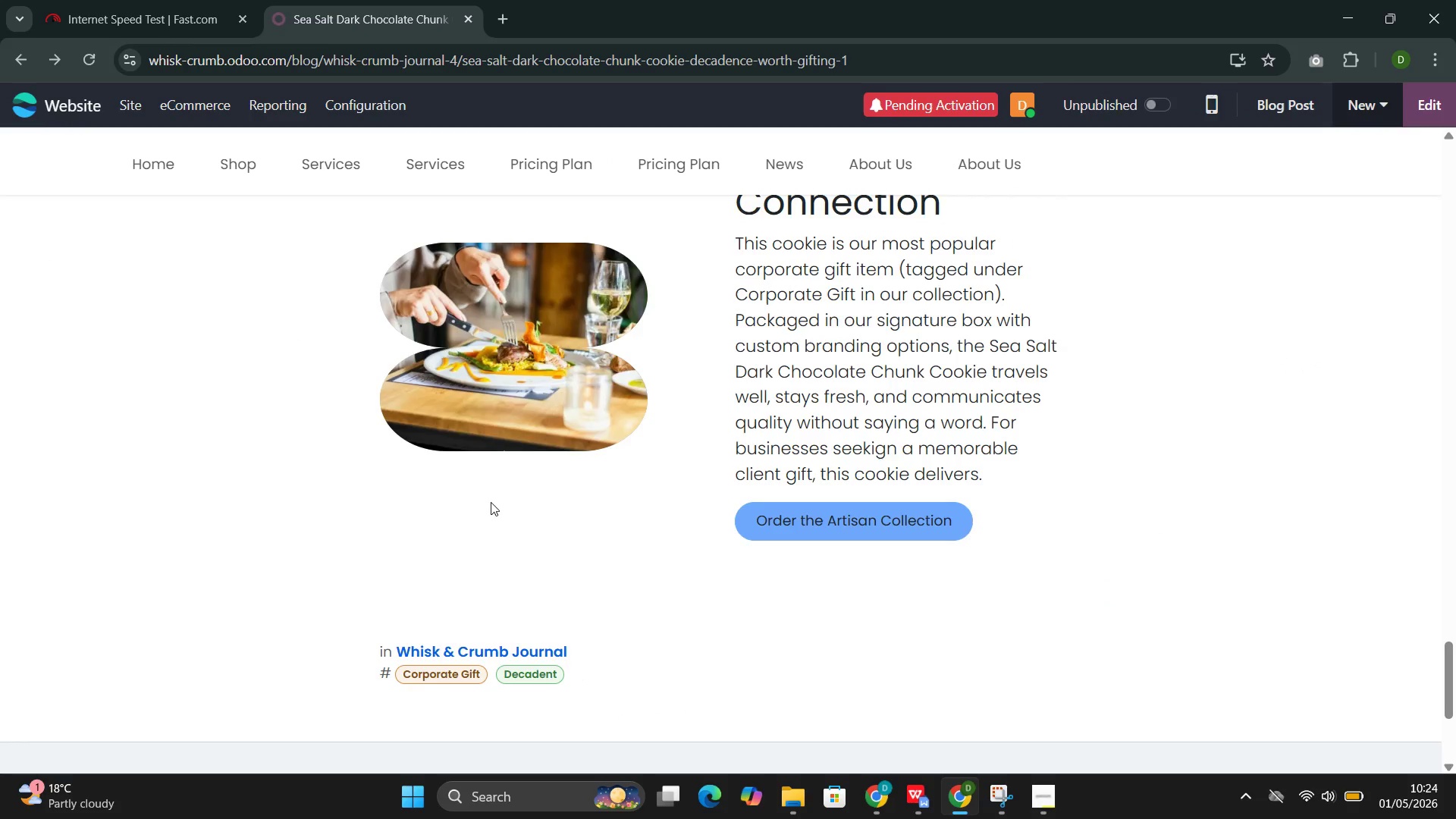 
scroll: coordinate [495, 486], scroll_direction: up, amount: 50.0
 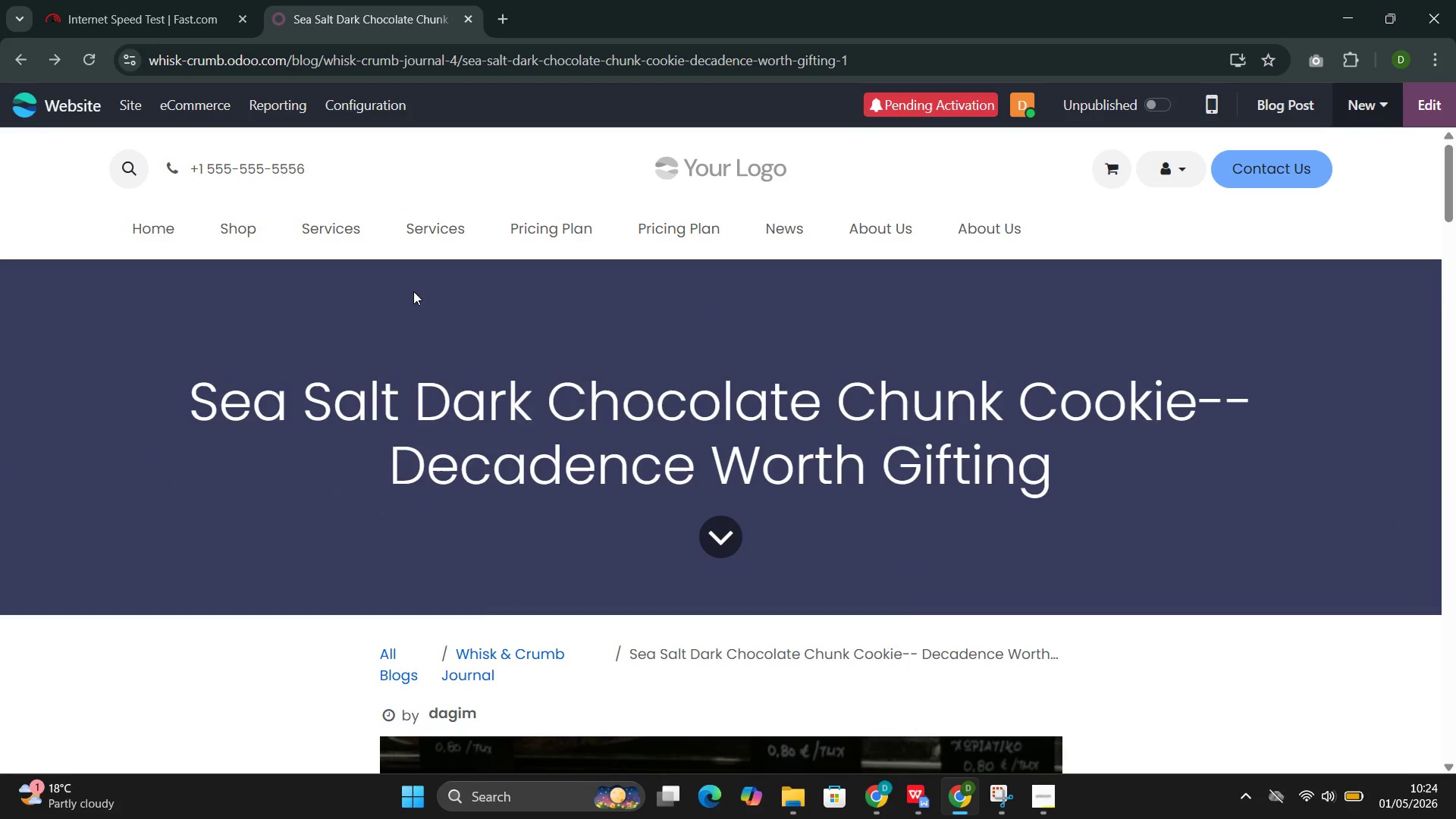 
wait(5.6)
 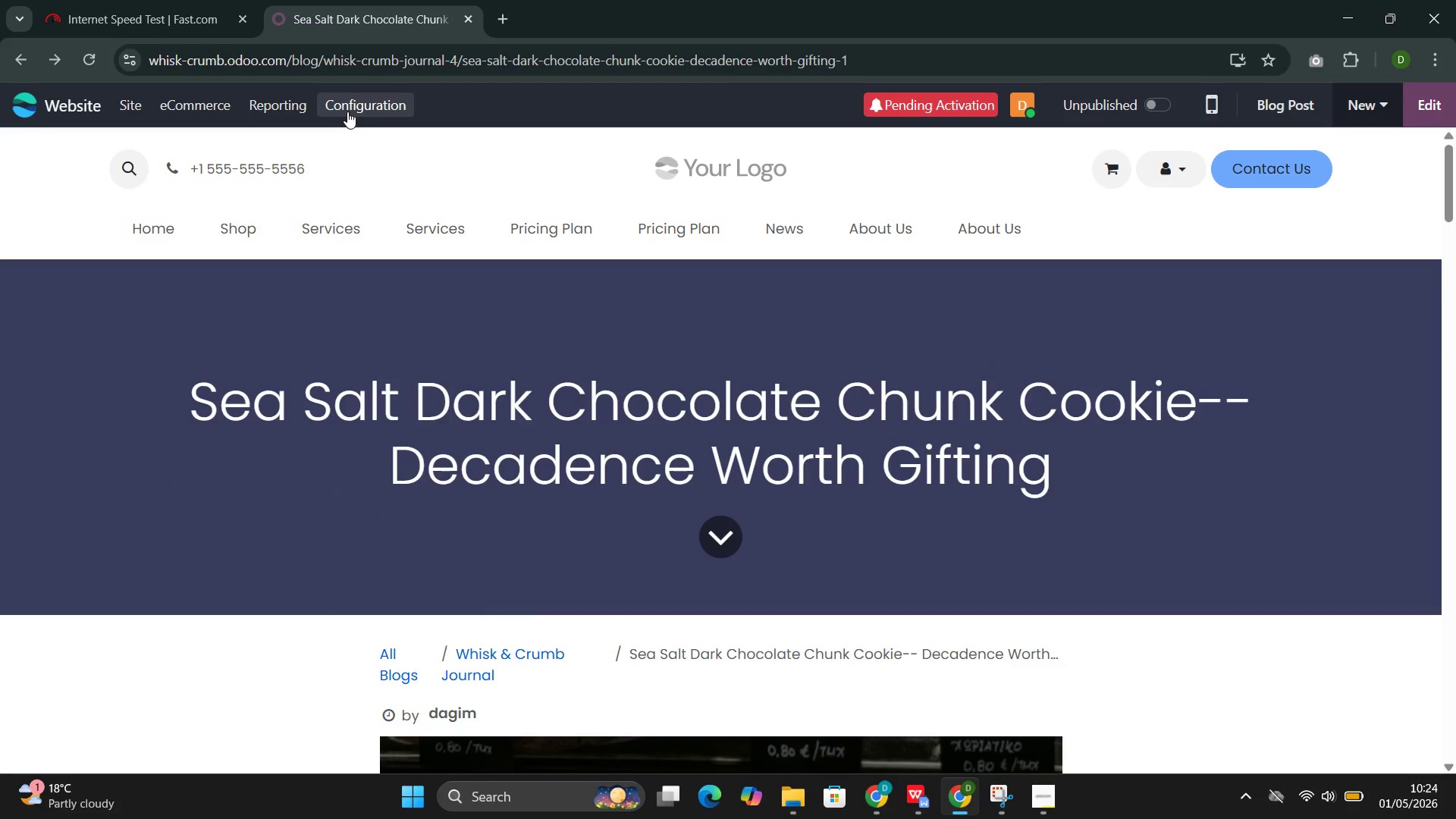 
left_click([899, 111])
 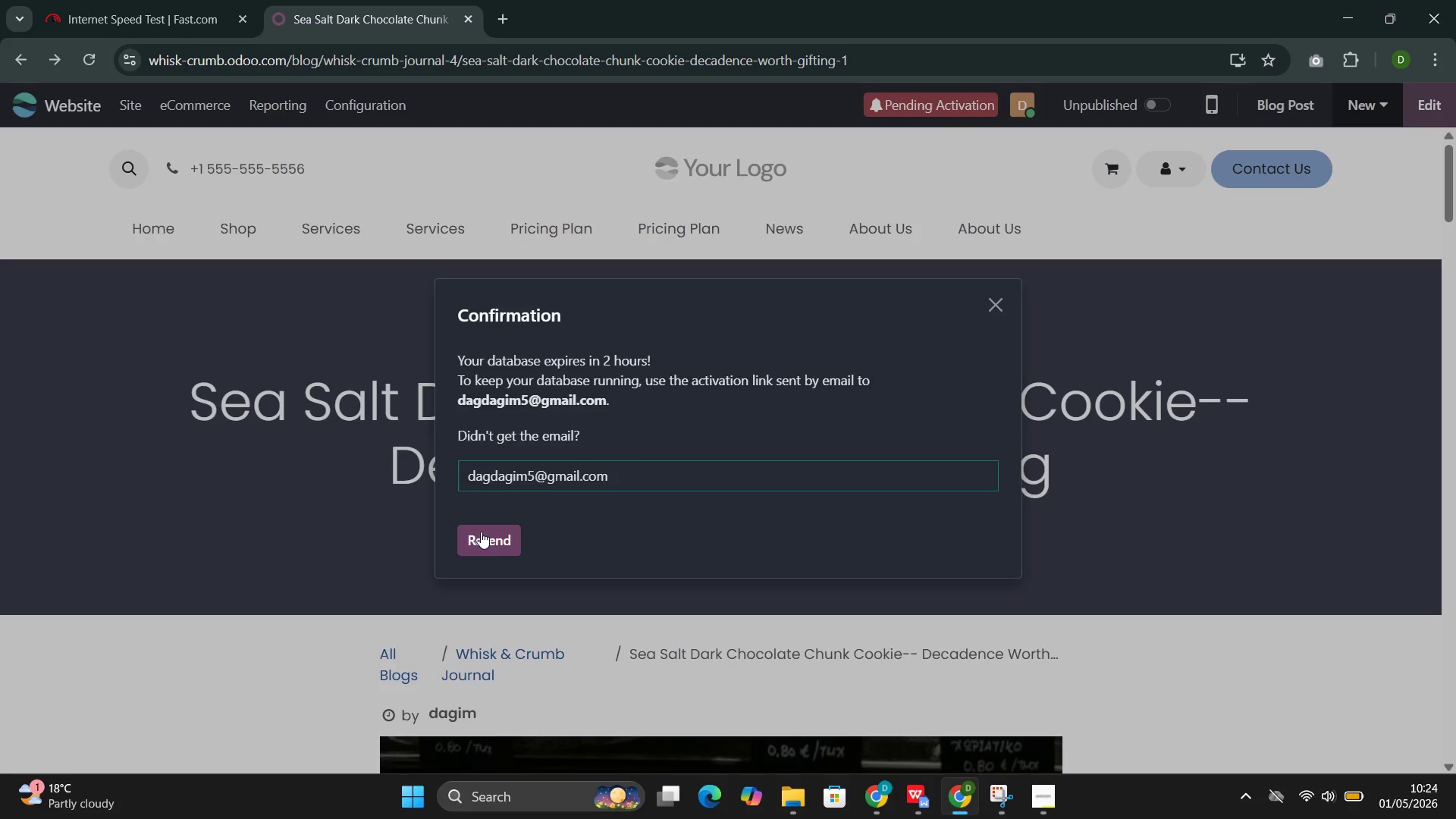 
left_click([481, 539])
 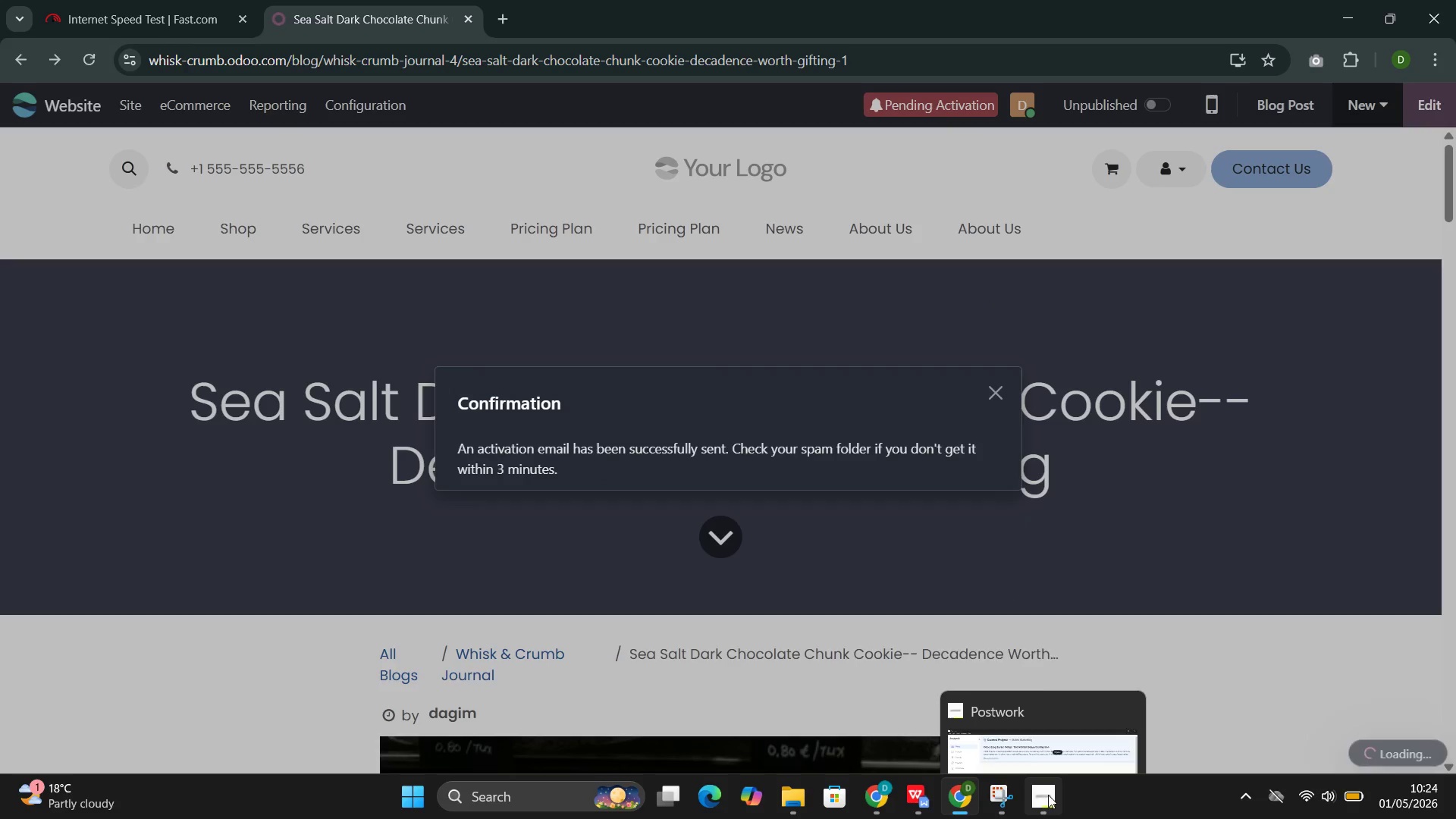 
left_click([996, 706])